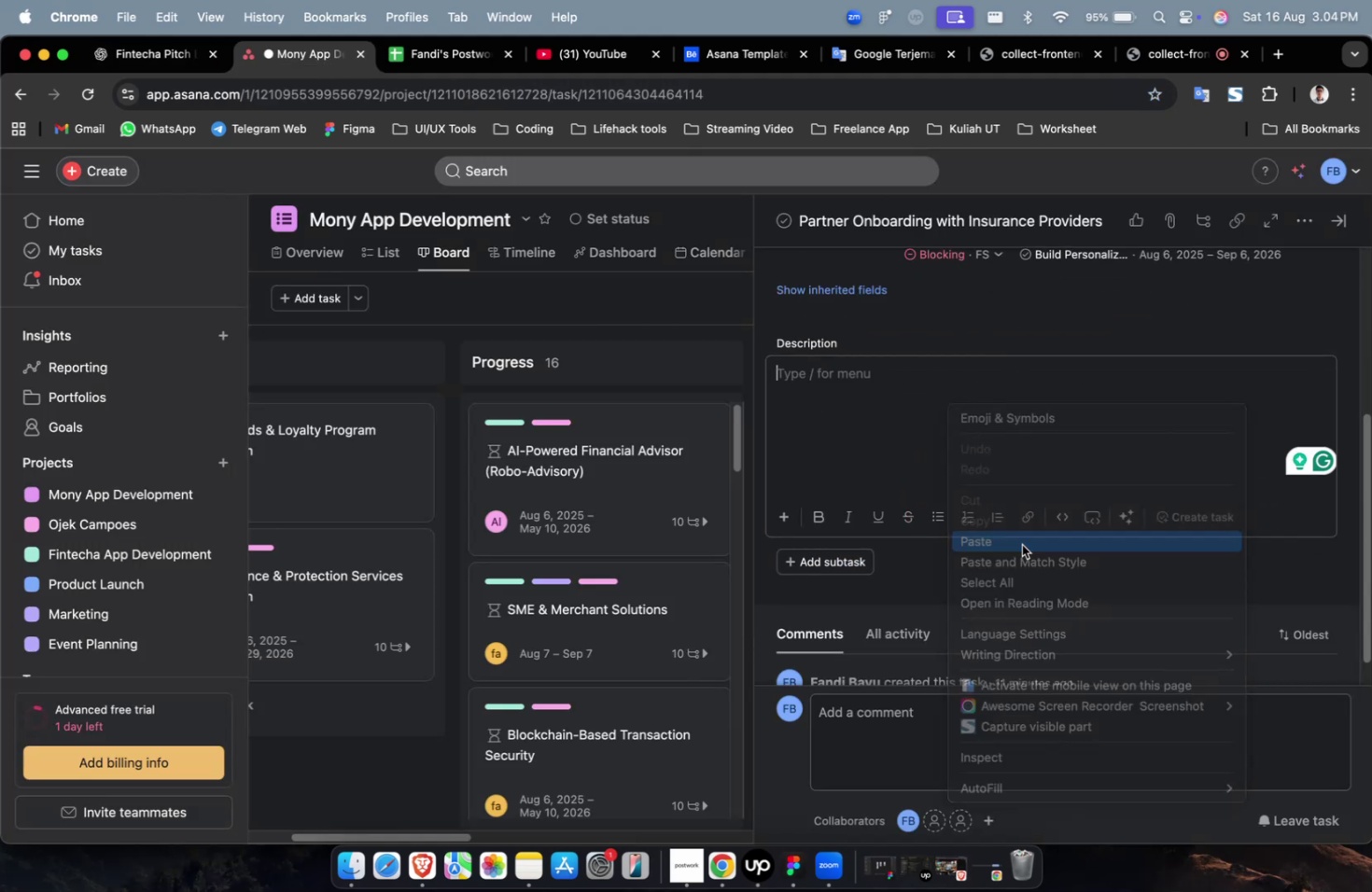 
scroll: coordinate [1026, 540], scroll_direction: up, amount: 5.0
 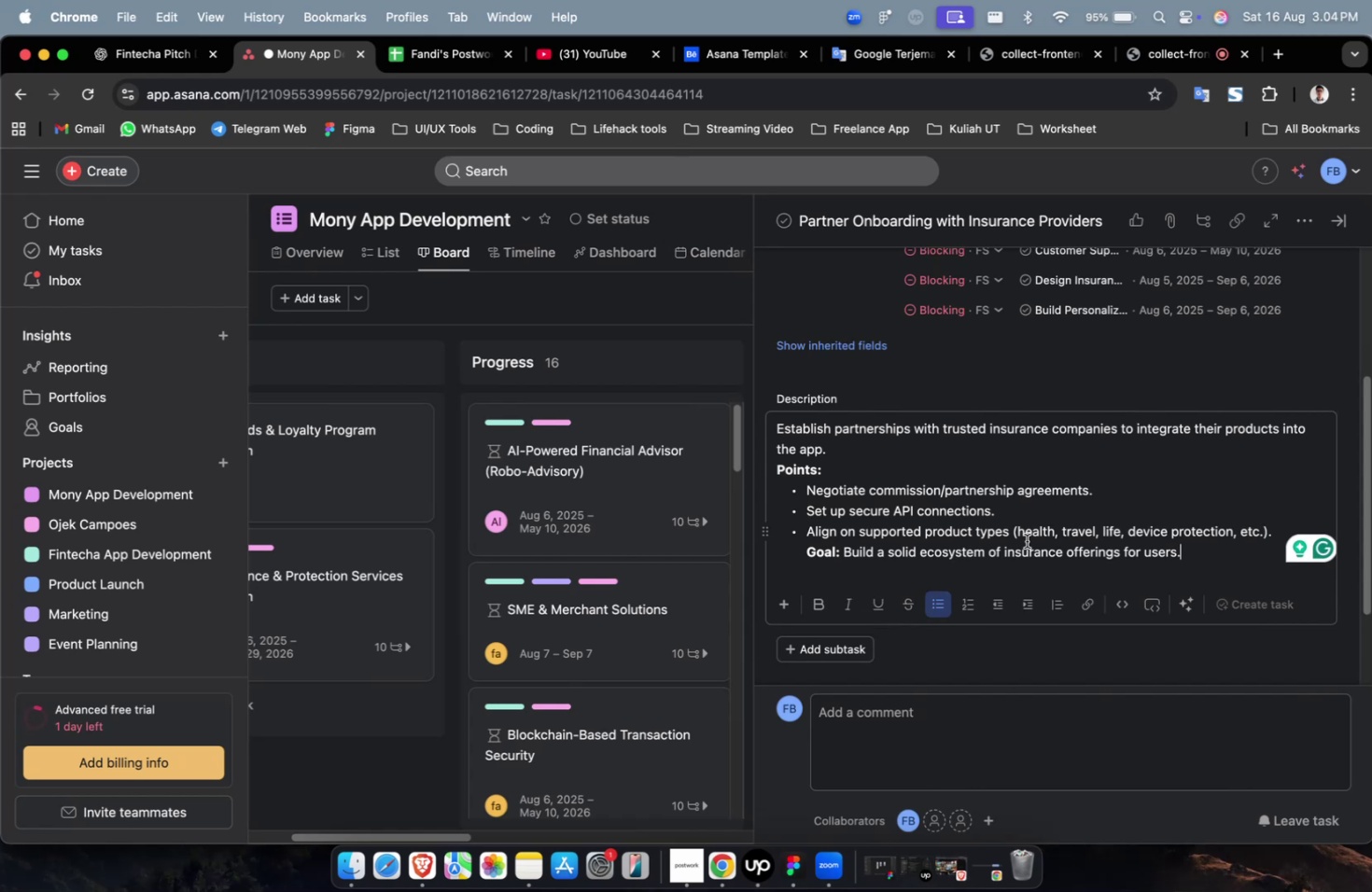 
wait(7.81)
 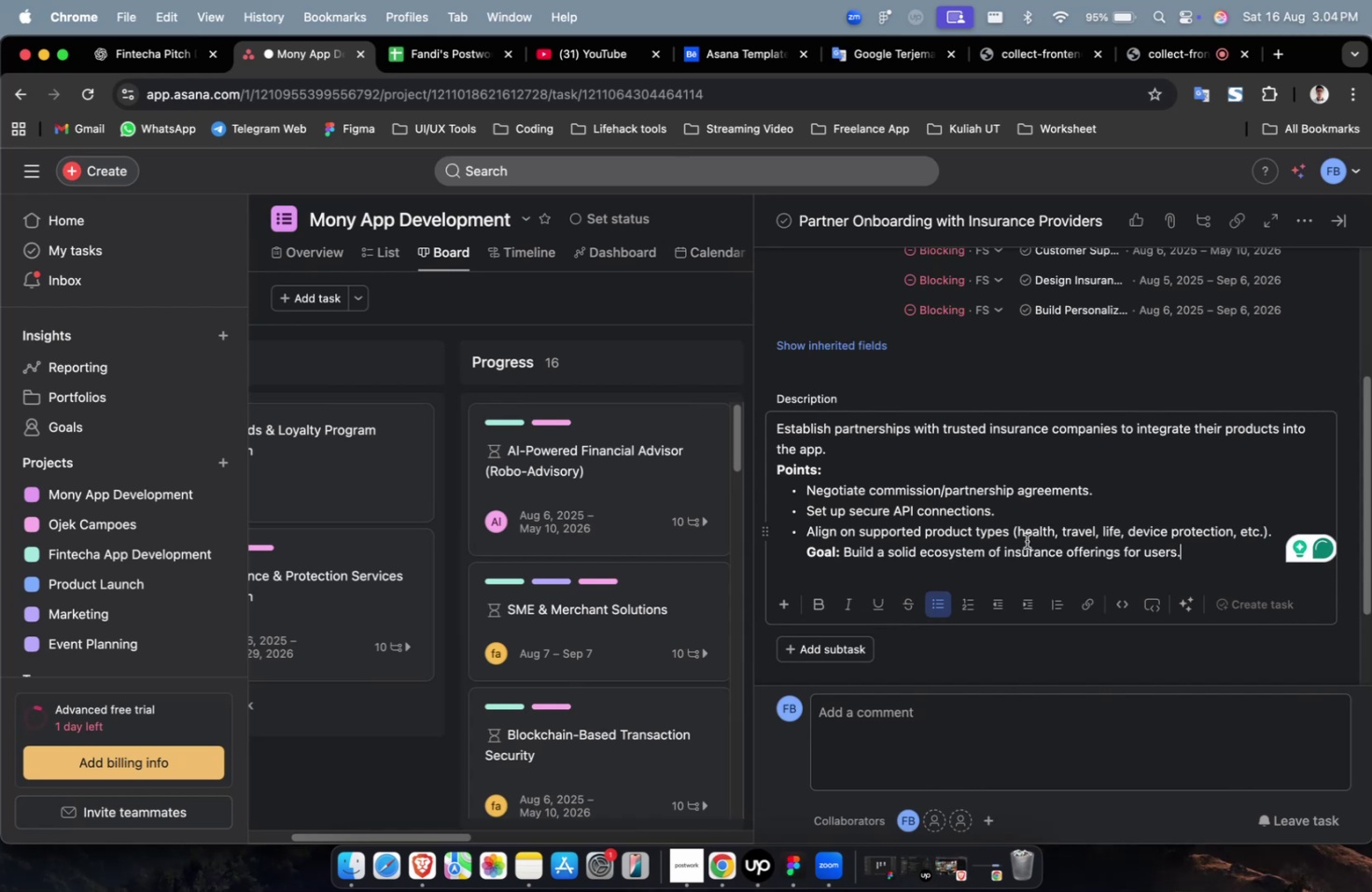 
scroll: coordinate [985, 427], scroll_direction: up, amount: 7.0
 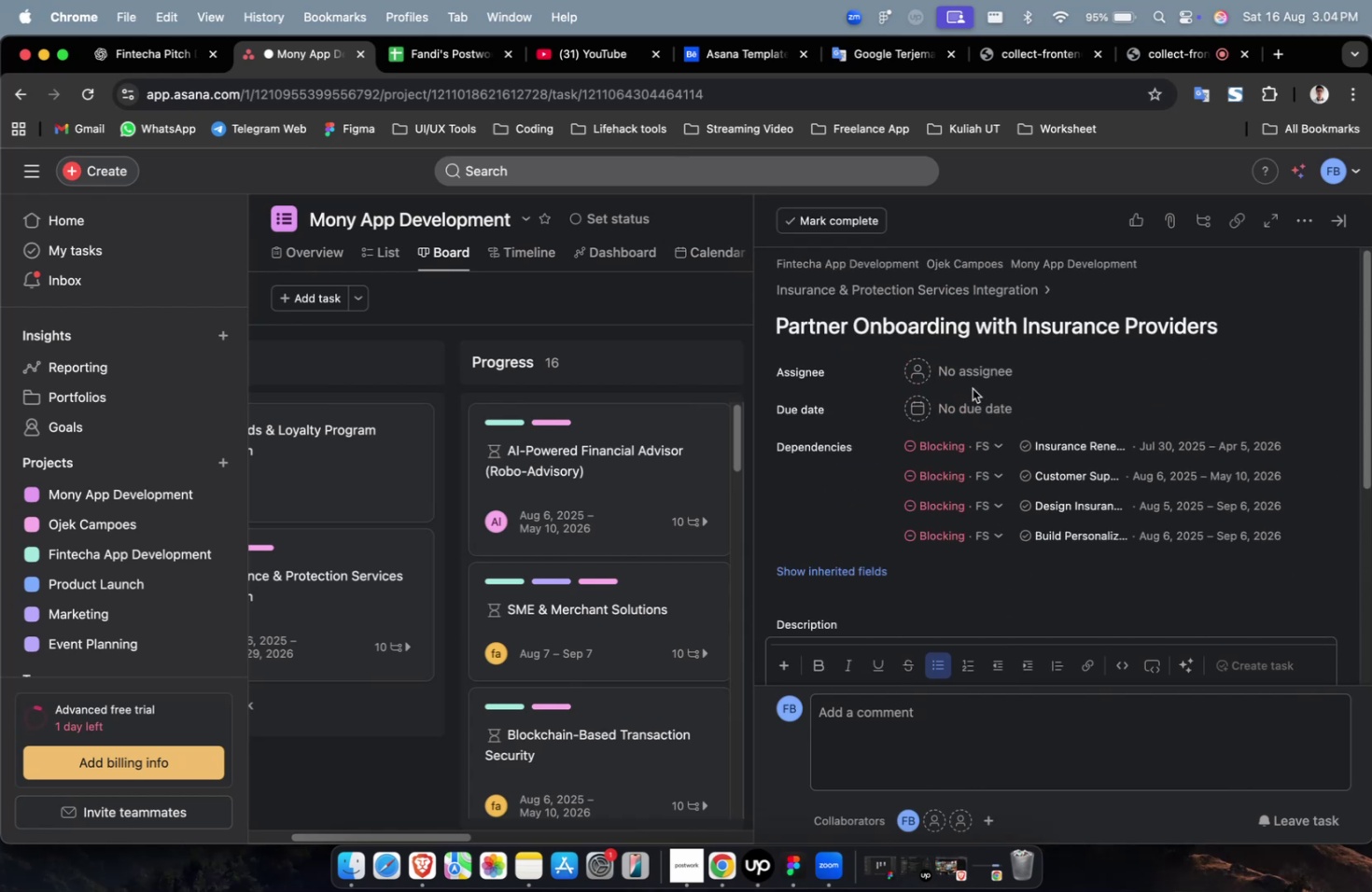 
double_click([975, 382])
 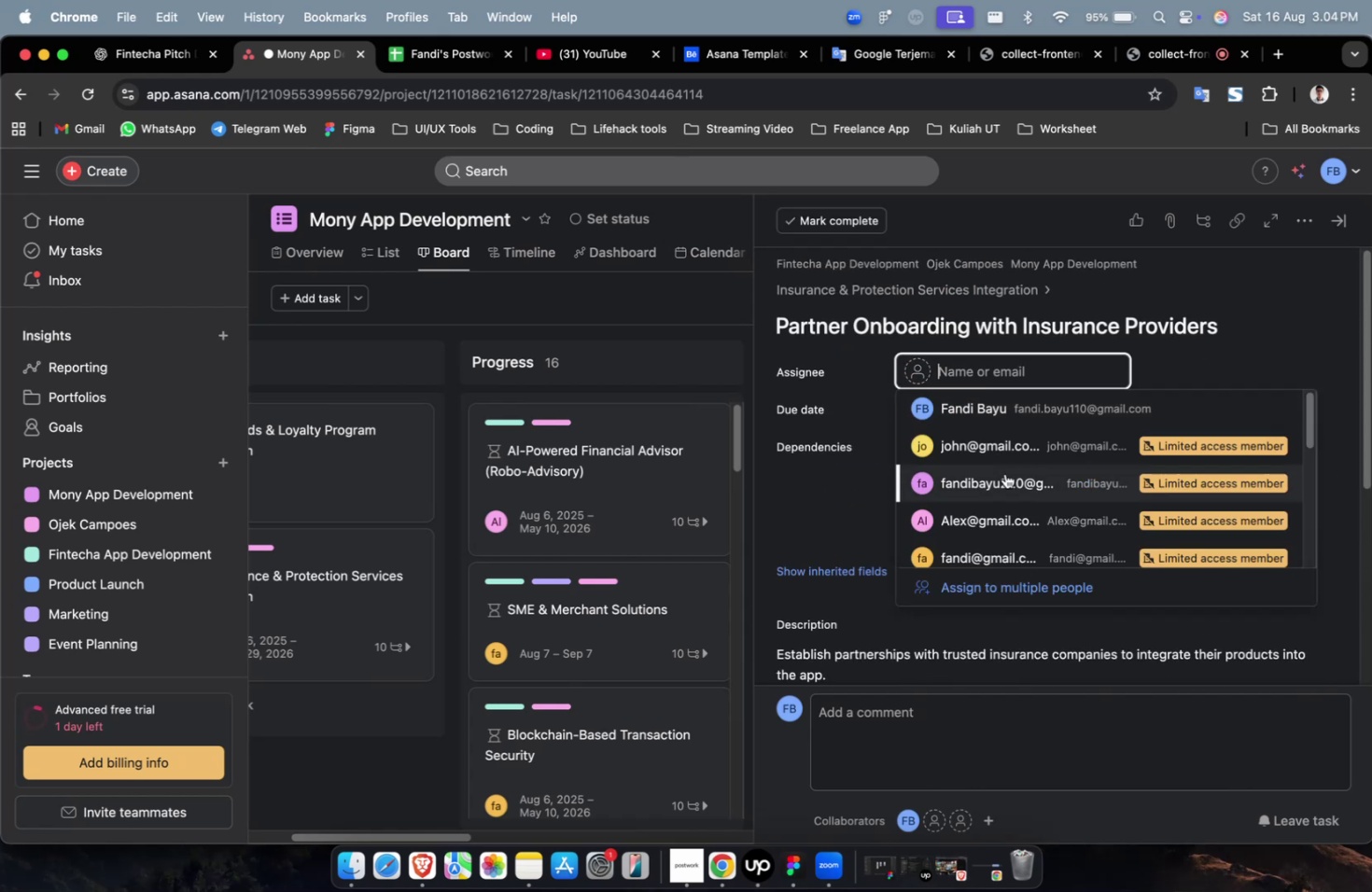 
triple_click([1004, 487])
 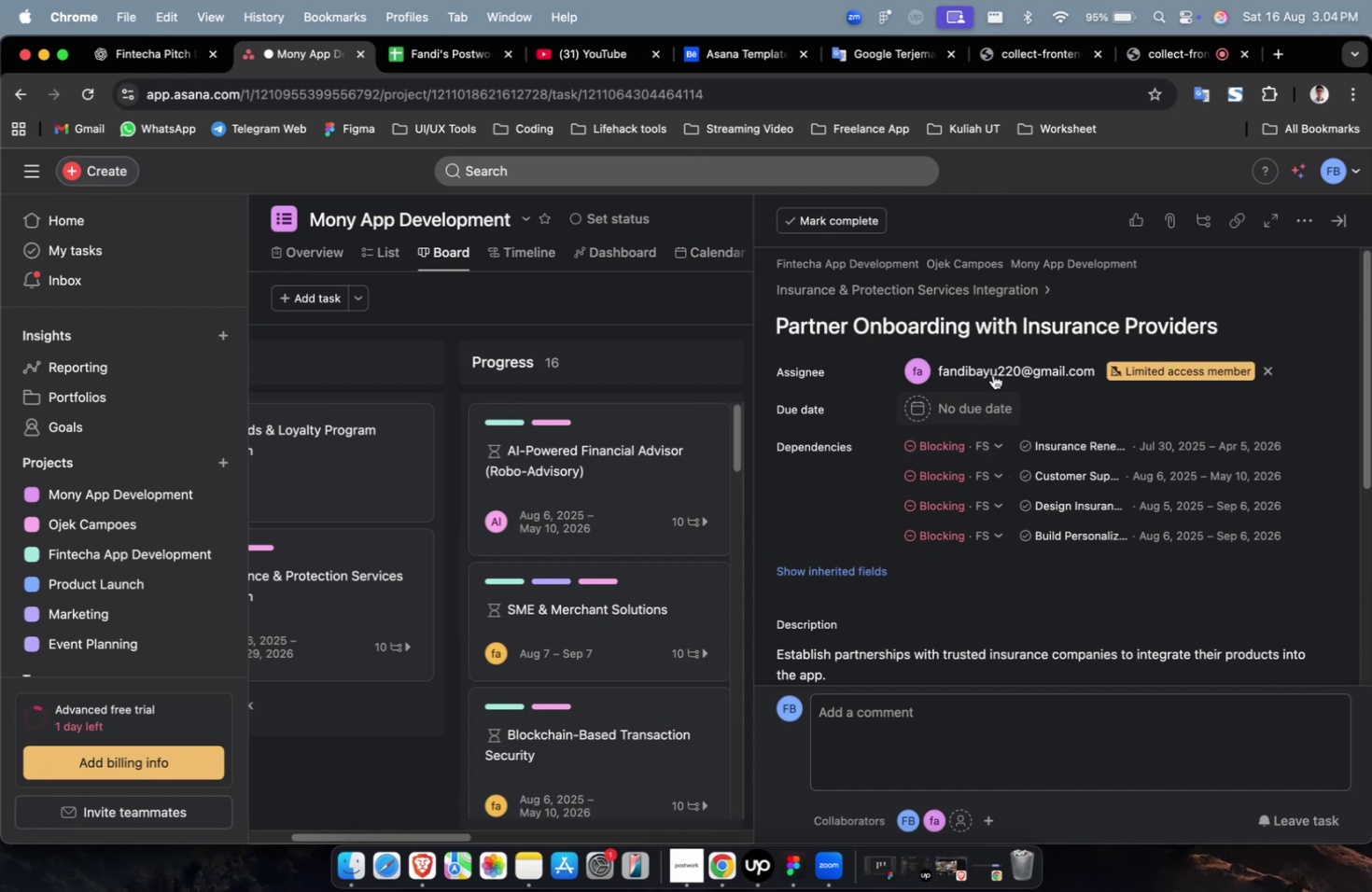 
triple_click([991, 368])
 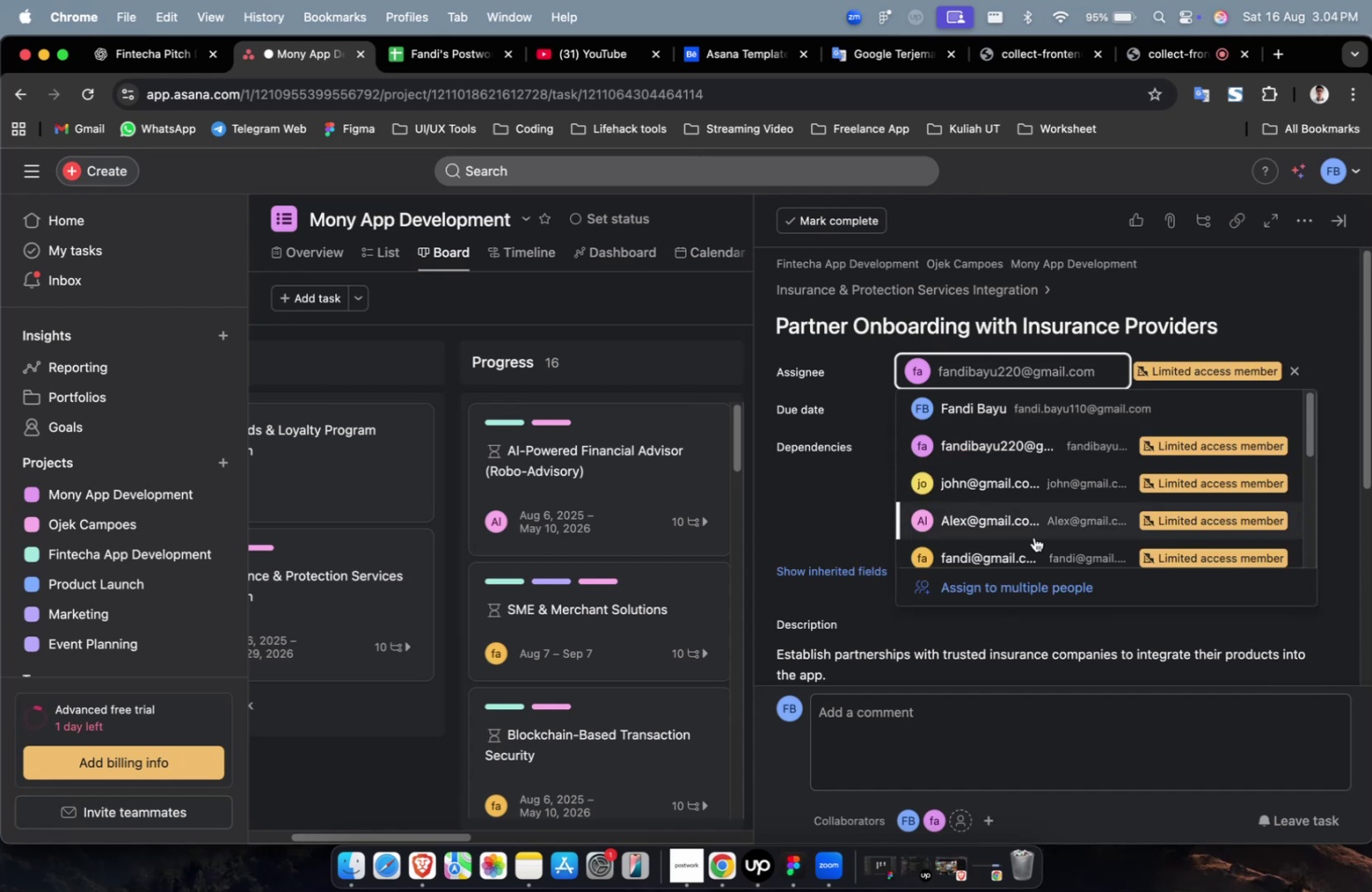 
triple_click([1034, 543])
 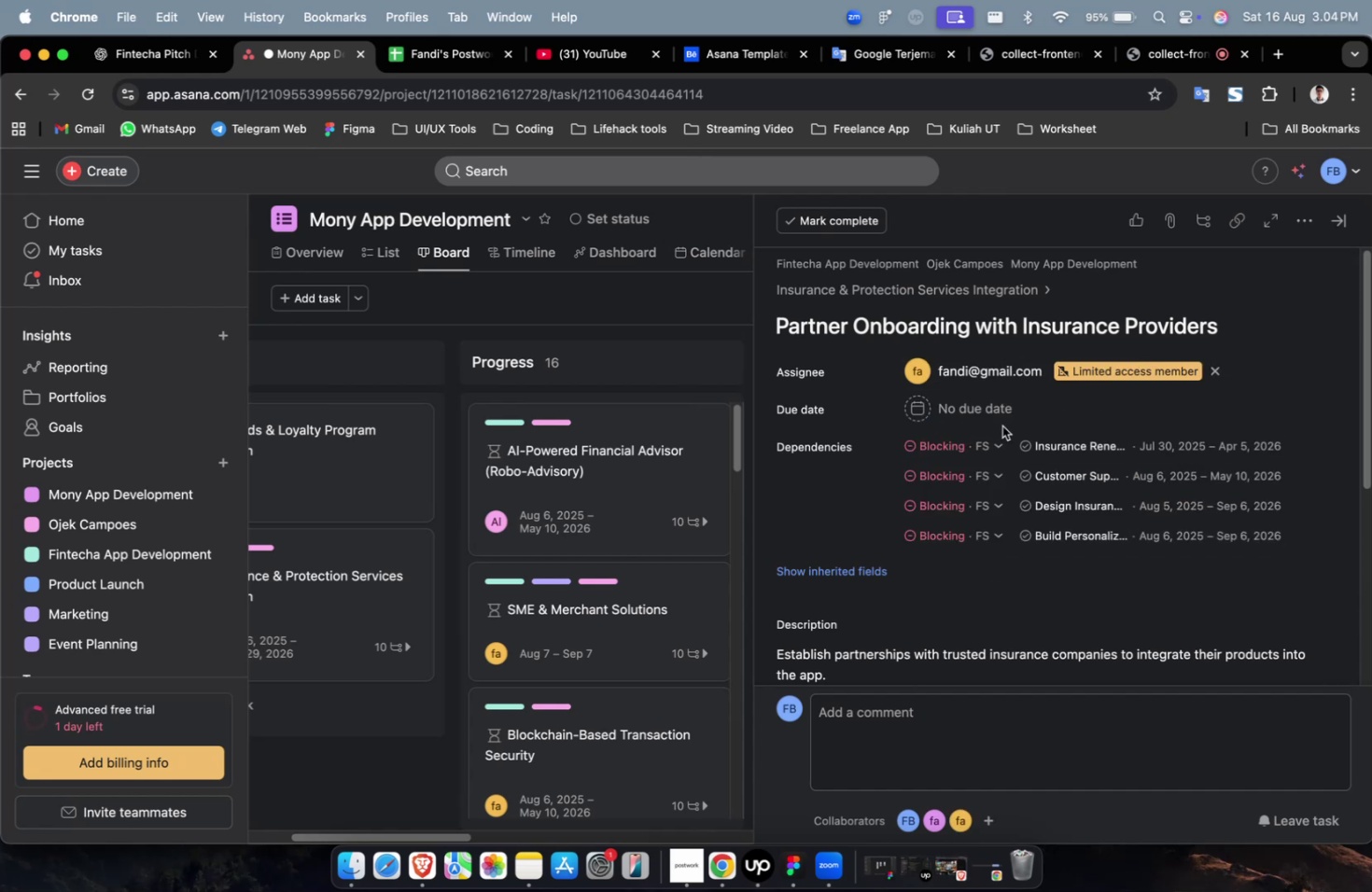 
triple_click([999, 420])
 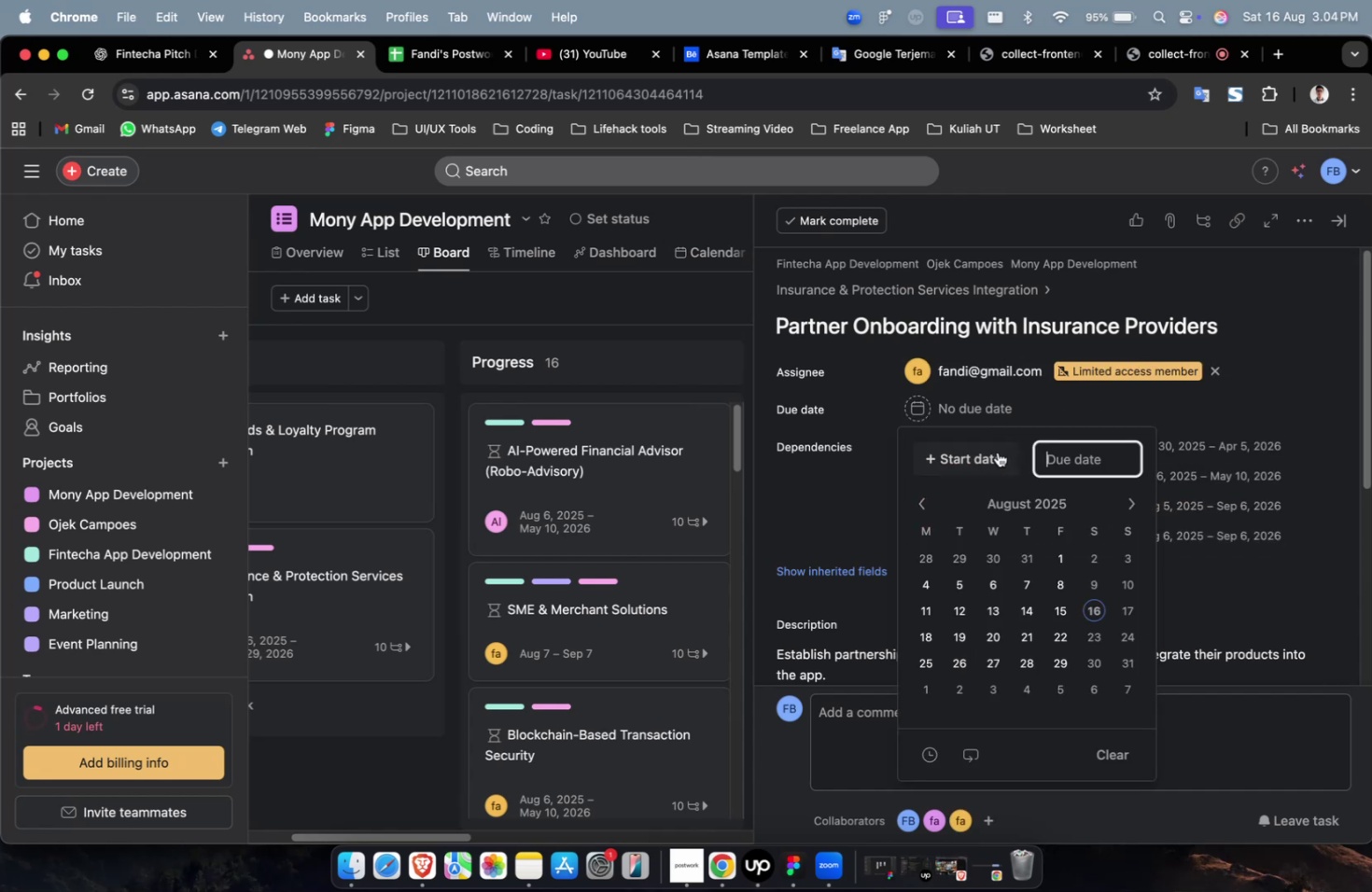 
triple_click([994, 453])
 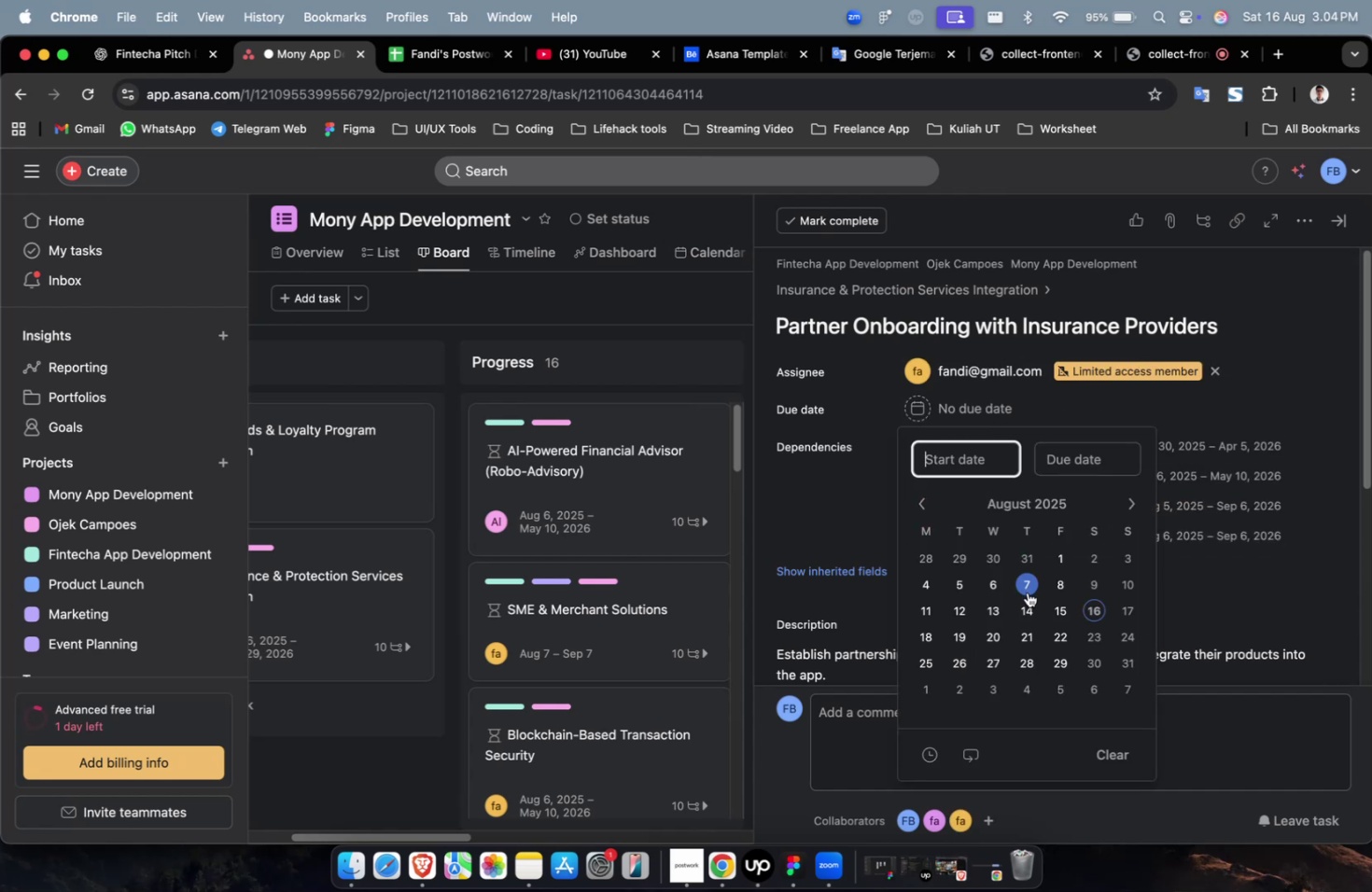 
triple_click([1027, 592])
 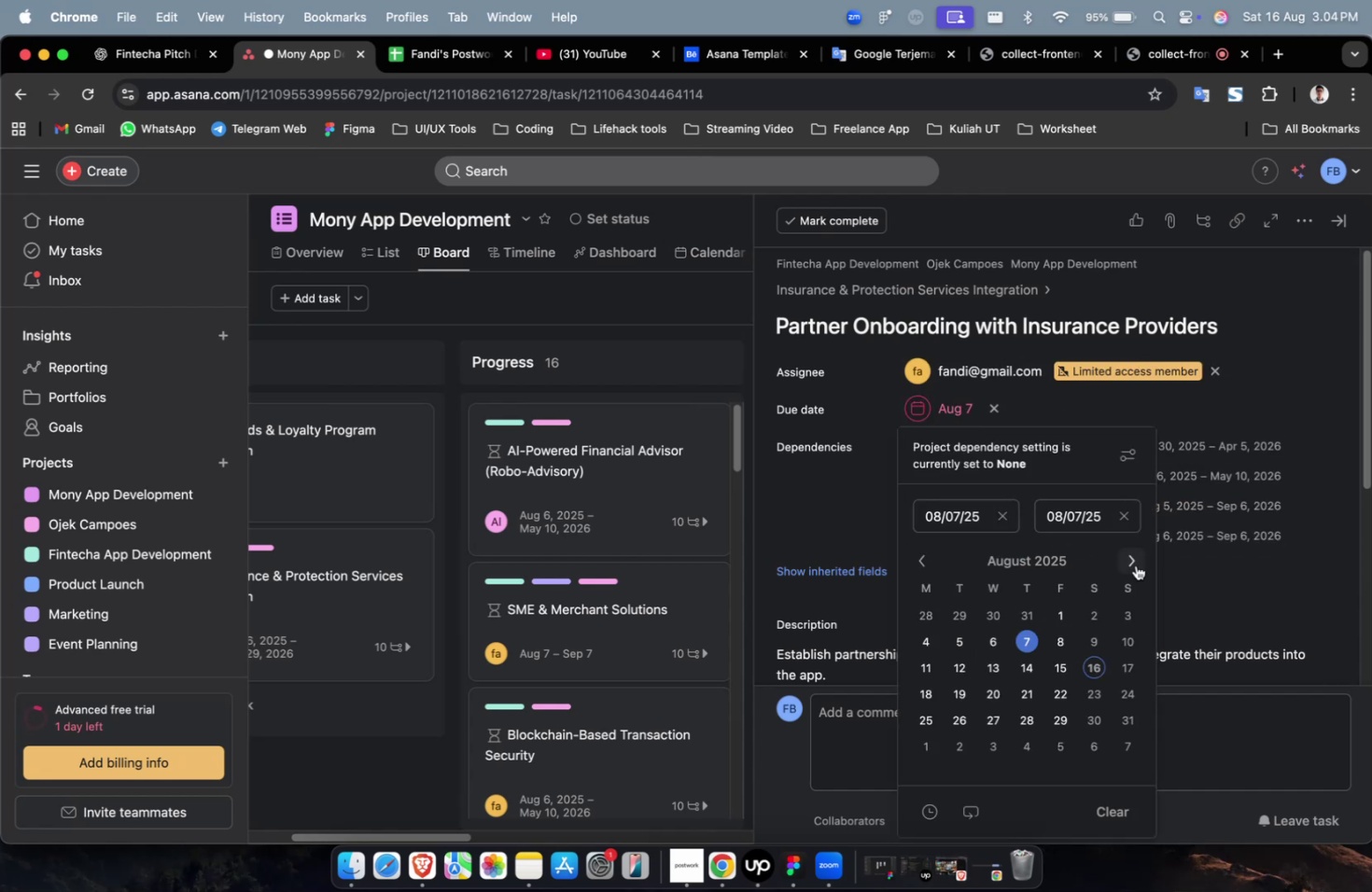 
triple_click([1136, 564])
 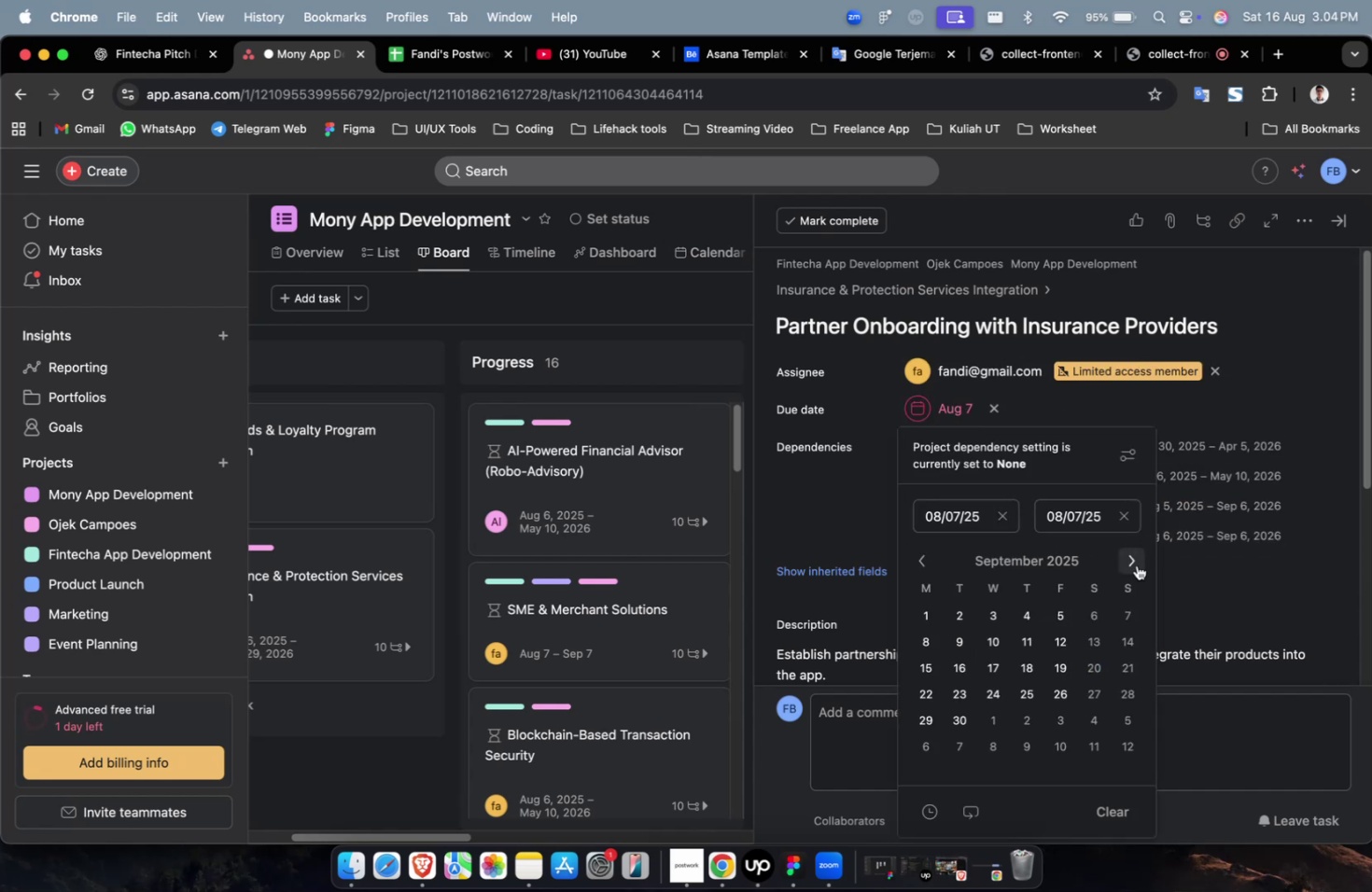 
triple_click([1136, 564])
 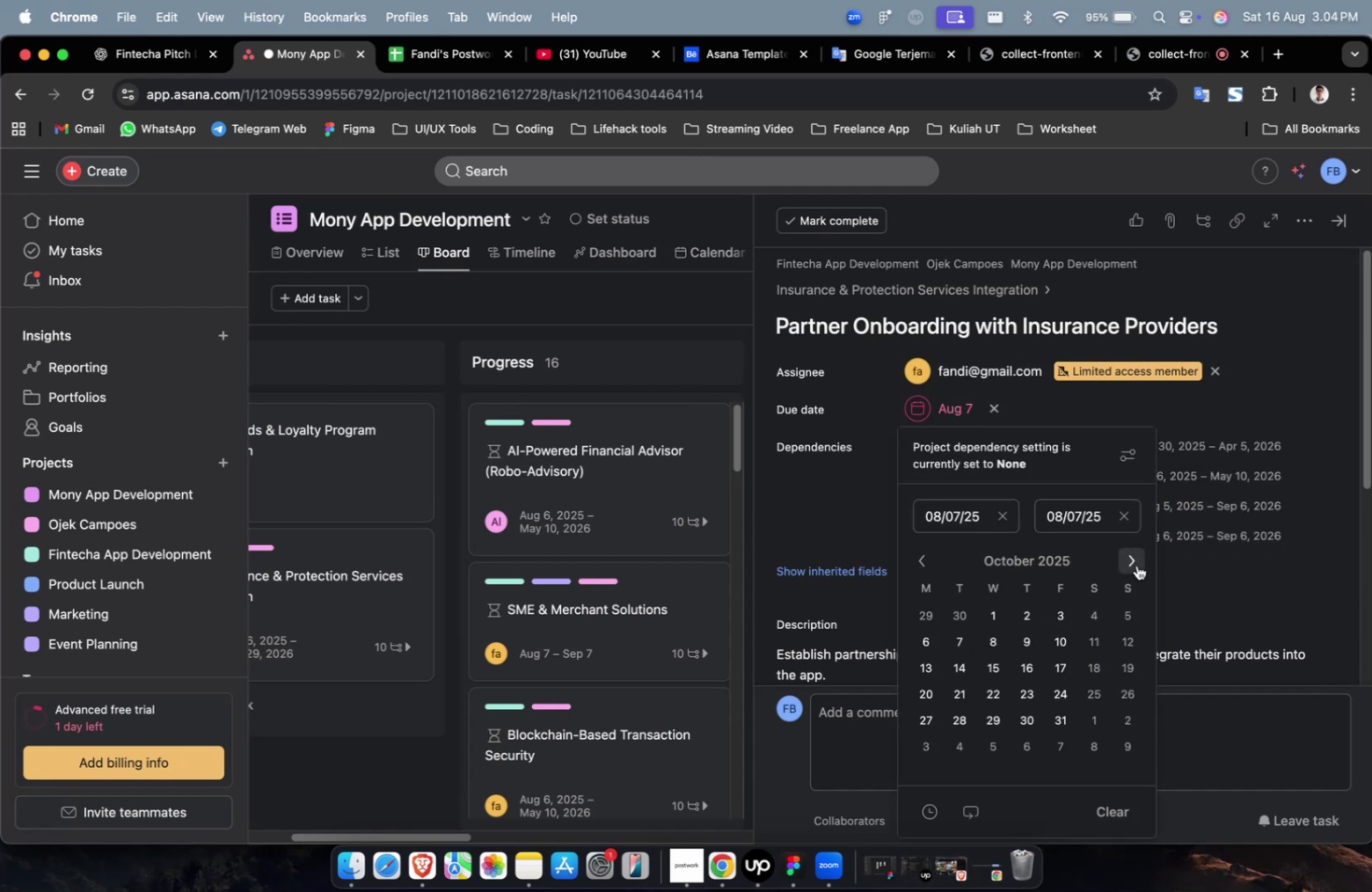 
triple_click([1136, 564])
 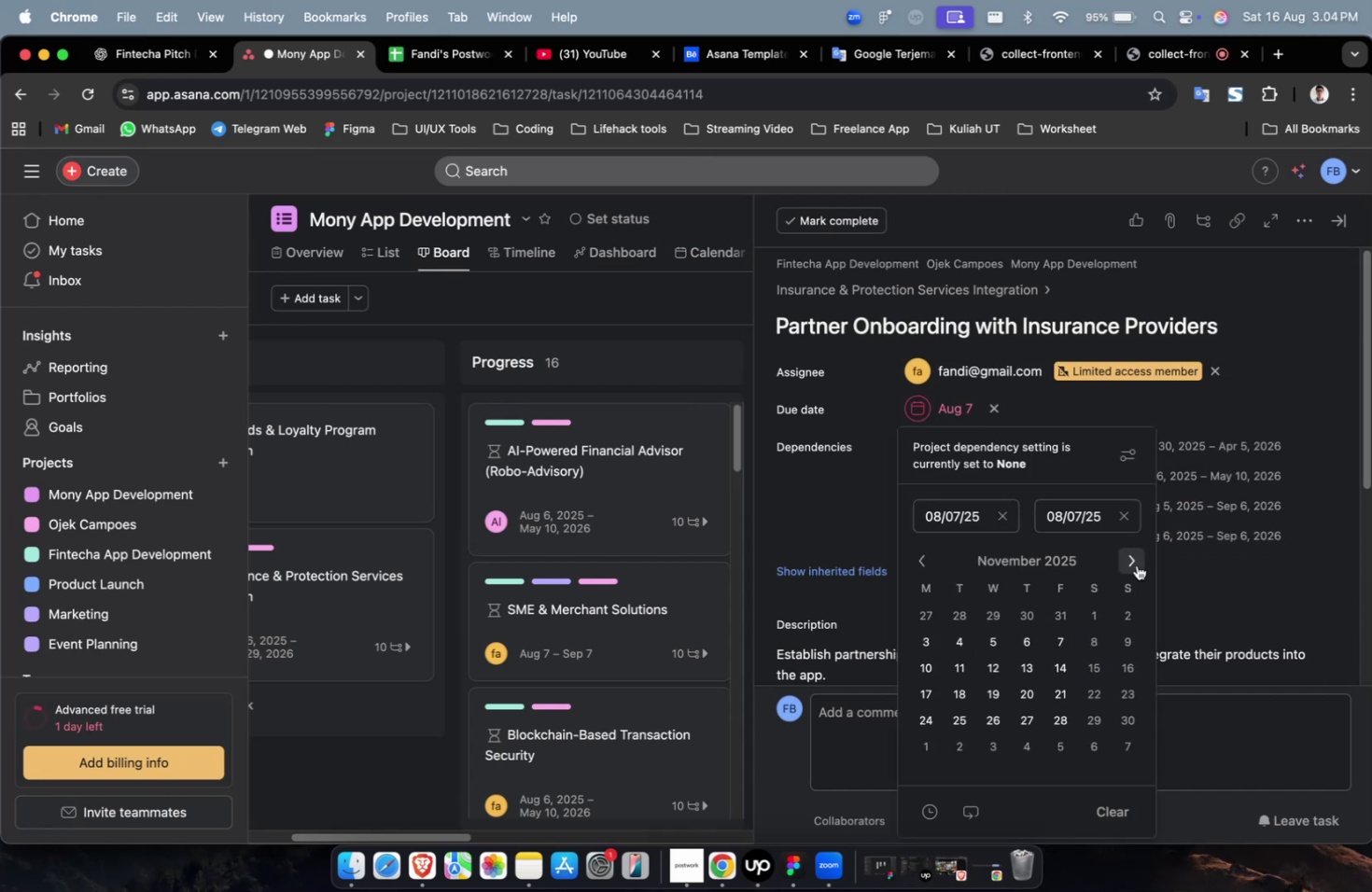 
triple_click([1136, 564])
 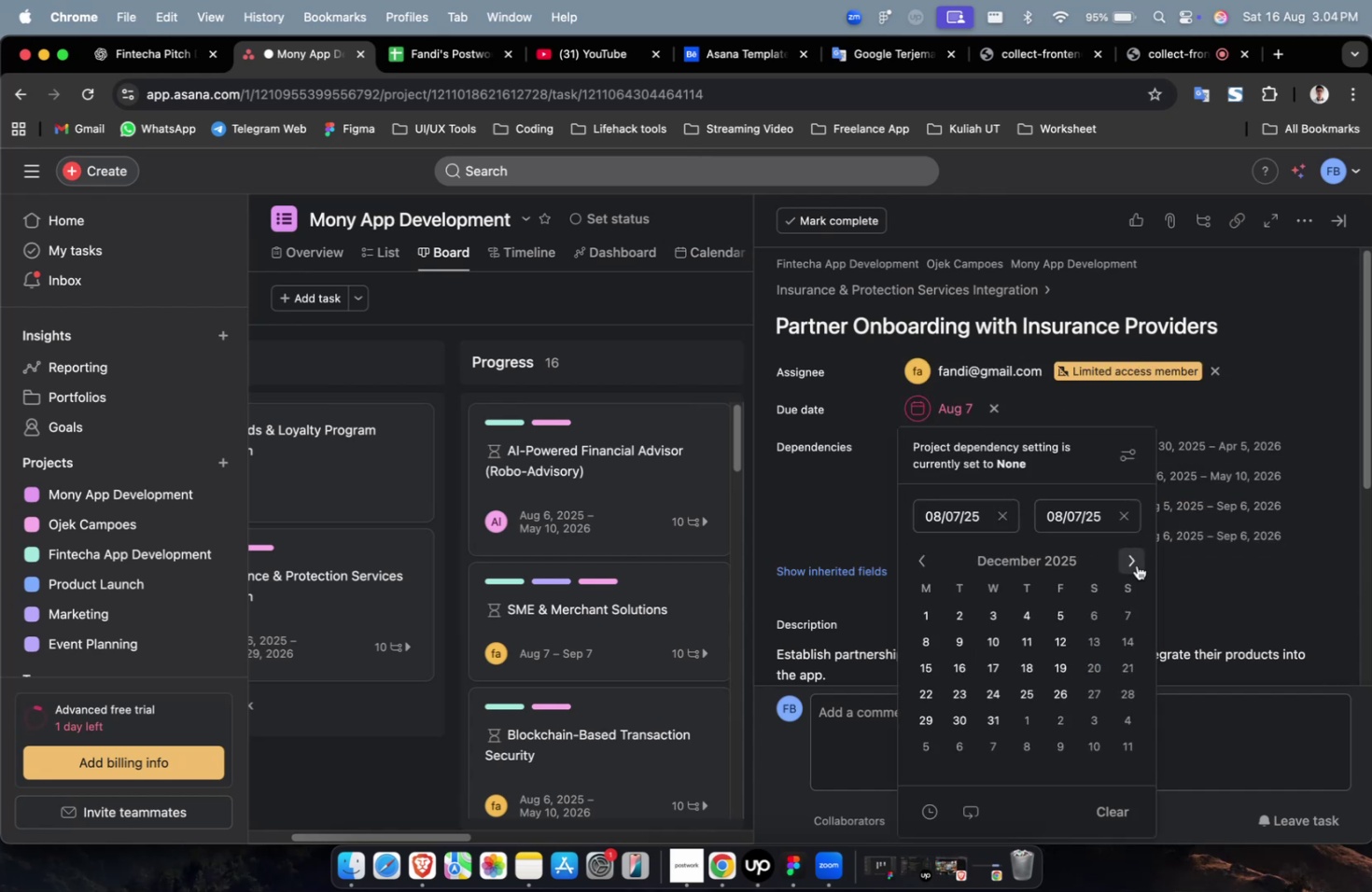 
triple_click([1136, 564])
 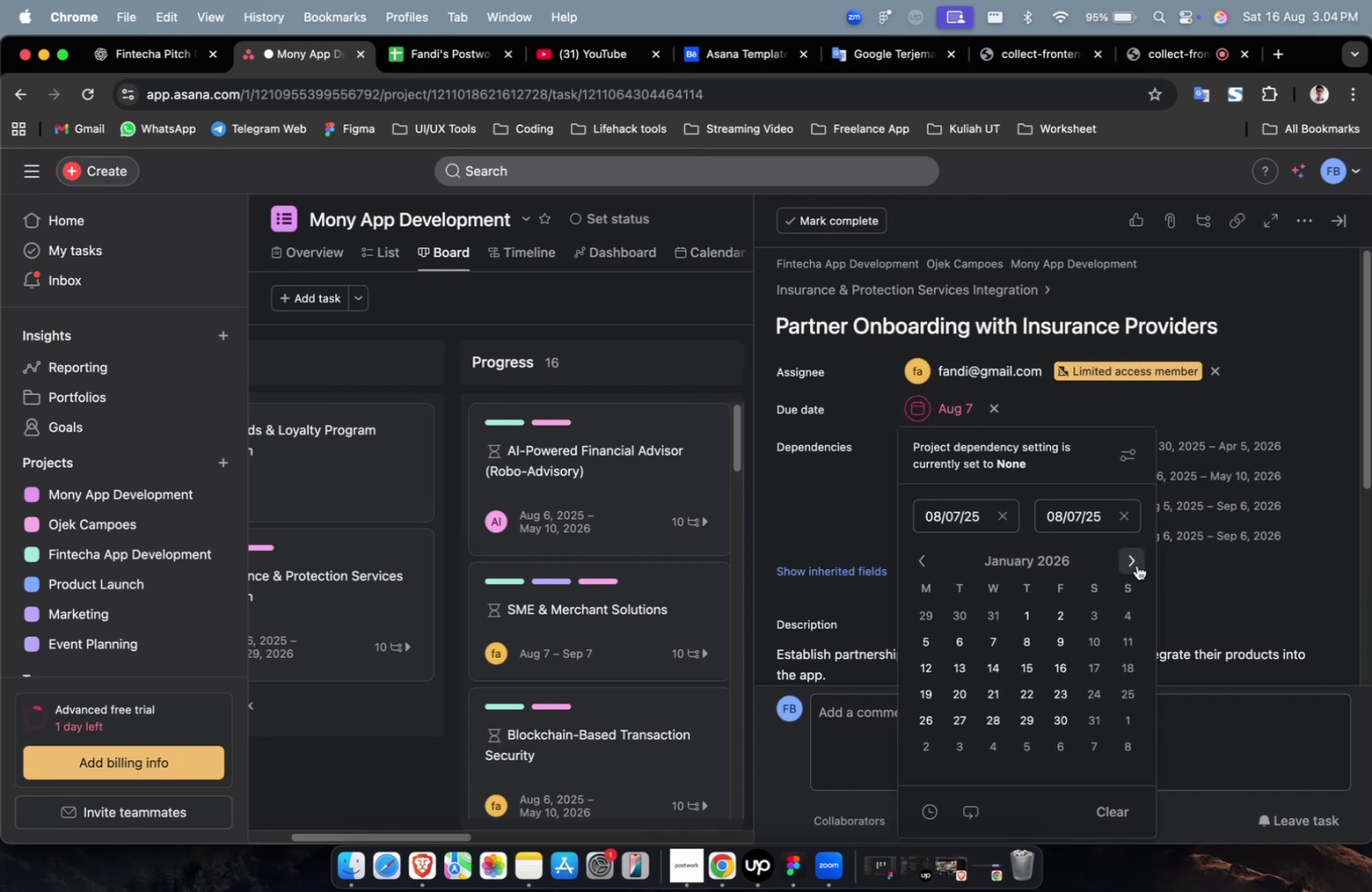 
triple_click([1136, 564])
 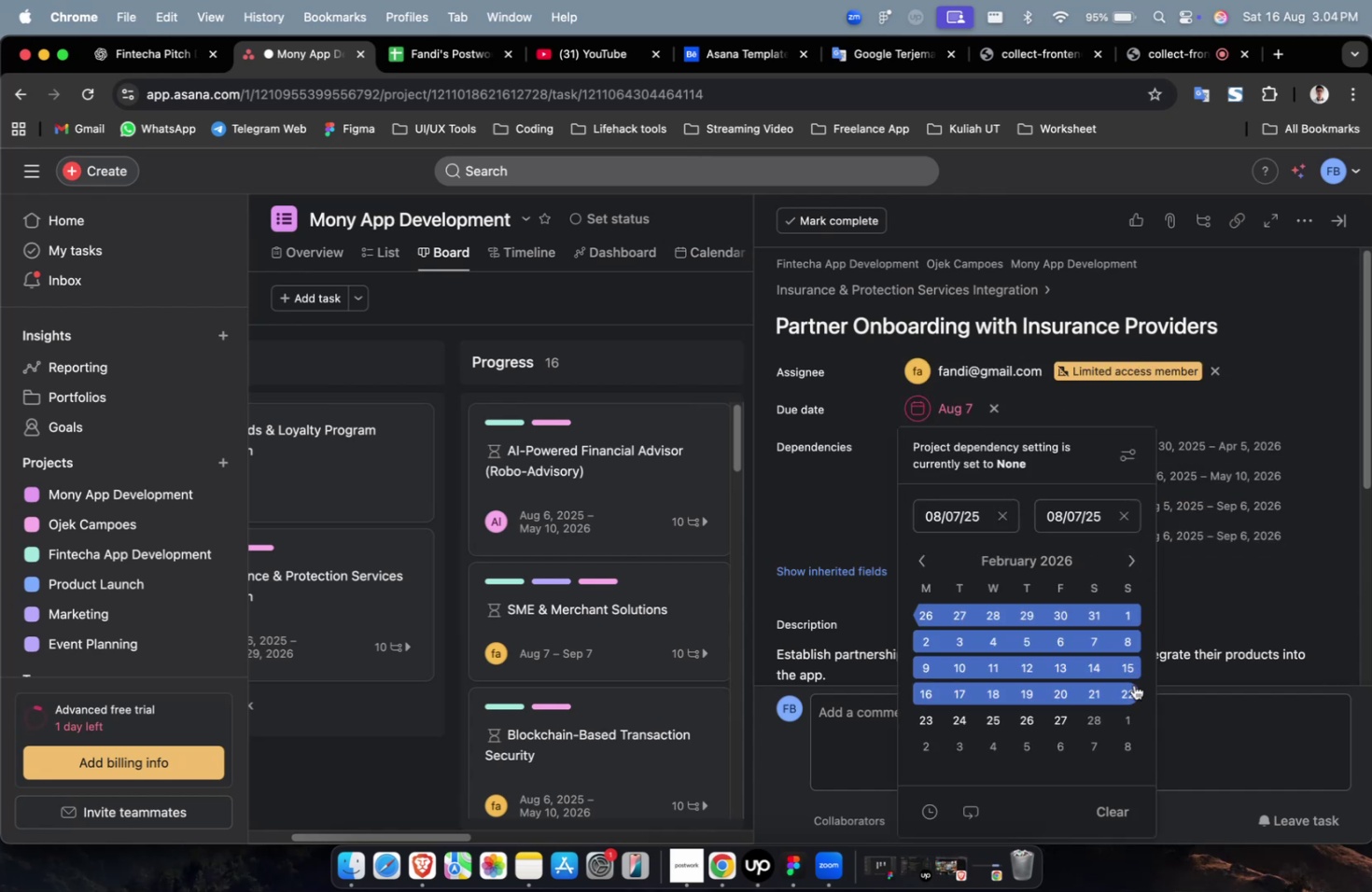 
left_click([1134, 685])
 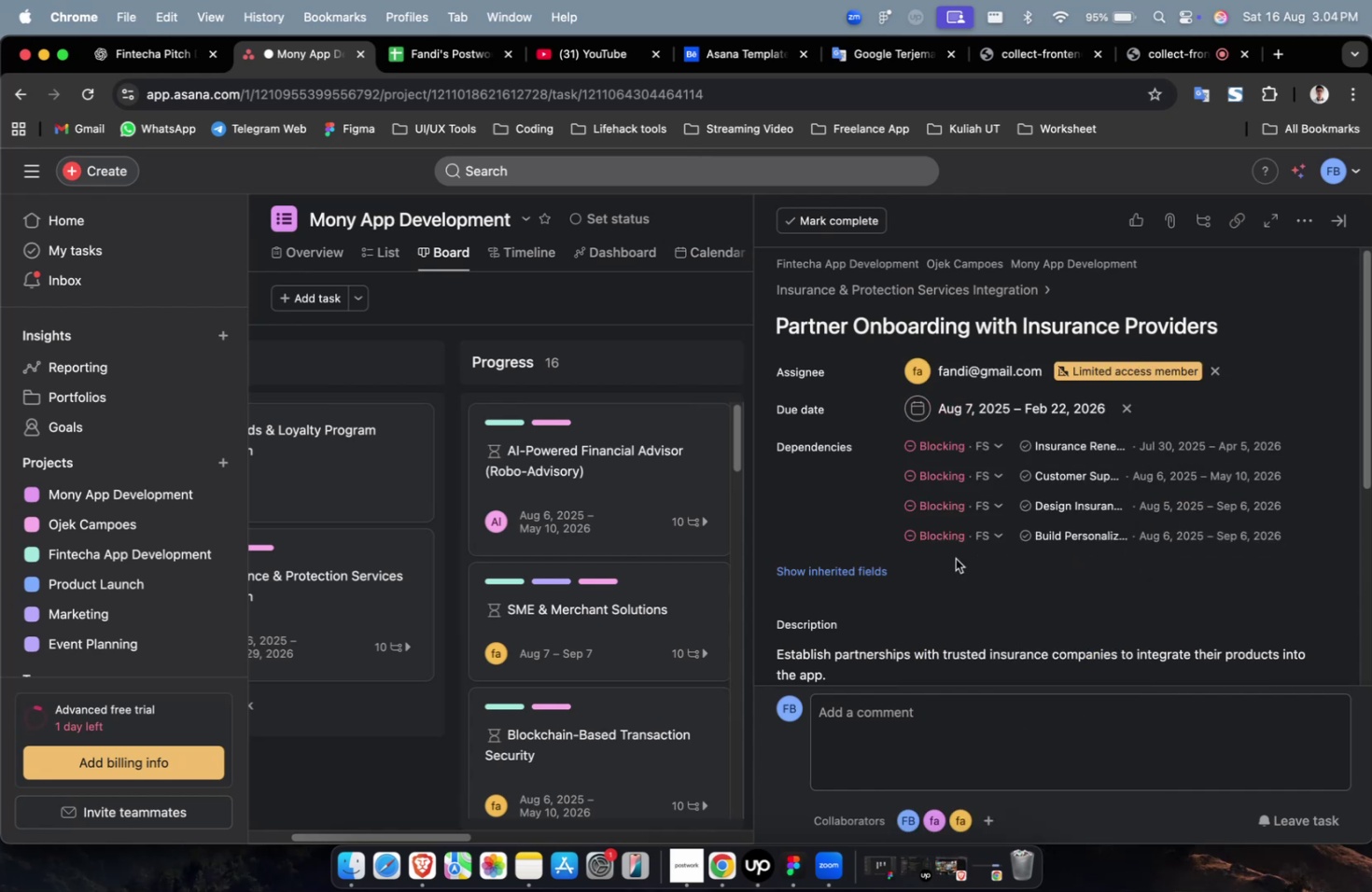 
triple_click([857, 568])
 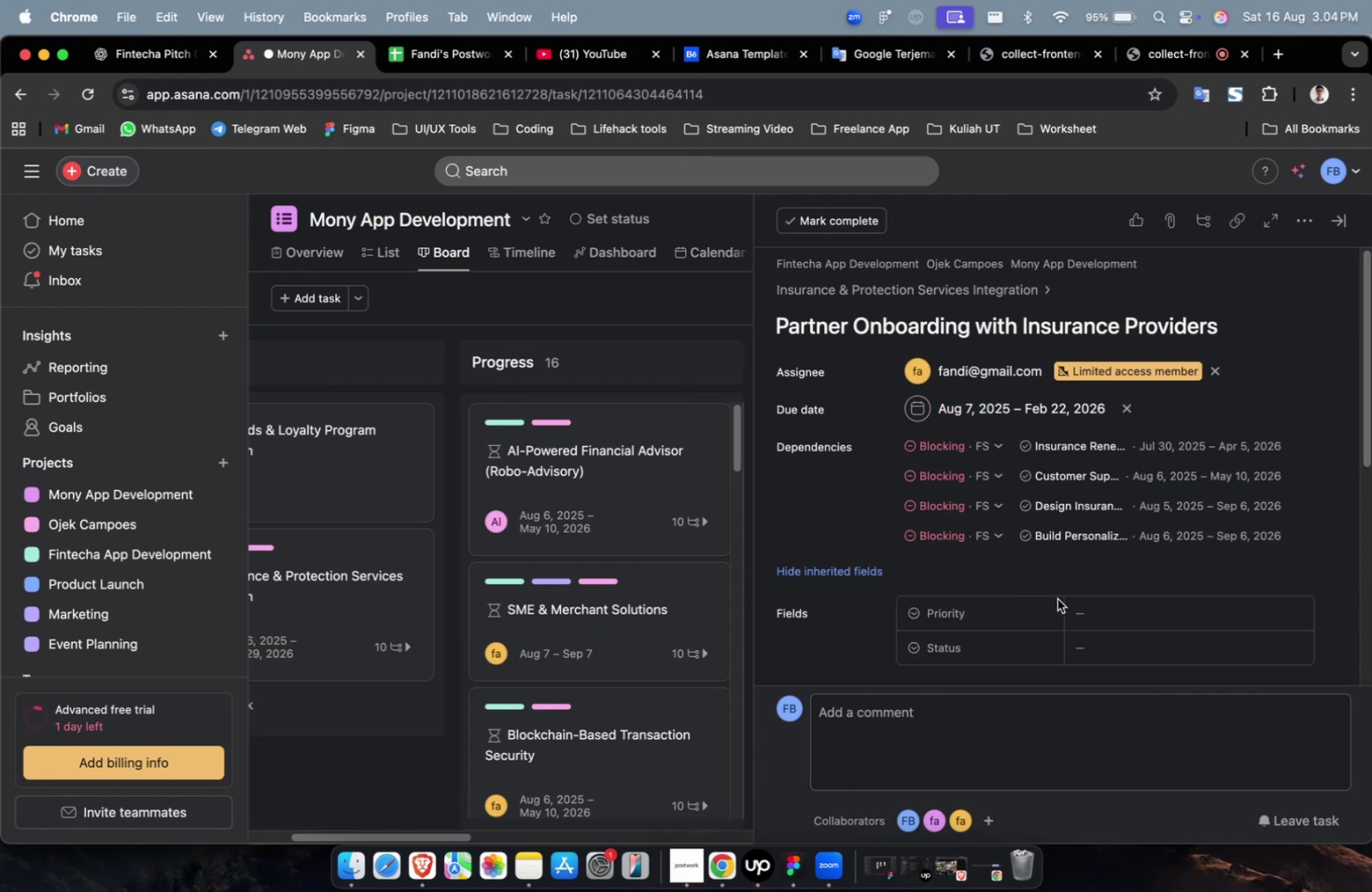 
triple_click([1085, 606])
 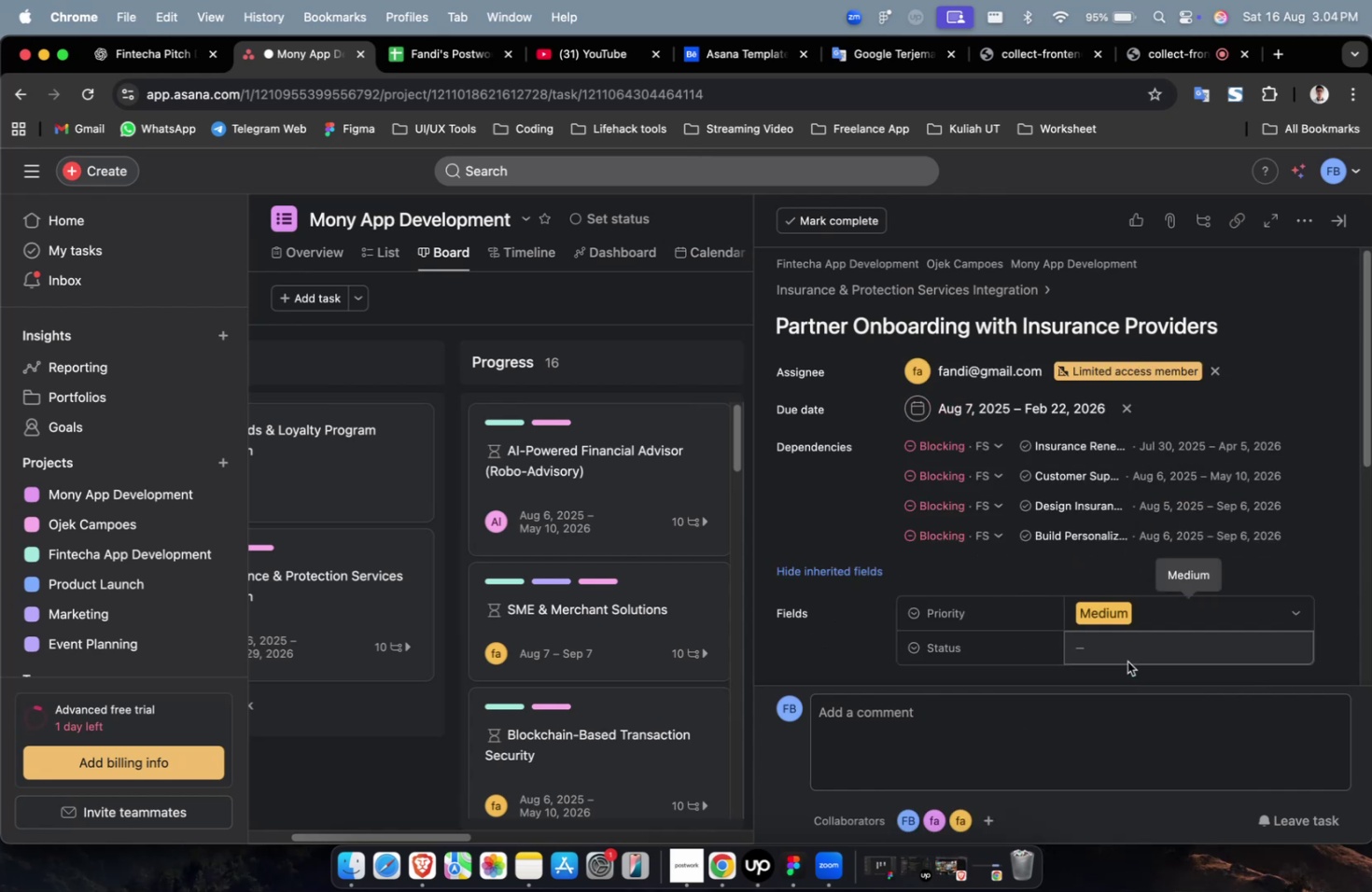 
triple_click([1128, 646])
 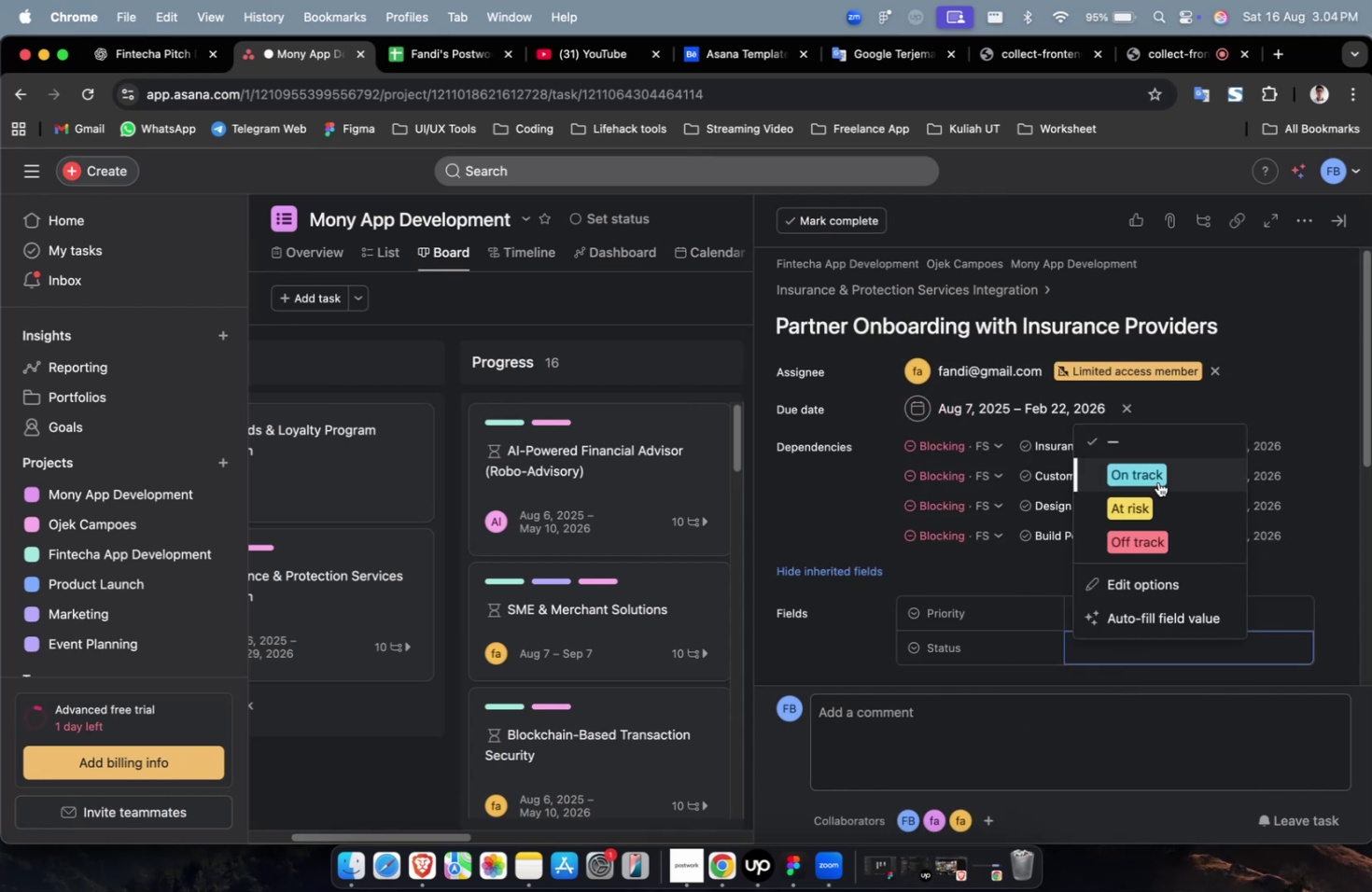 
triple_click([1157, 481])
 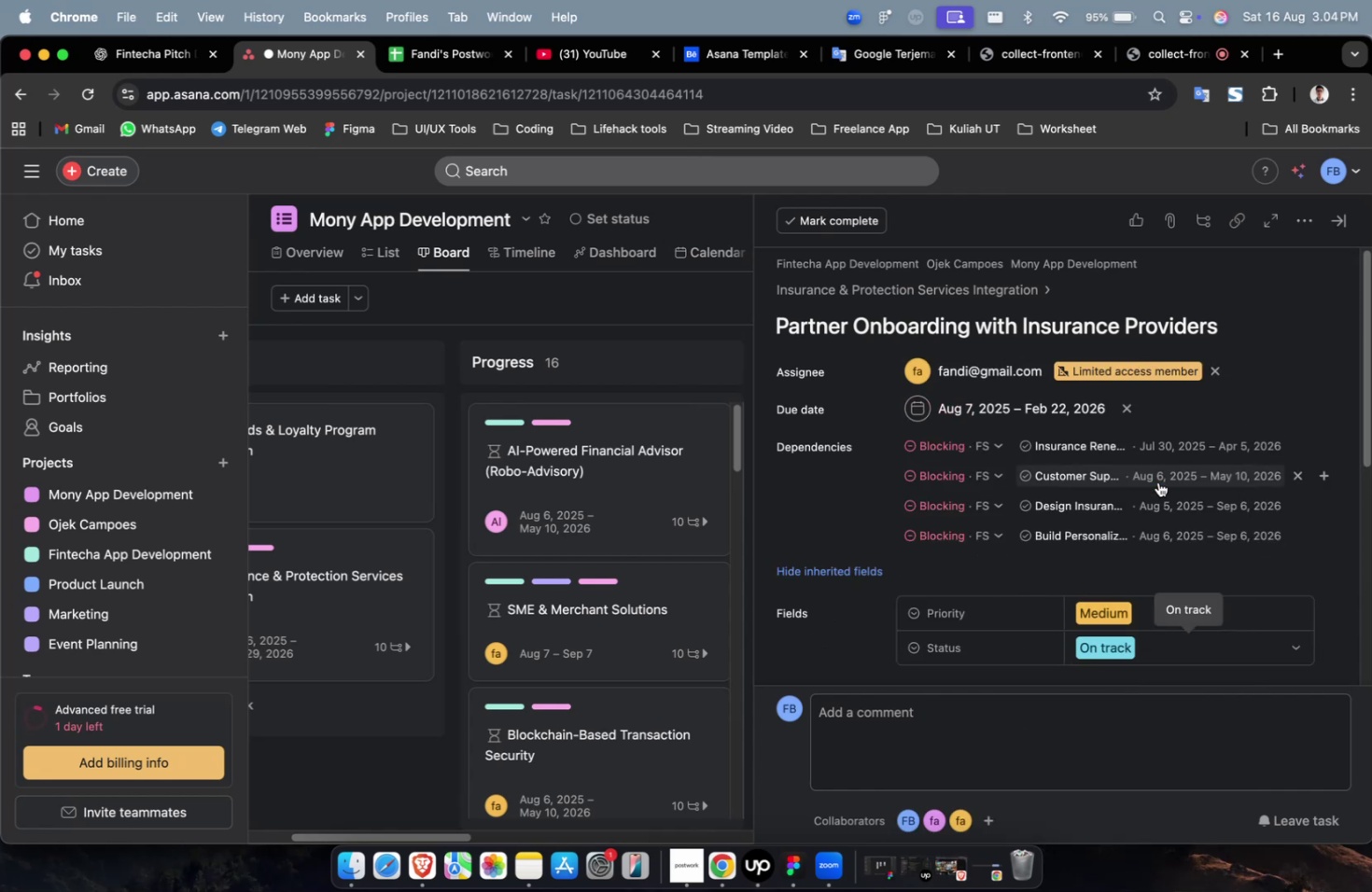 
scroll: coordinate [1001, 509], scroll_direction: down, amount: 48.0
 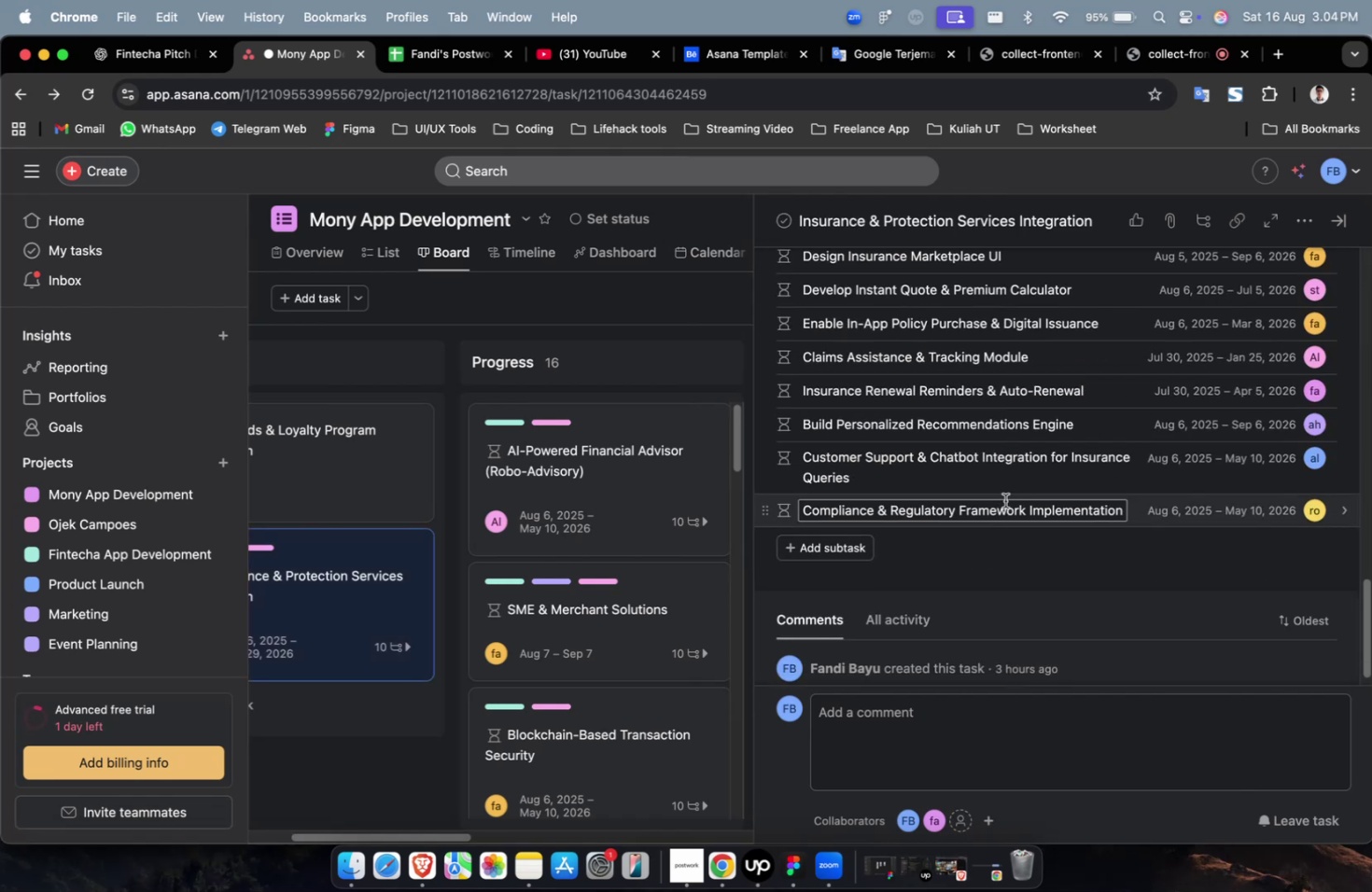 
scroll: coordinate [1013, 485], scroll_direction: up, amount: 7.0
 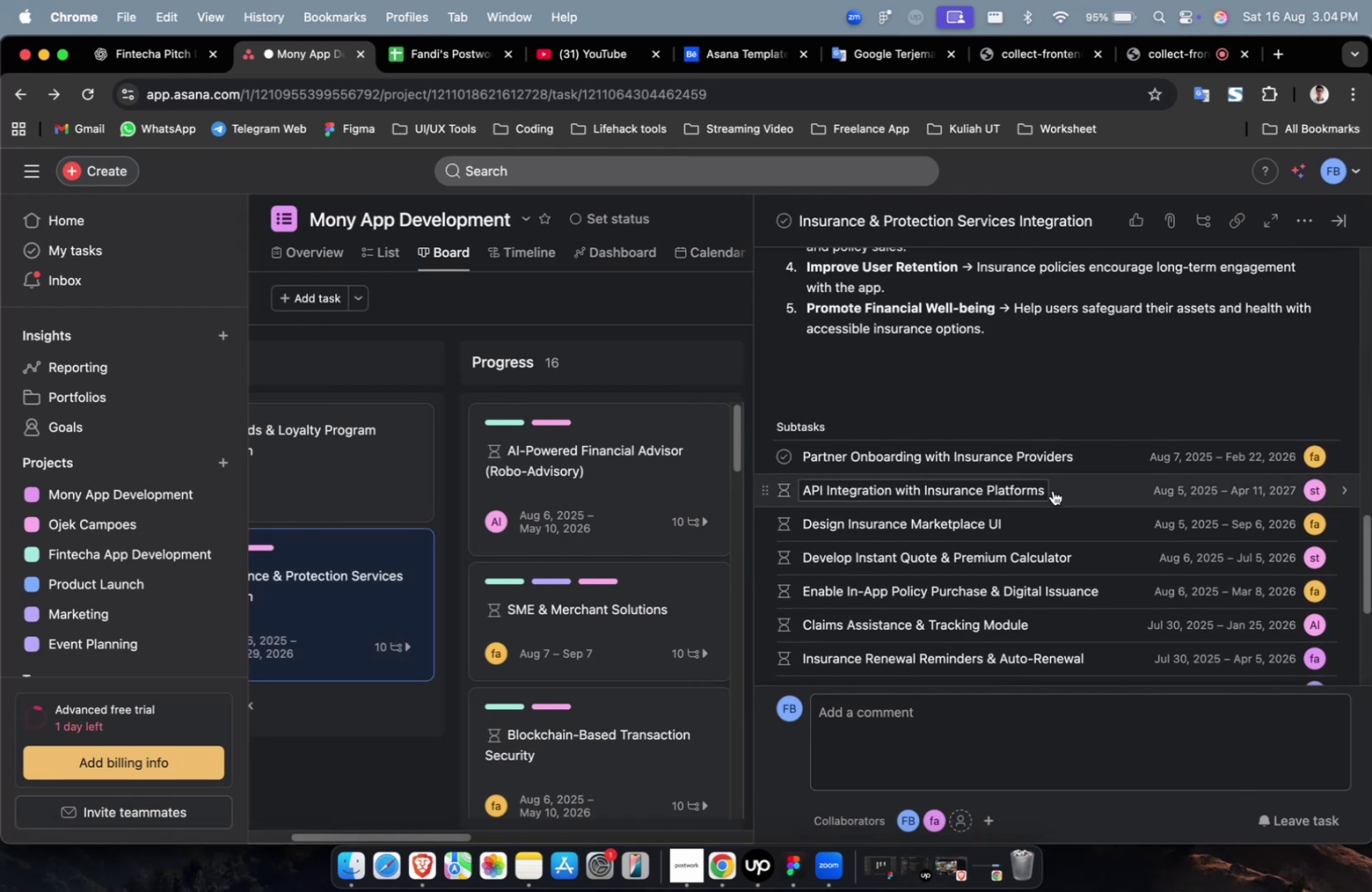 
left_click_drag(start_coordinate=[319, 599], to_coordinate=[547, 464])
 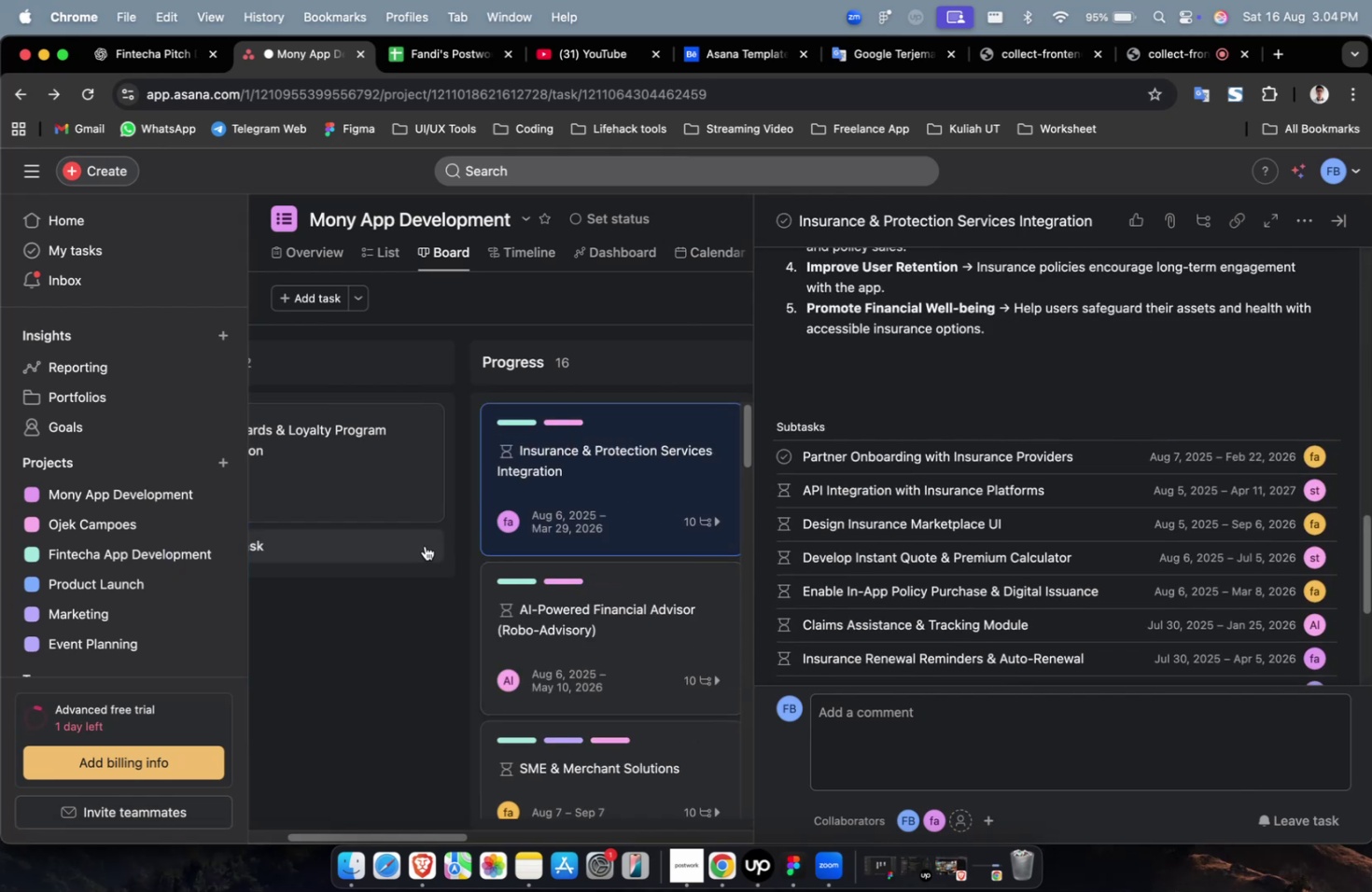 
left_click([371, 492])
 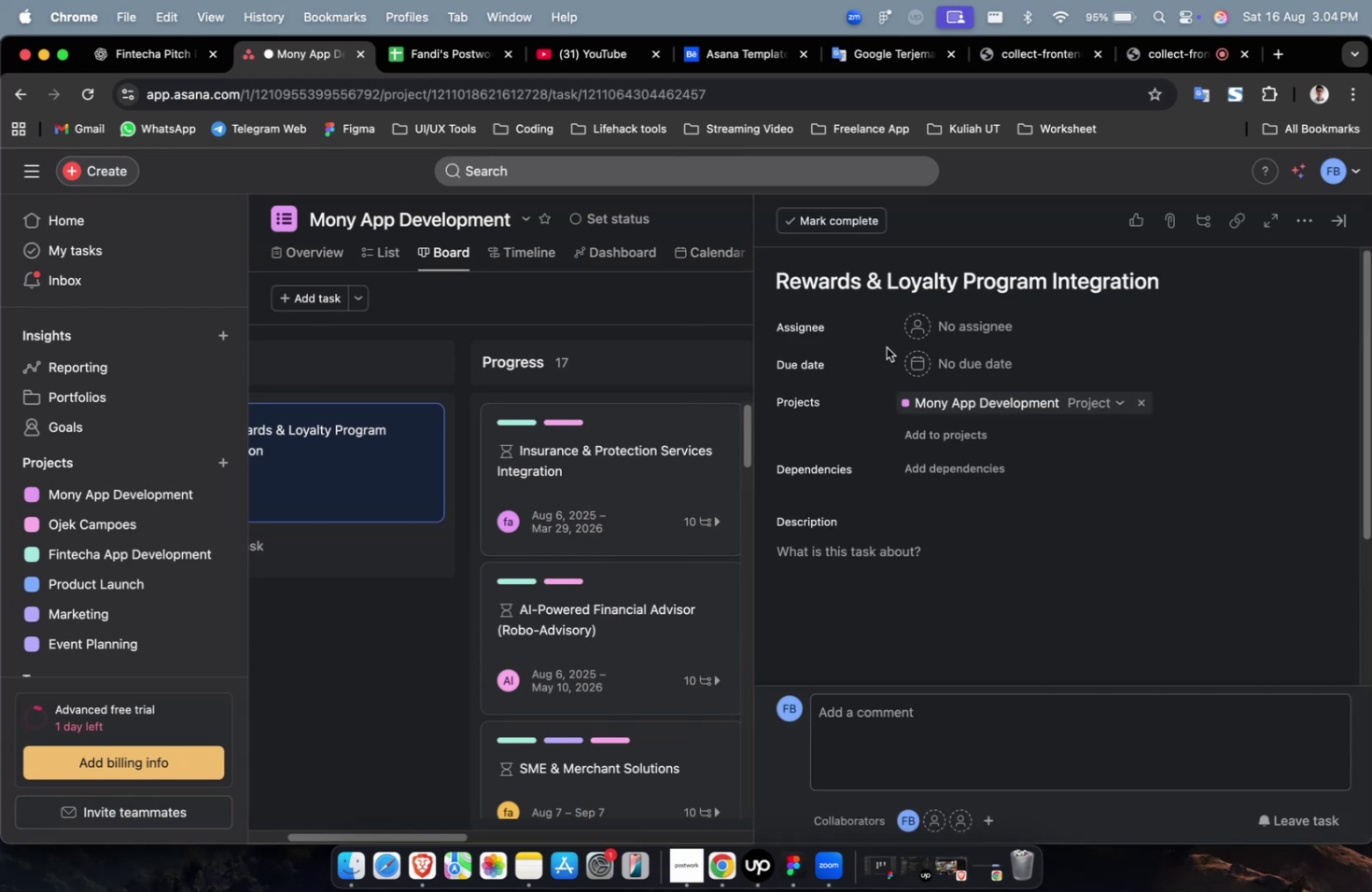 
left_click([889, 277])
 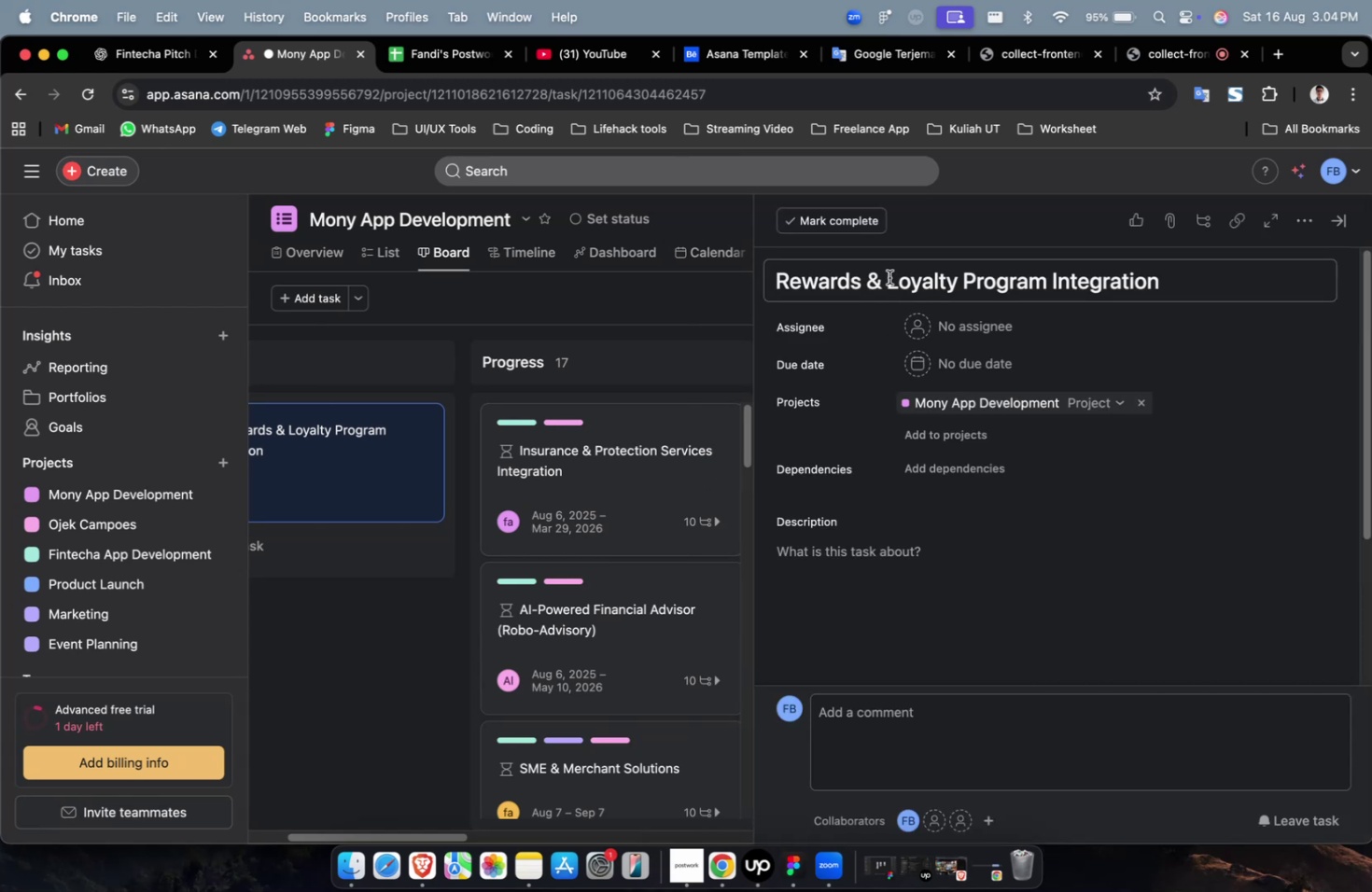 
key(Meta+A)
 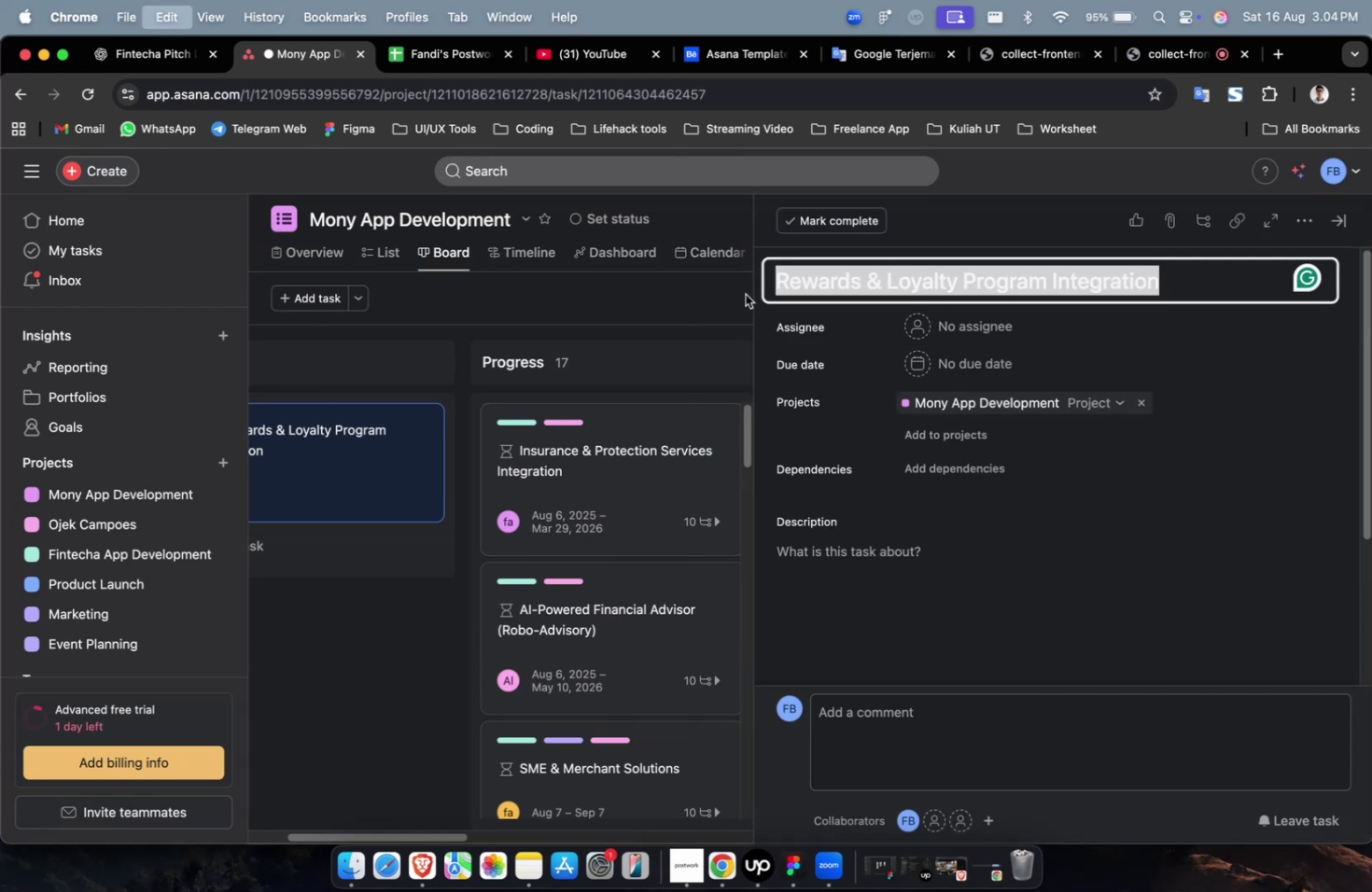 
key(Meta+C)
 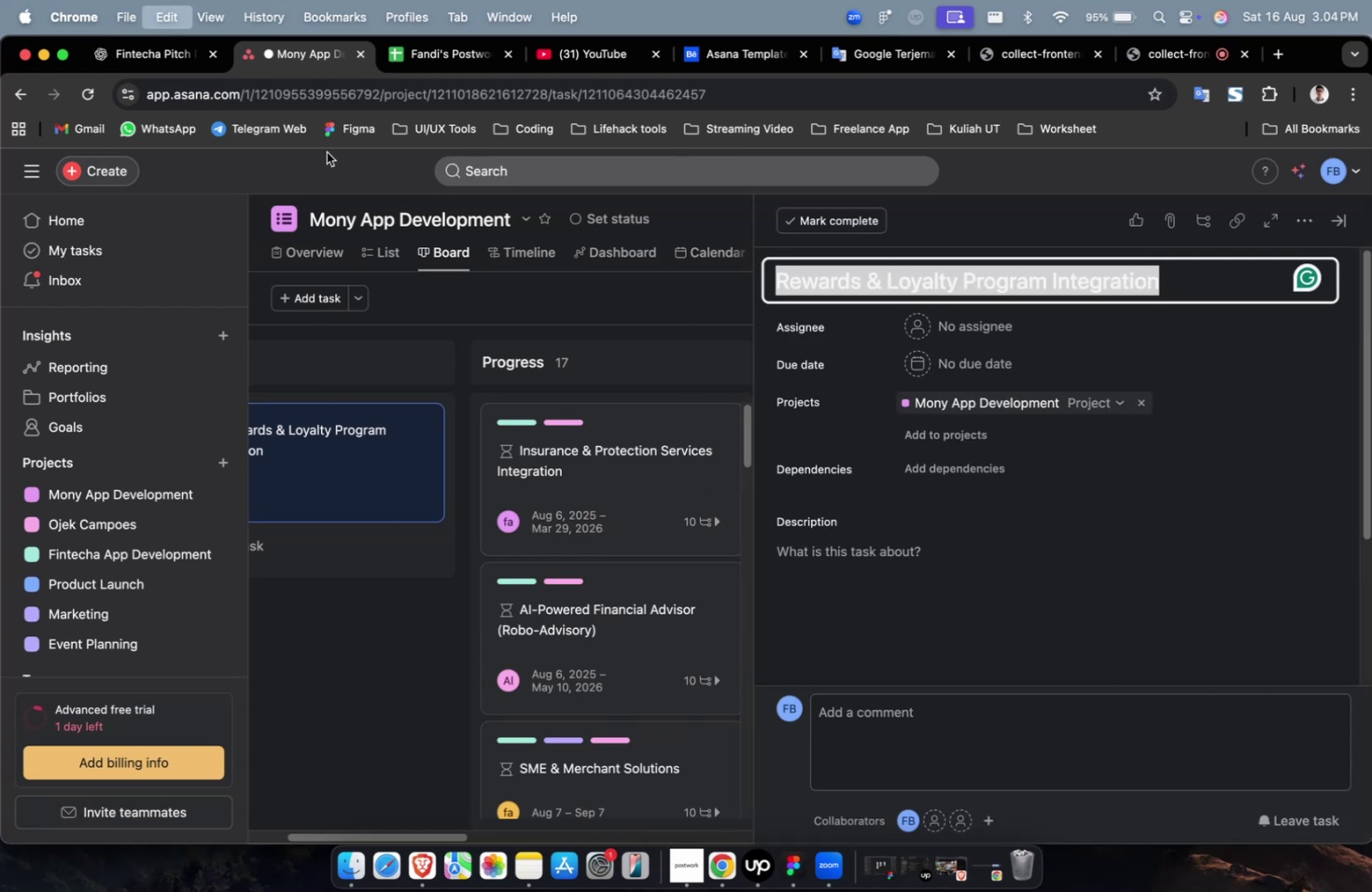 
key(Meta+C)
 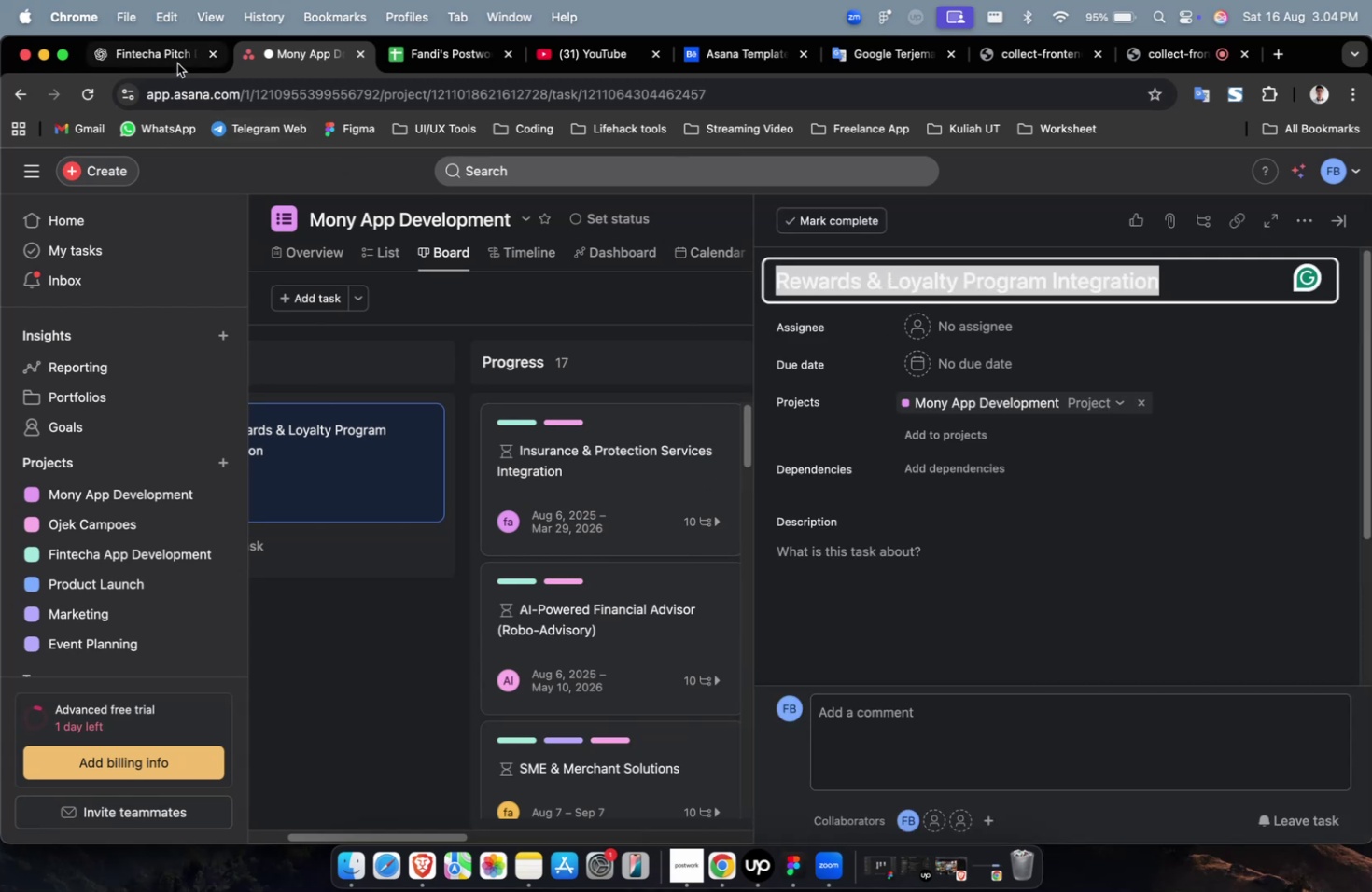 
left_click([160, 54])
 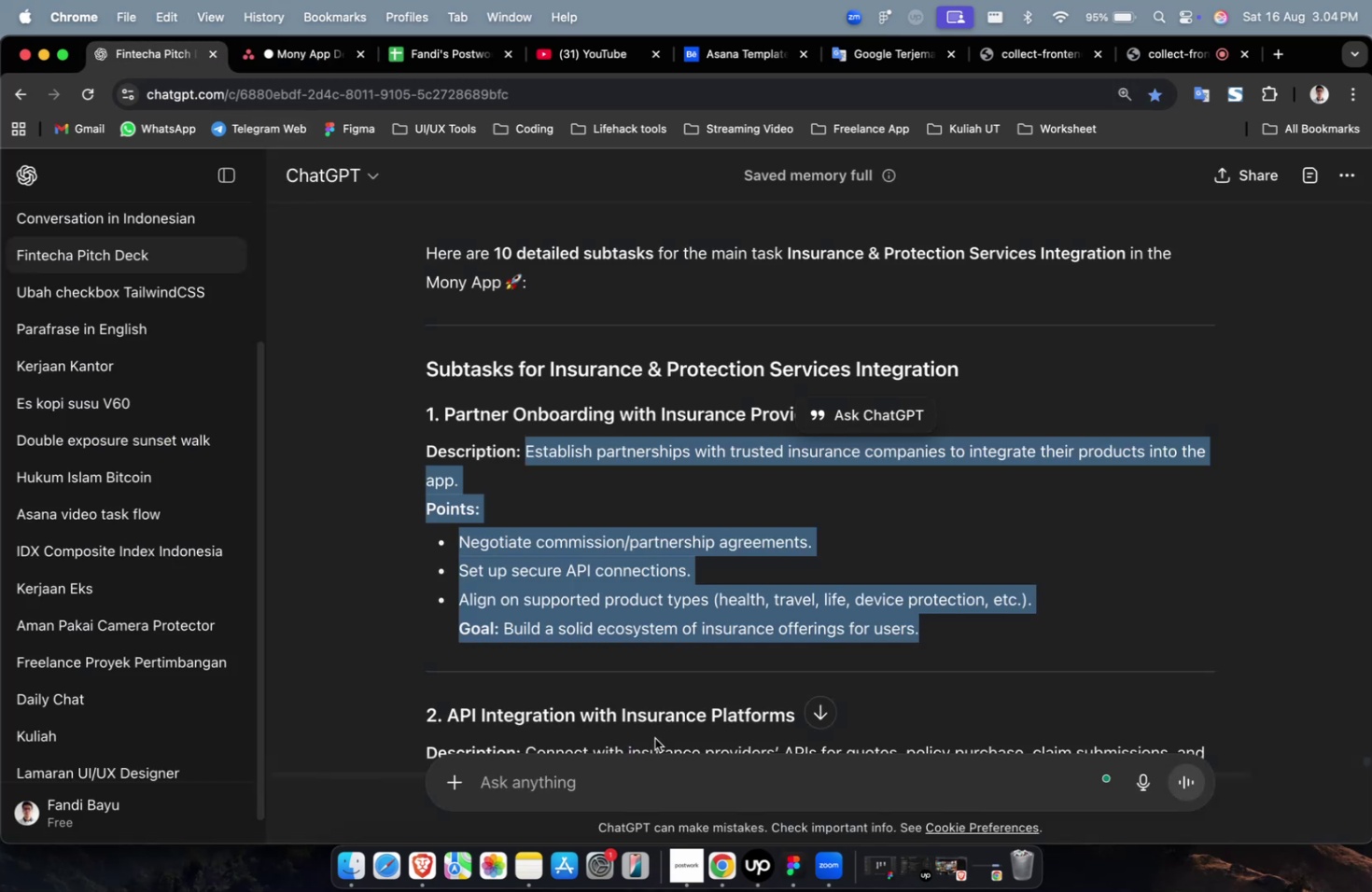 
left_click([649, 776])
 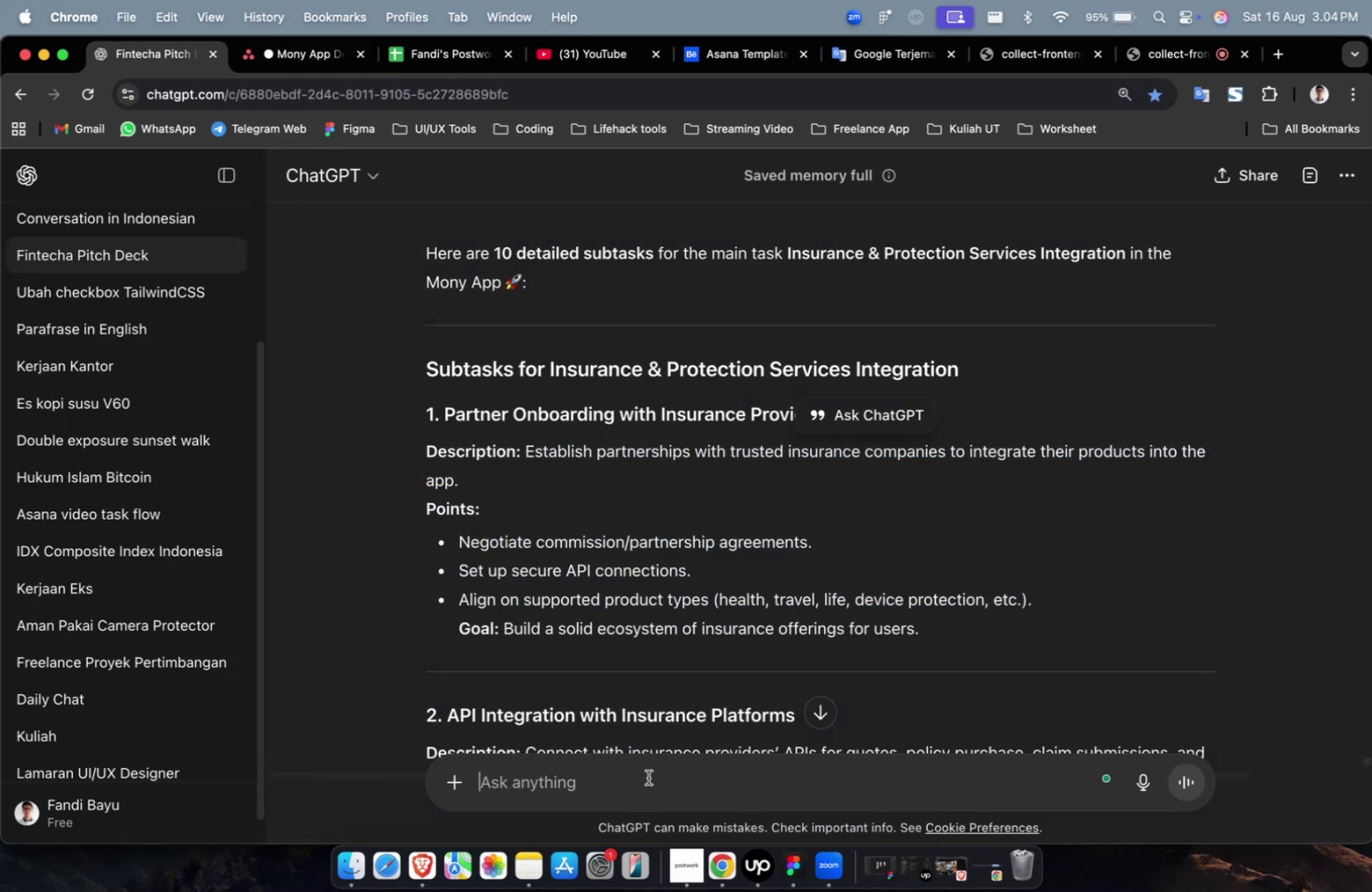 
type(please create 10 subtask abo)
 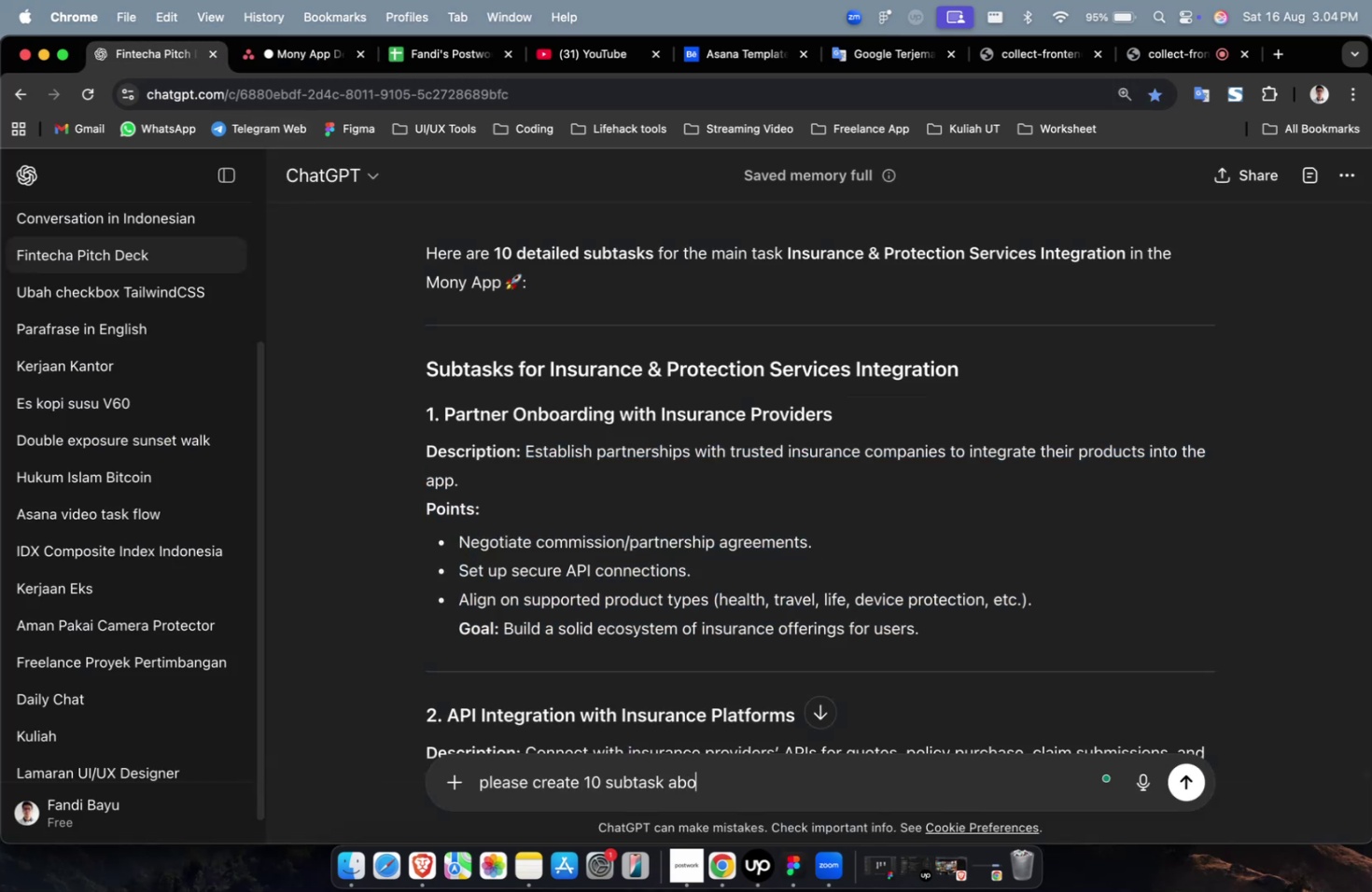 
key(Meta+CommandLeft)
 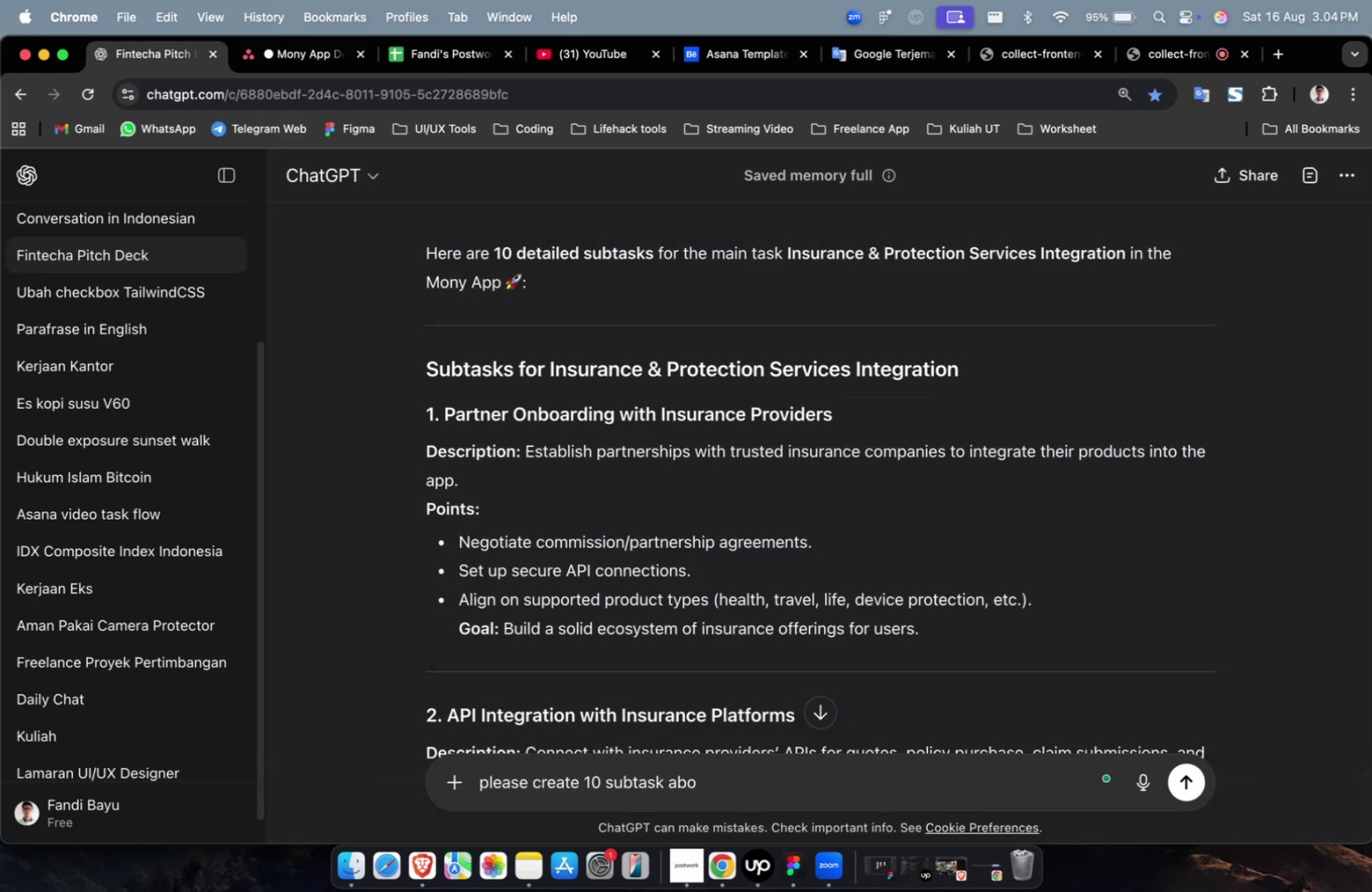 
key(Meta+A)
 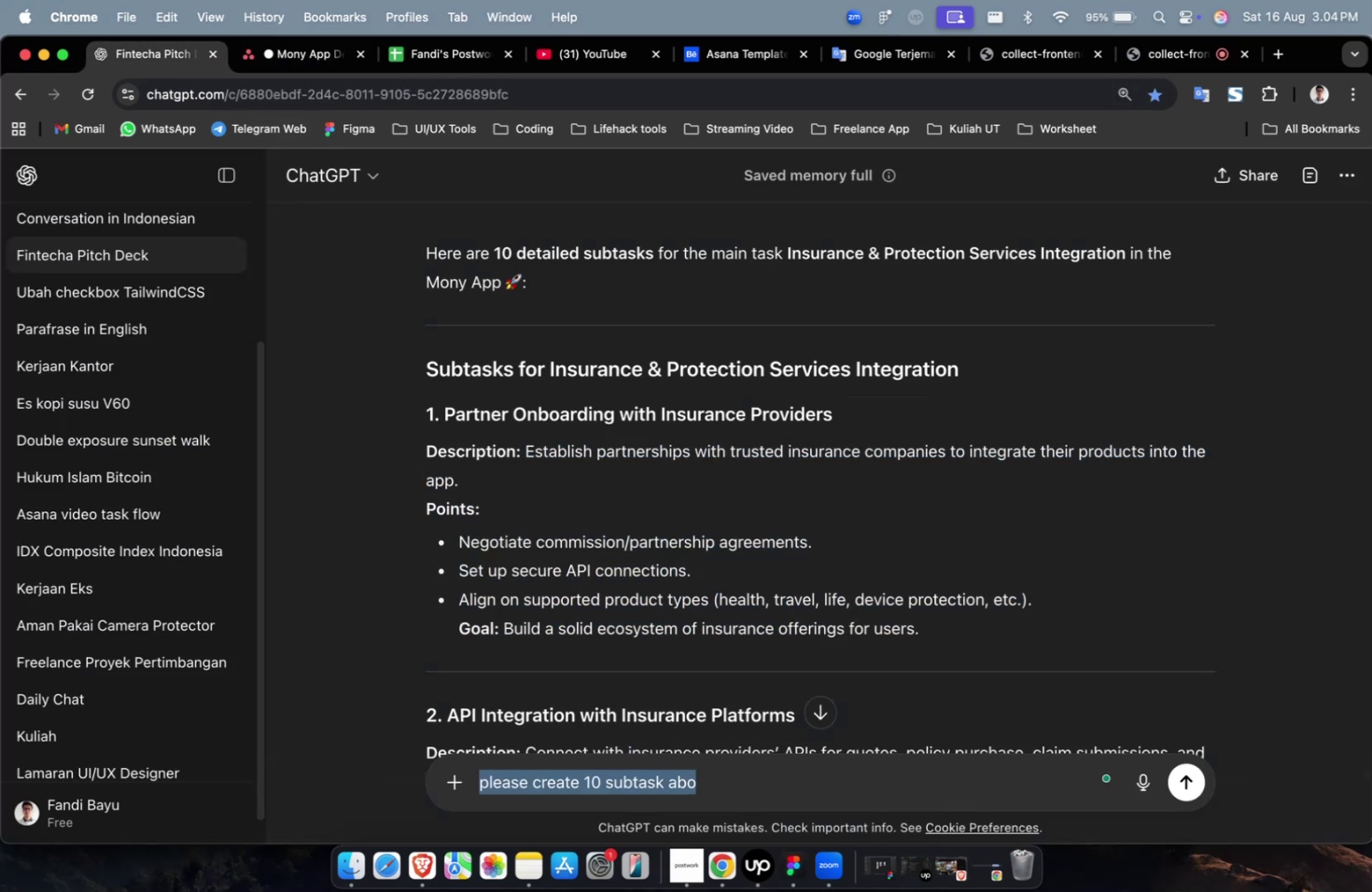 
type(please detailed about th)
key(Backspace)
key(Backspace)
 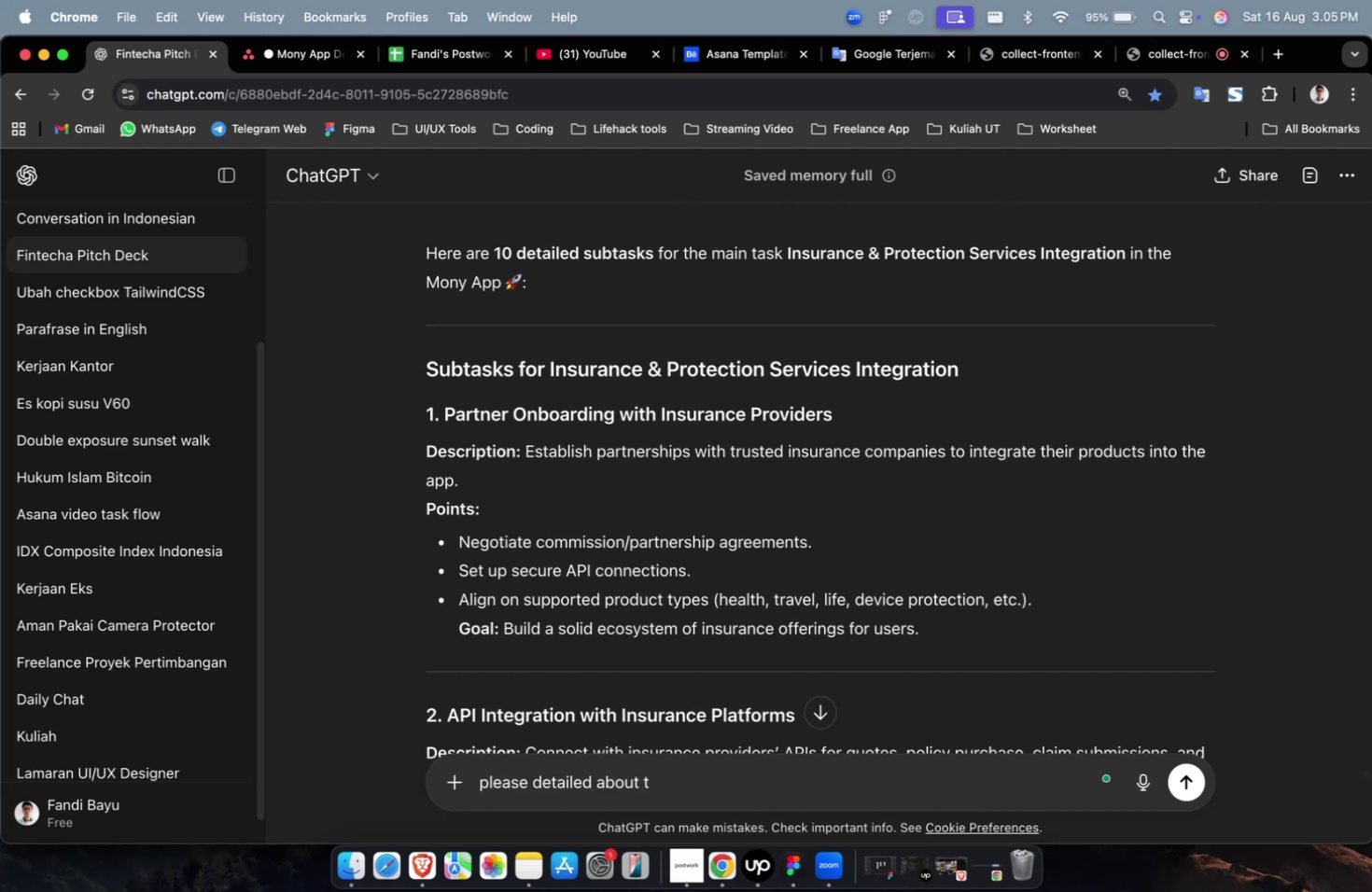 
key(Meta+V)
 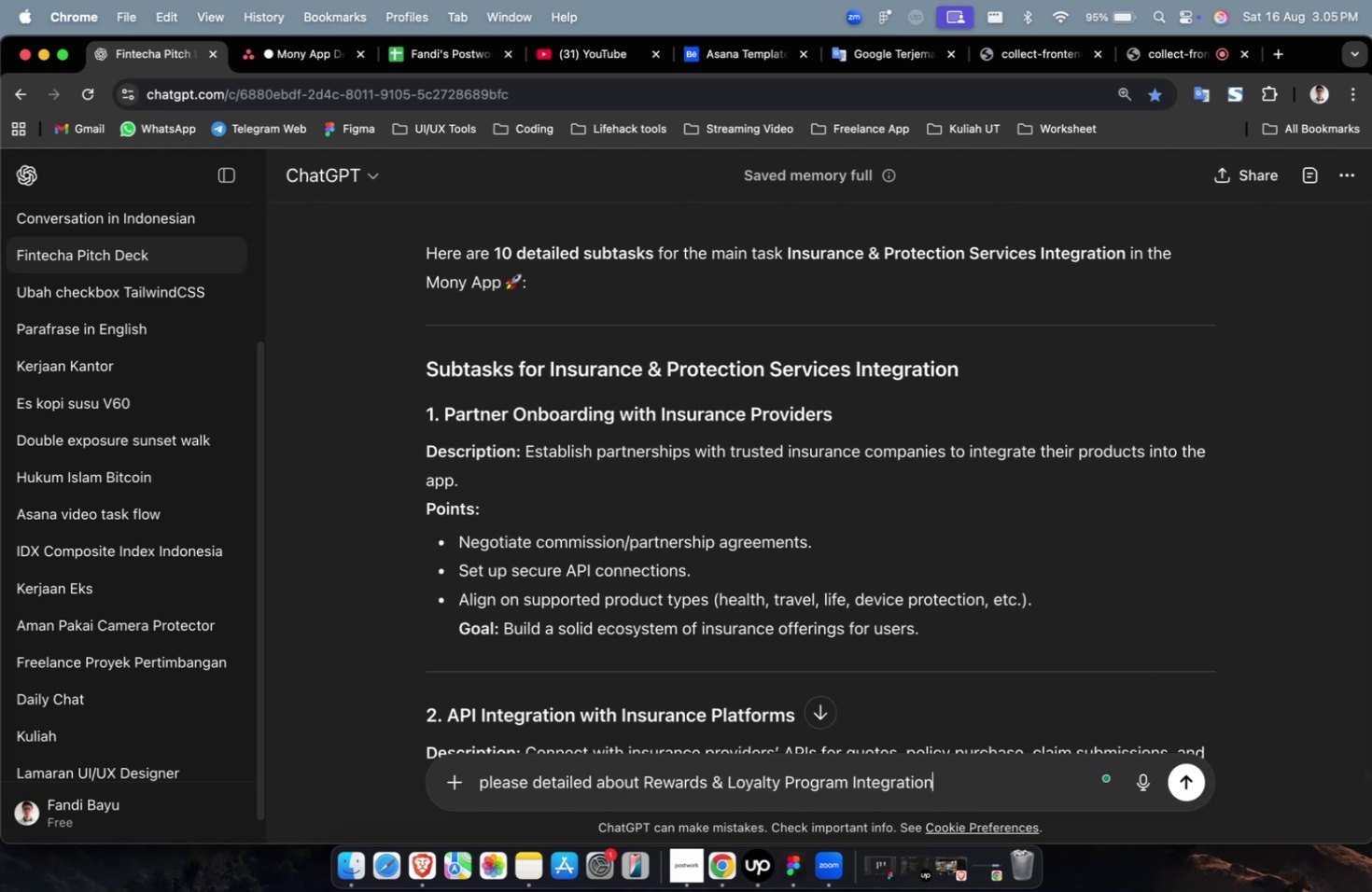 
key(Enter)
 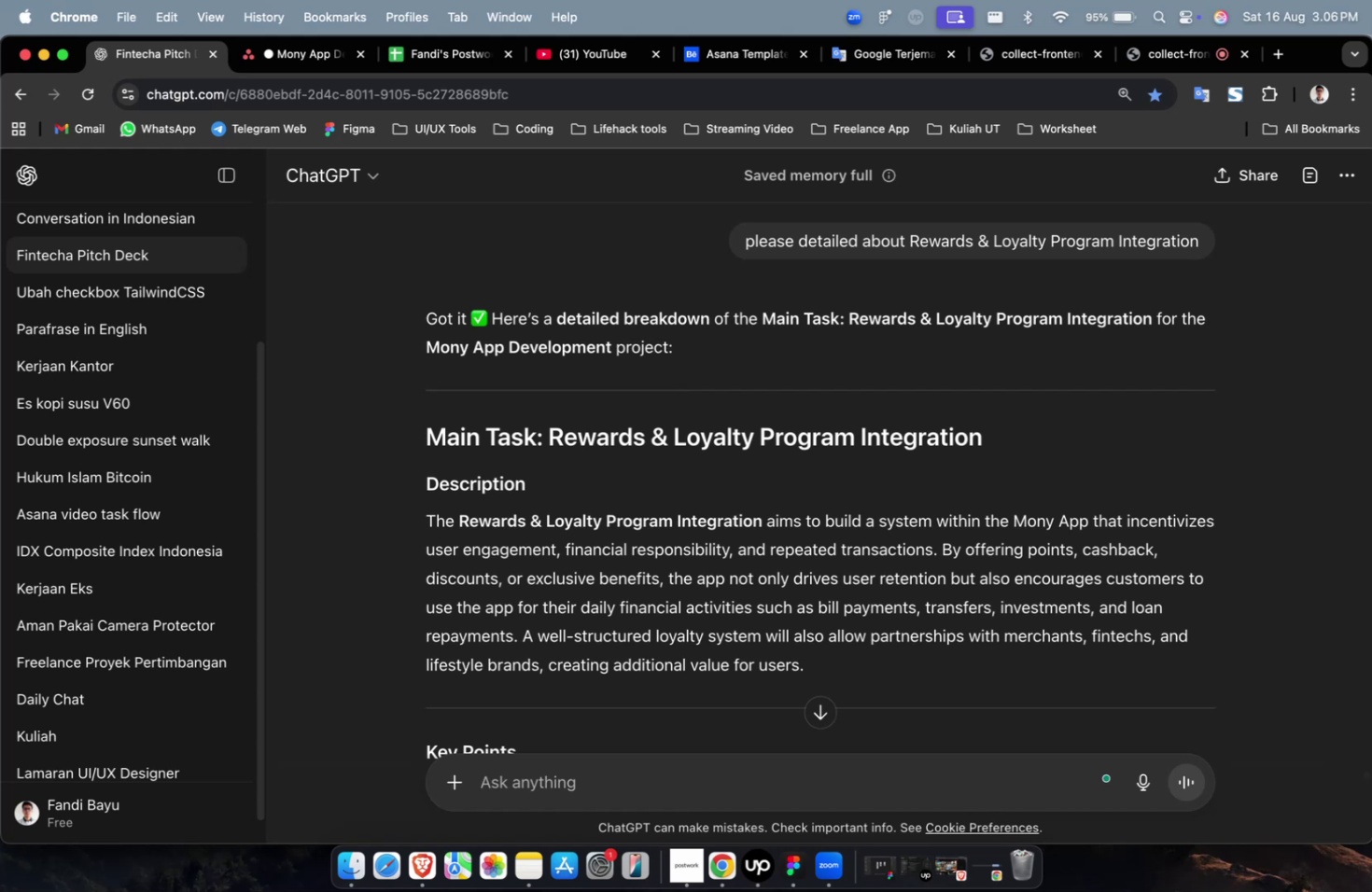 
wait(93.85)
 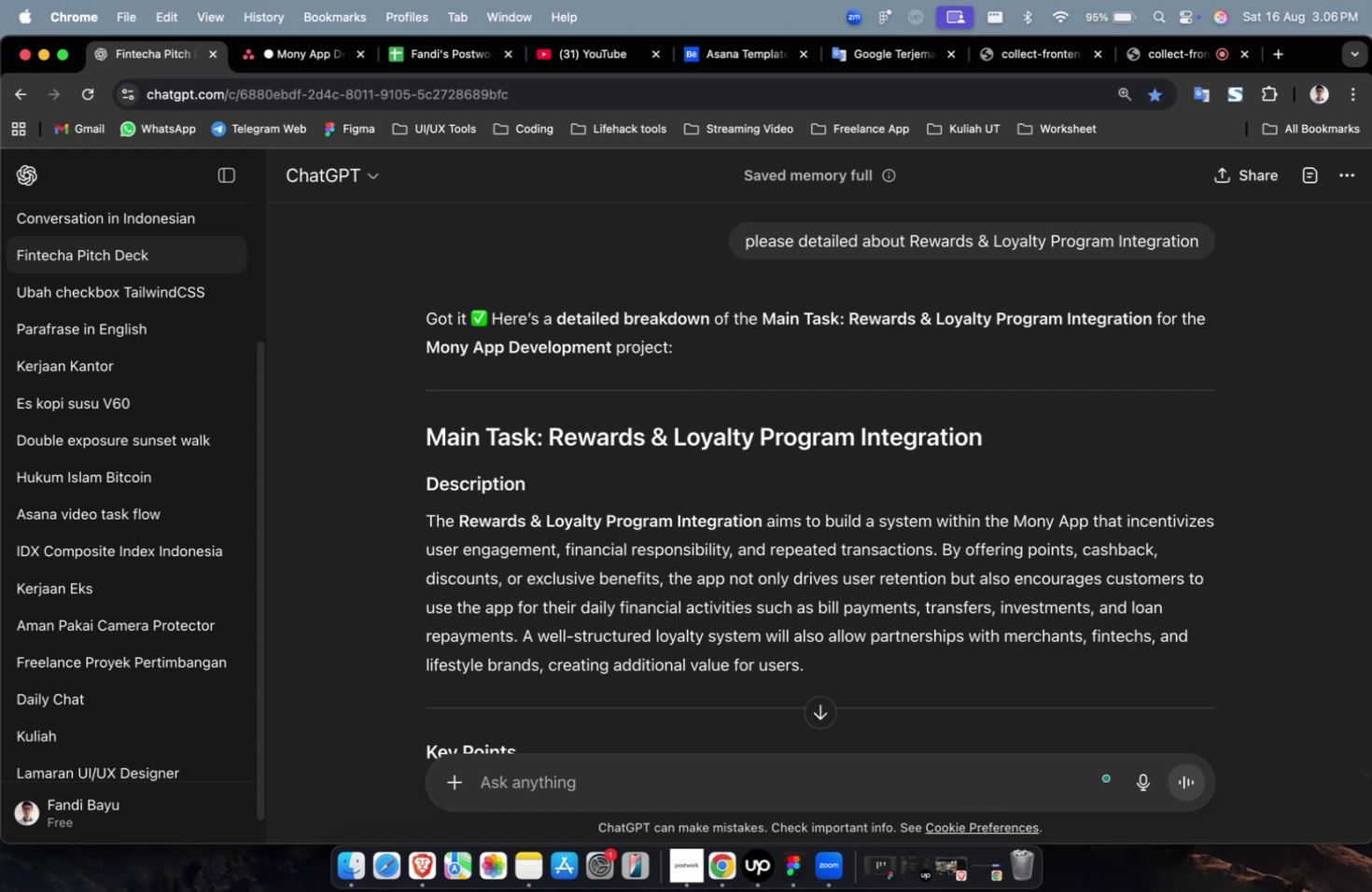 
scroll: coordinate [762, 616], scroll_direction: down, amount: 34.0
 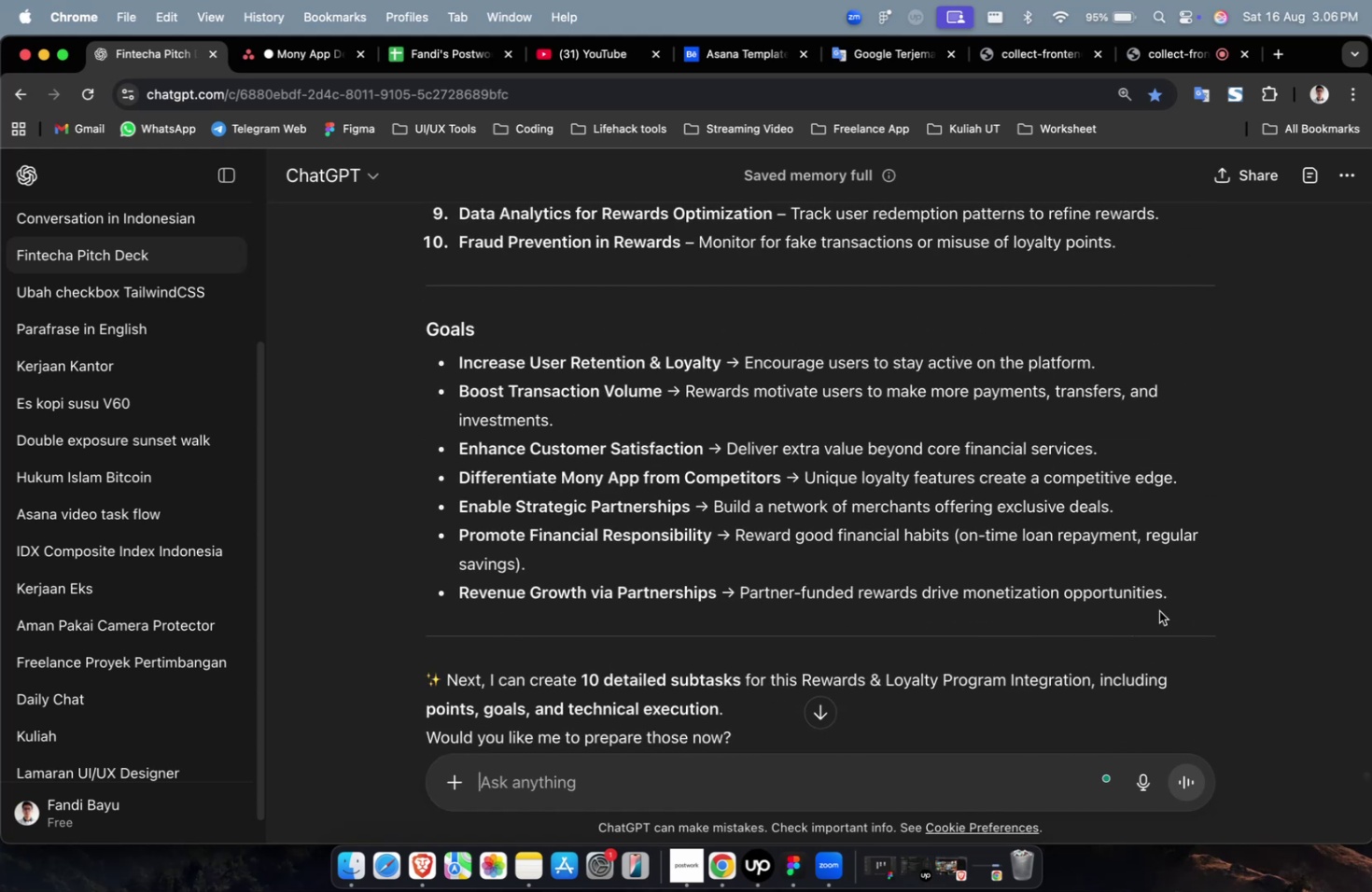 
left_click_drag(start_coordinate=[1184, 595], to_coordinate=[413, 448])
 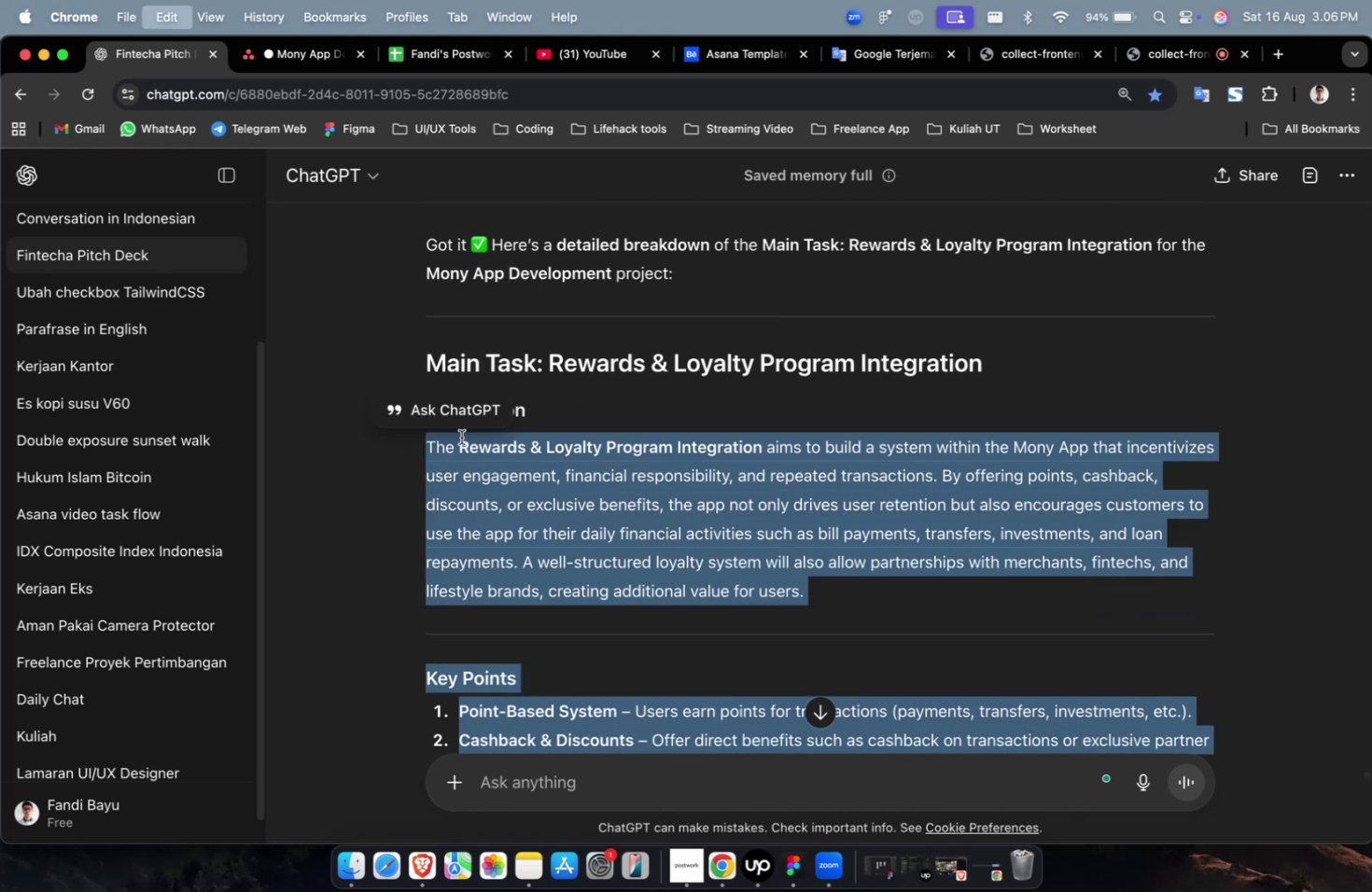 
scroll: coordinate [721, 501], scroll_direction: up, amount: 21.0
 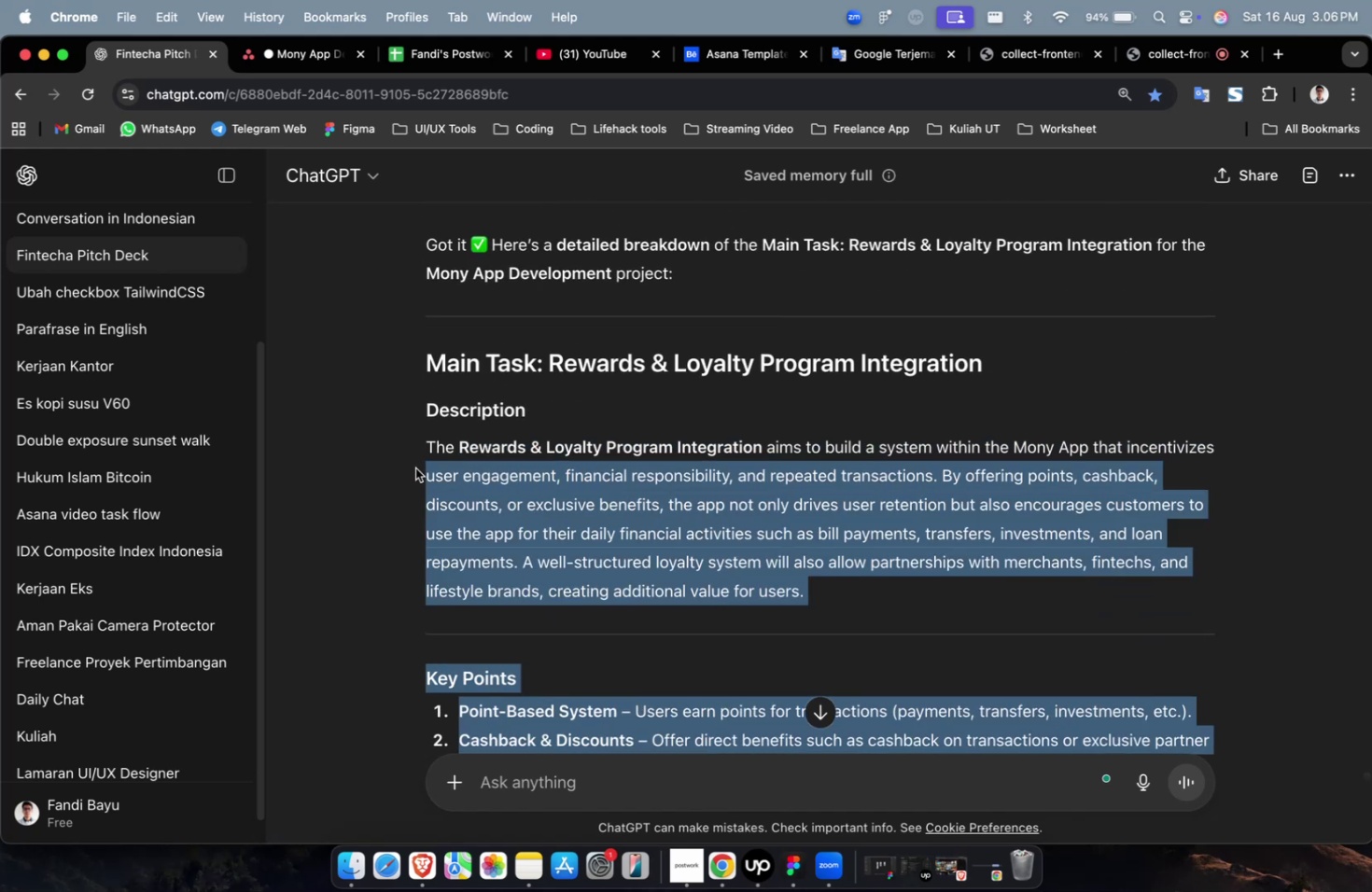 
key(Meta+C)
 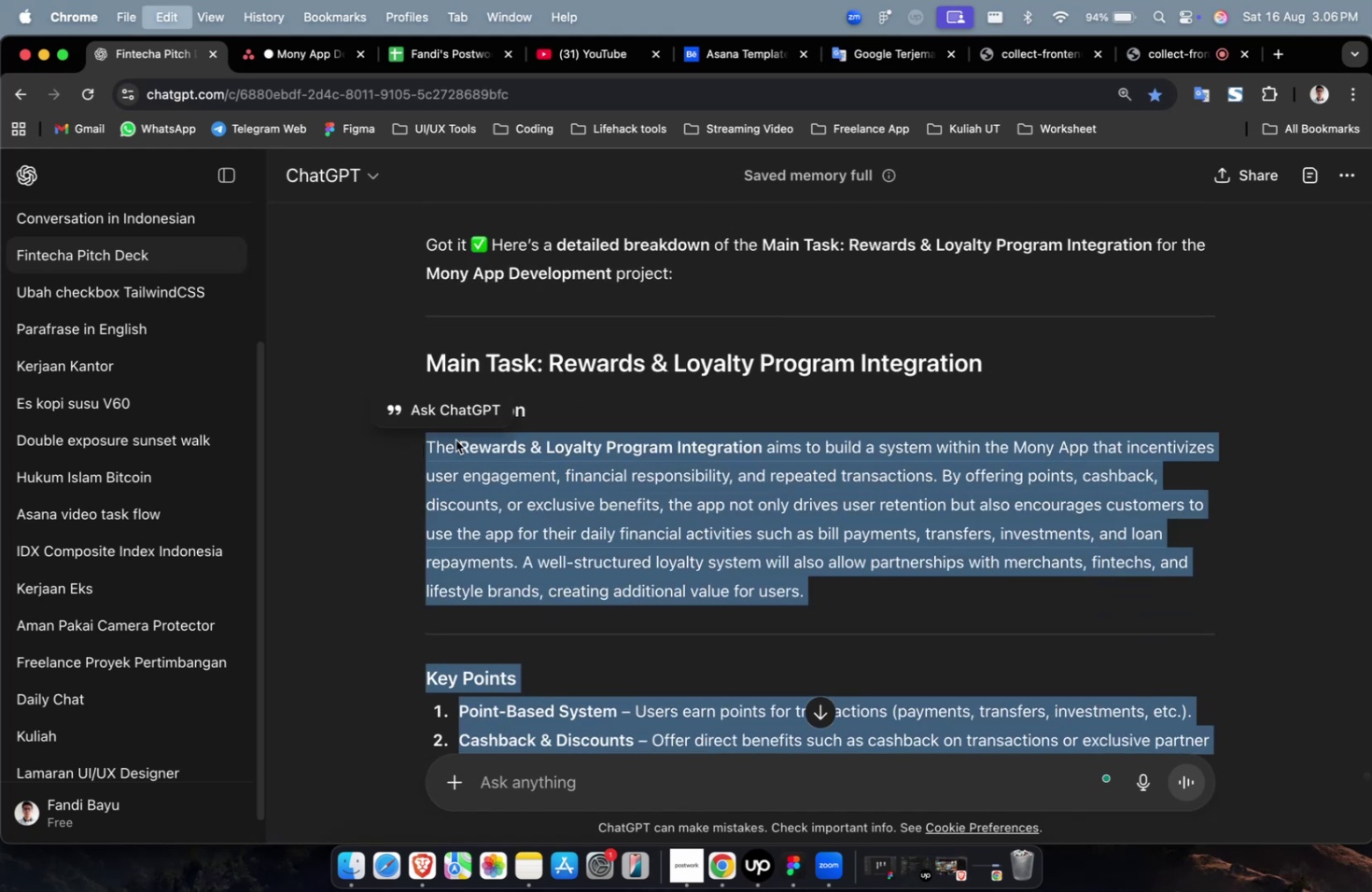 
key(Meta+C)
 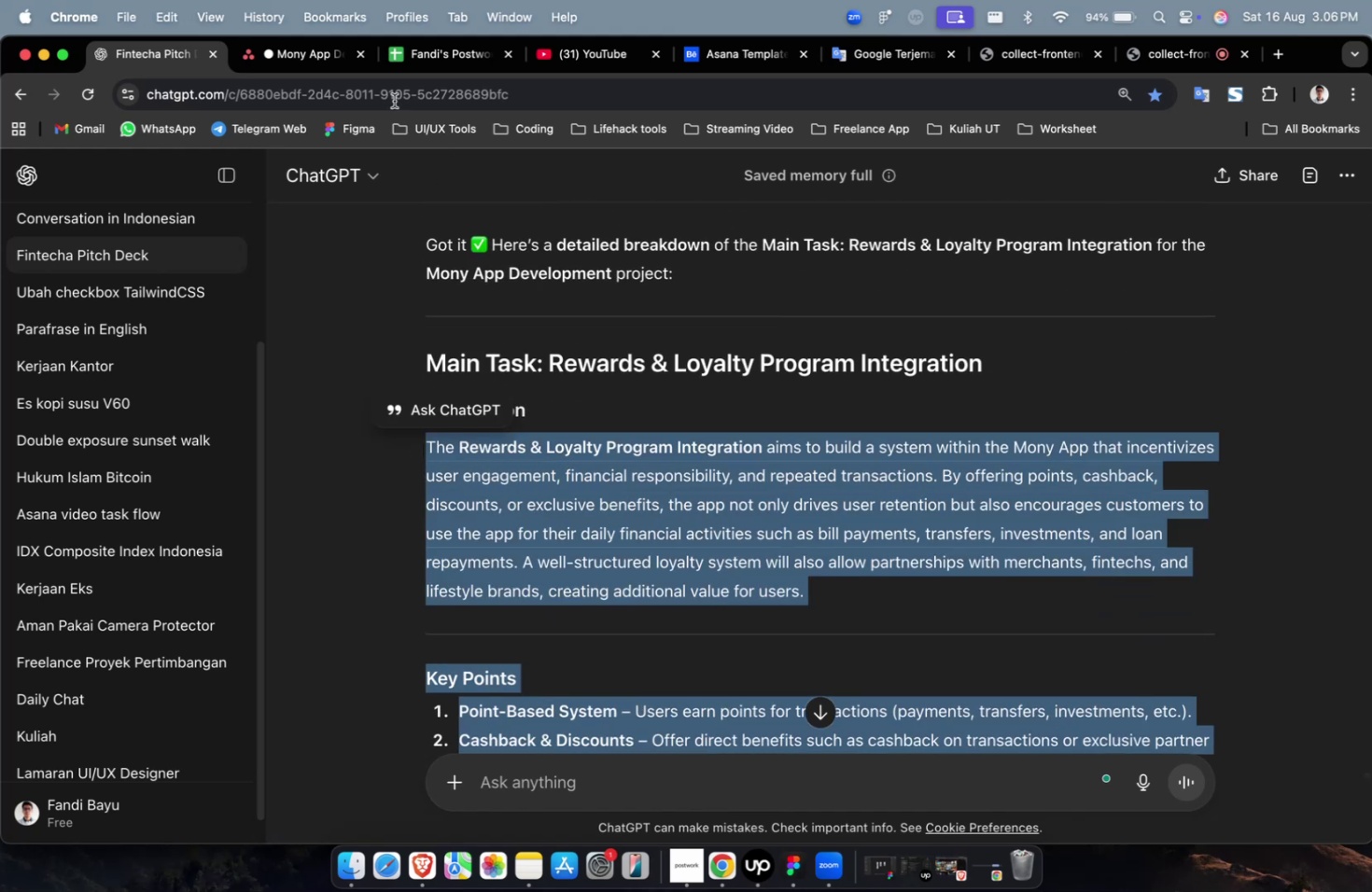 
key(Meta+CommandLeft)
 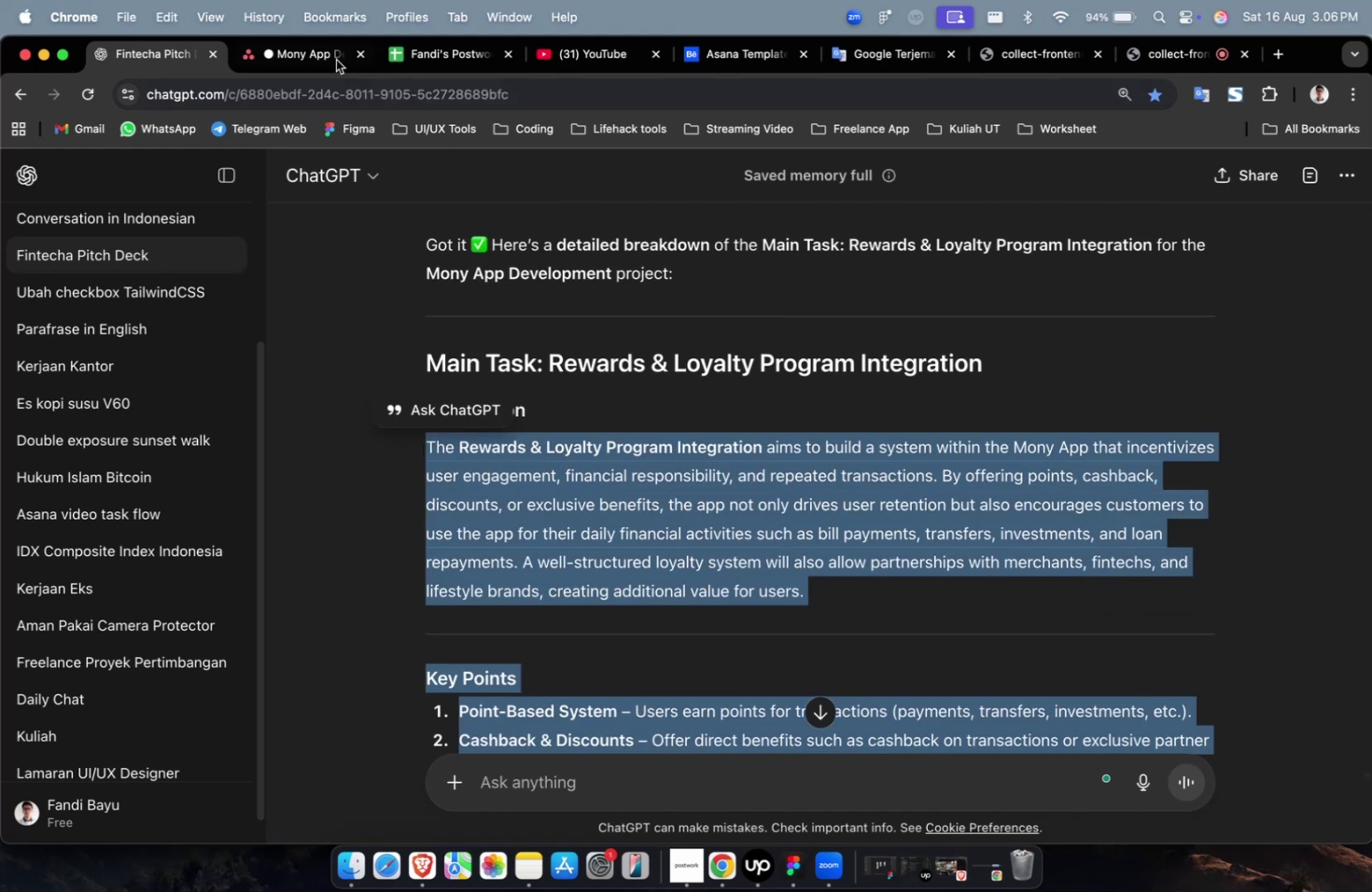 
key(Meta+C)
 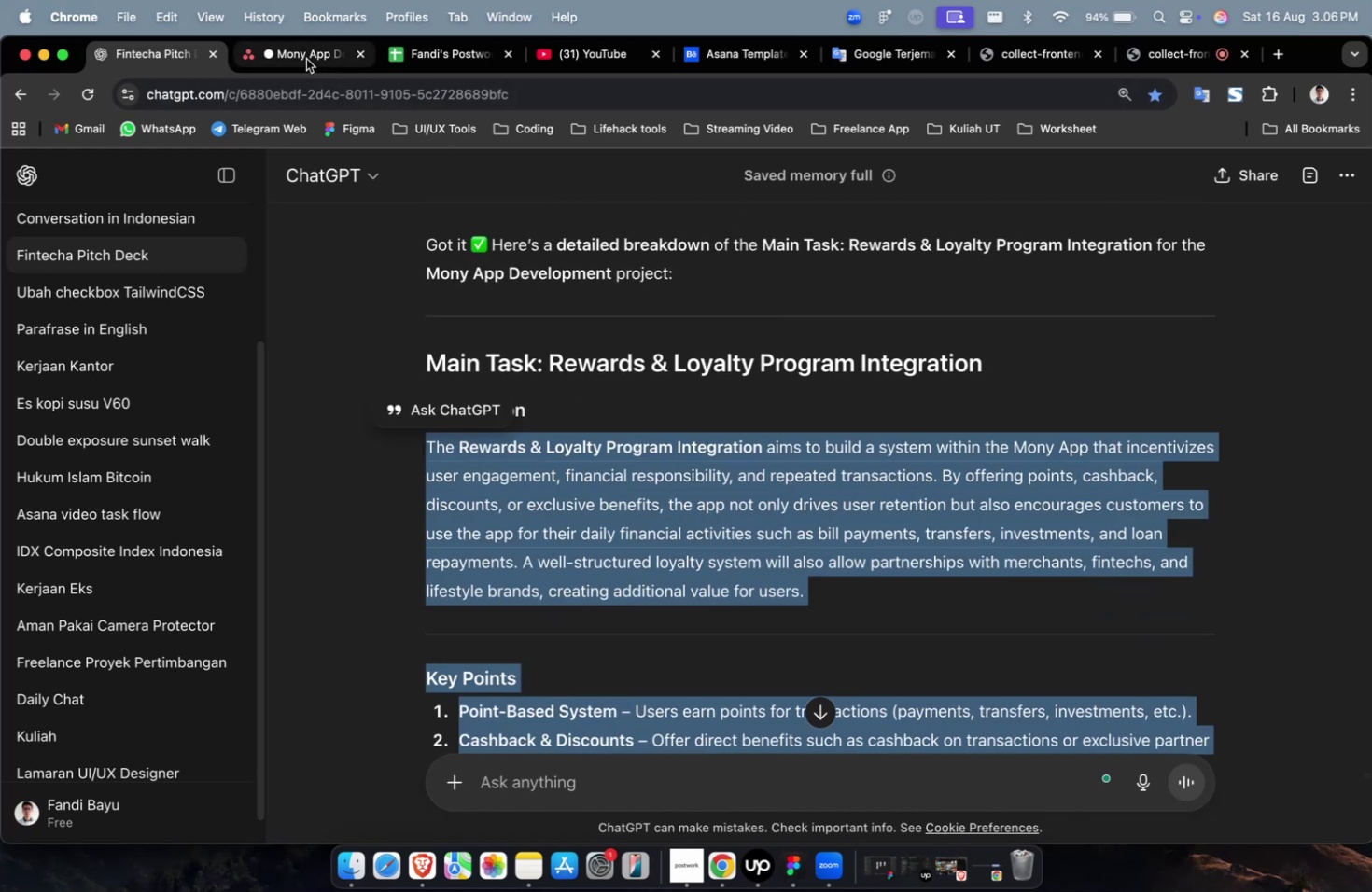 
left_click([306, 59])
 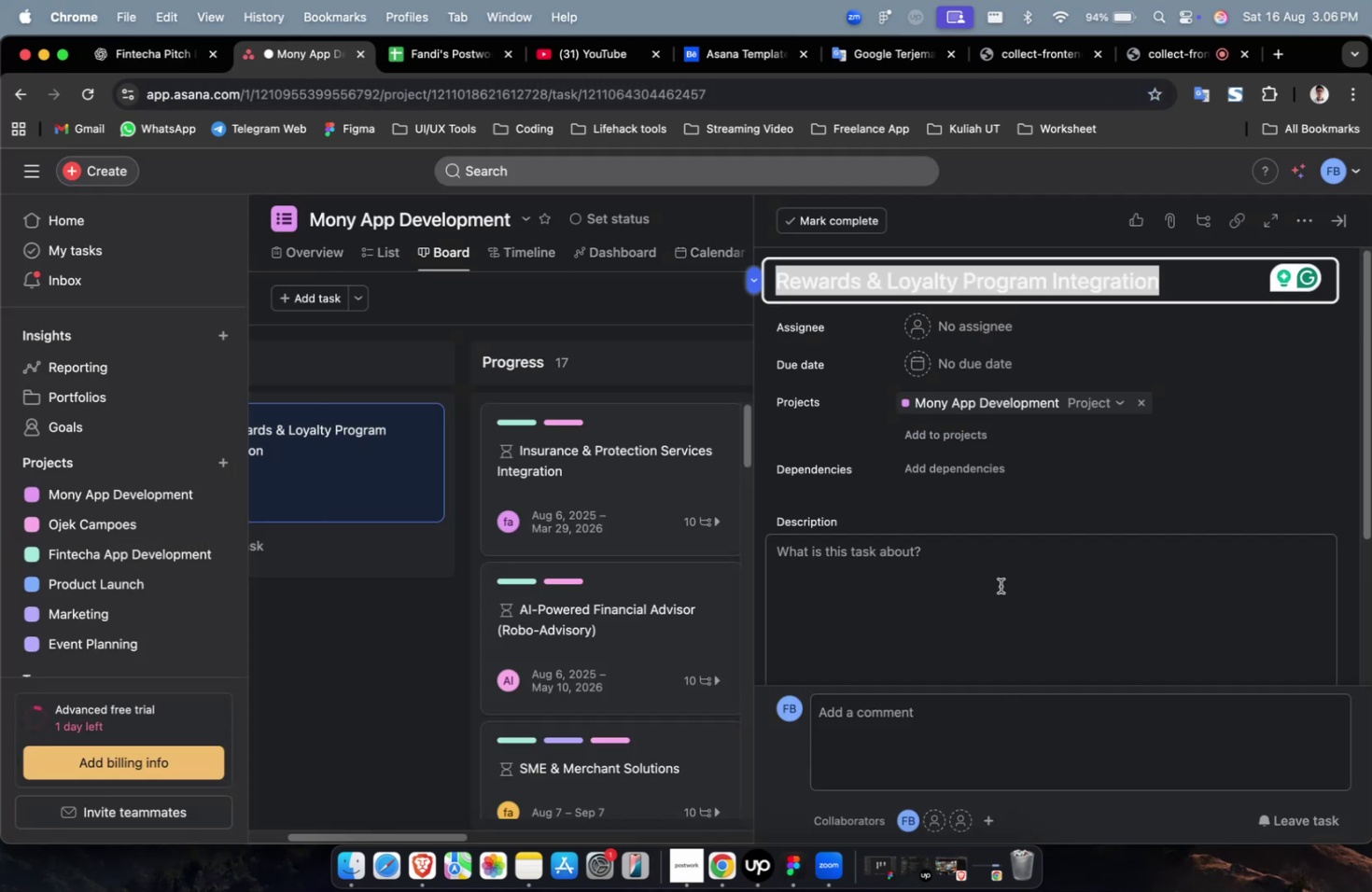 
double_click([1008, 620])
 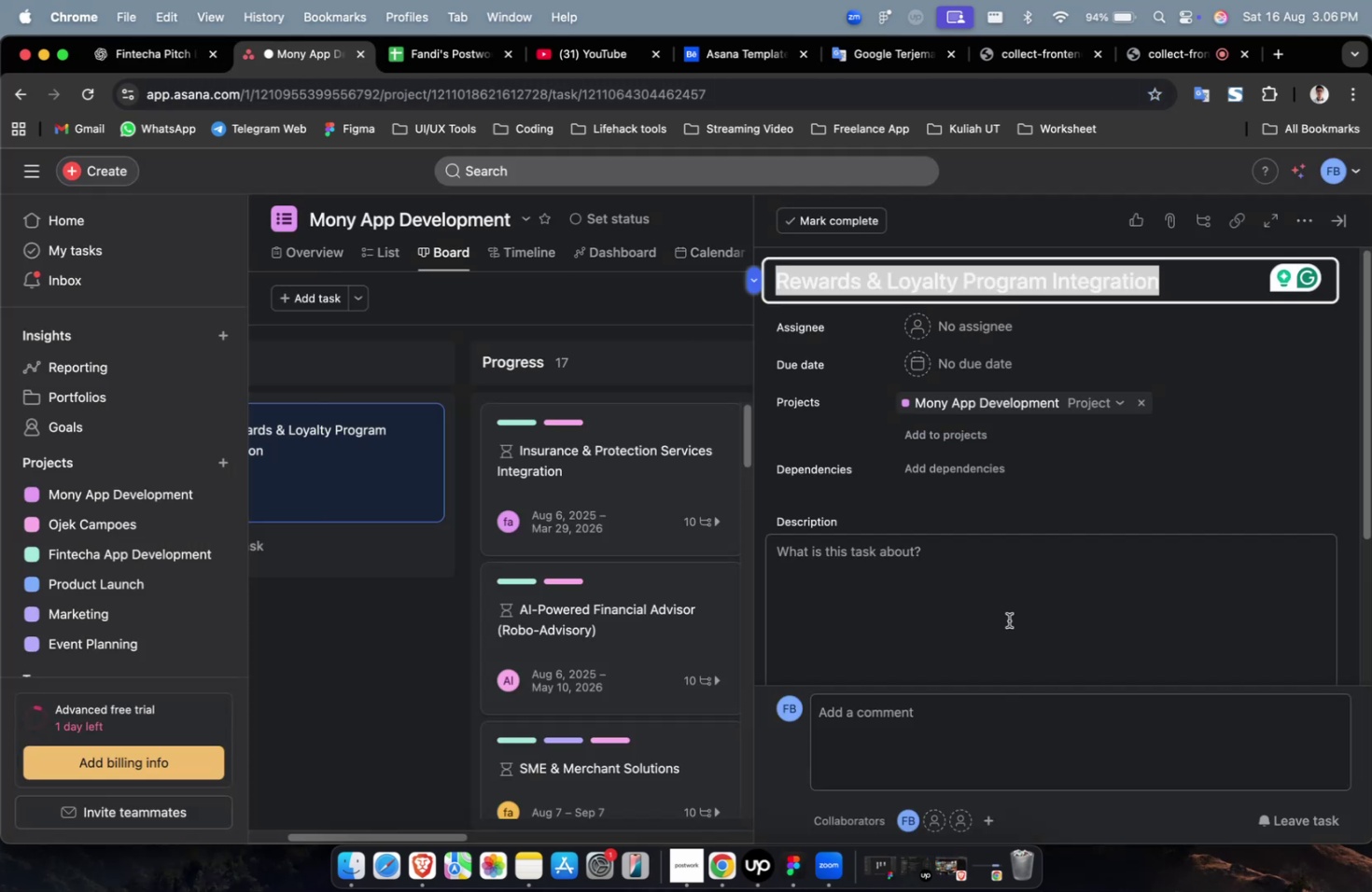 
key(Meta+V)
 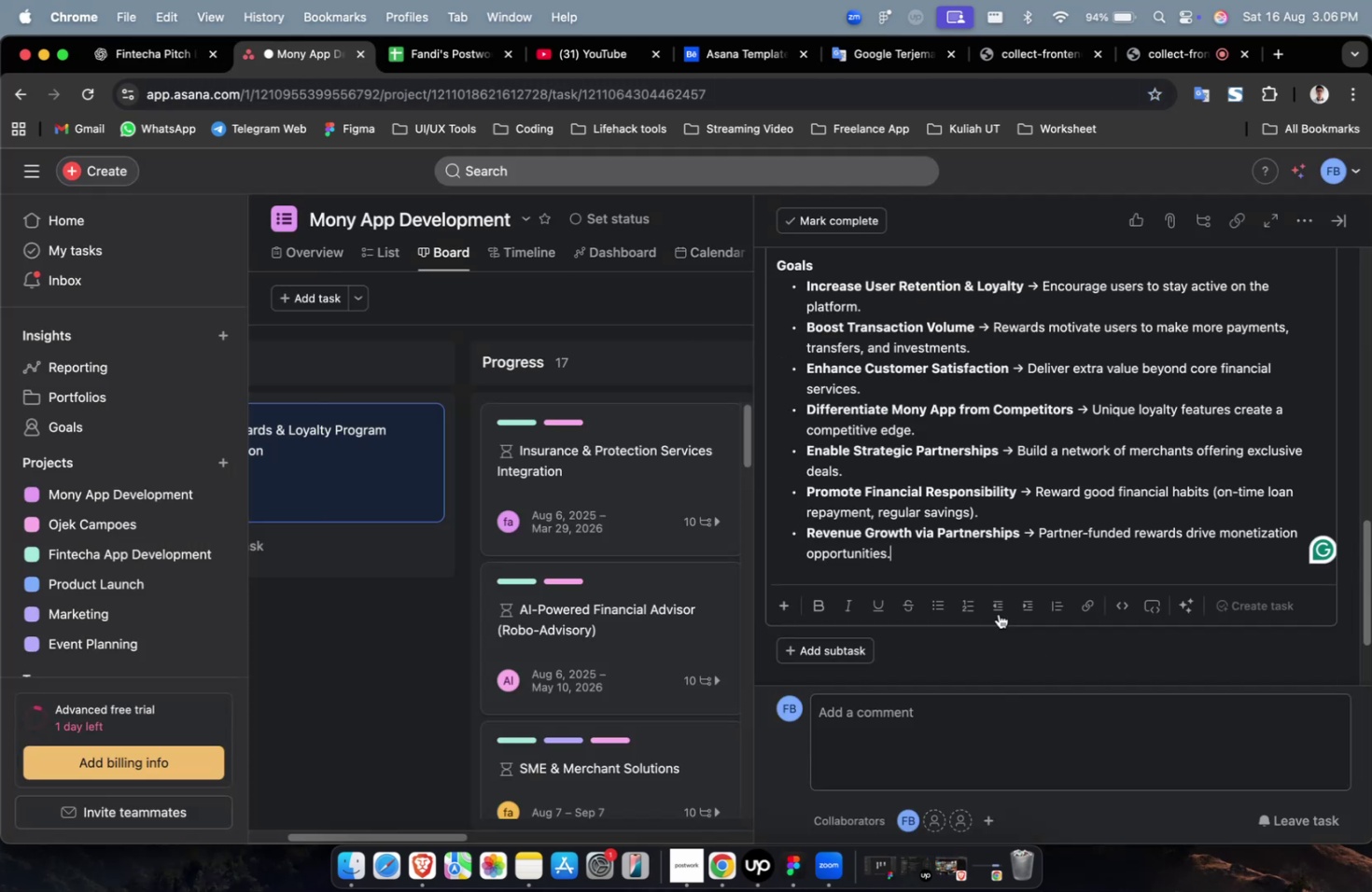 
scroll: coordinate [998, 612], scroll_direction: up, amount: 45.0
 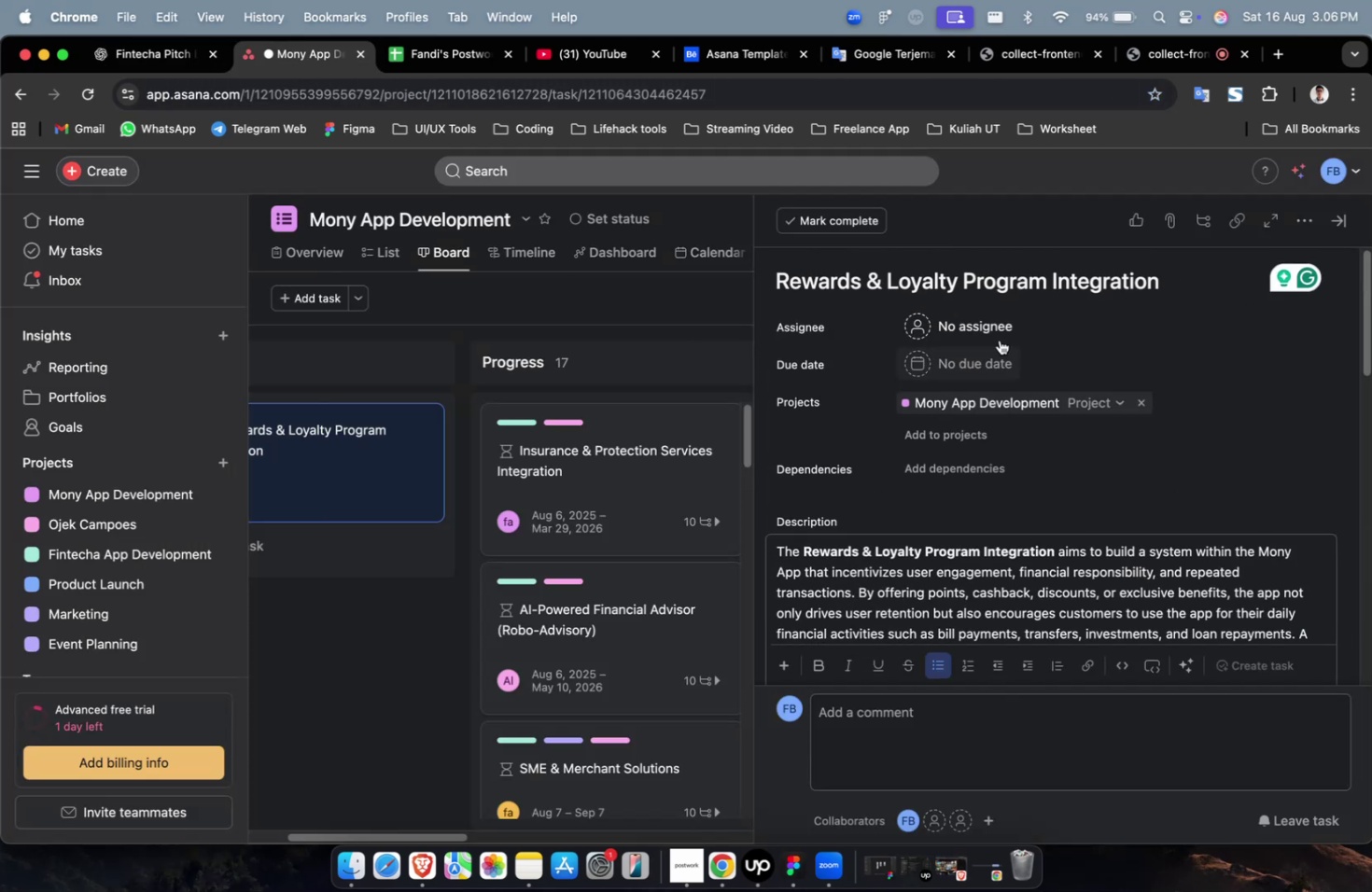 
left_click([999, 340])
 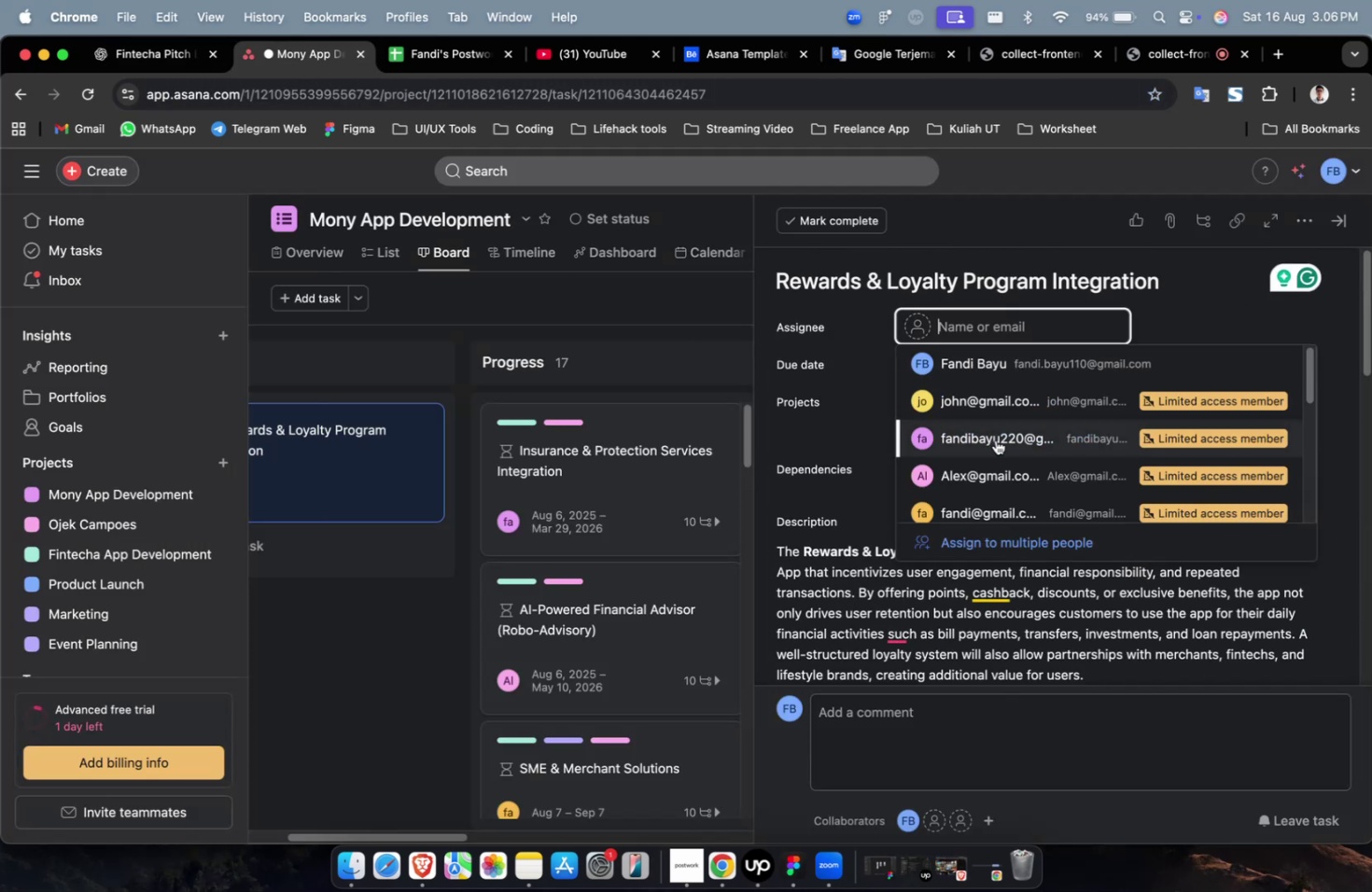 
double_click([993, 450])
 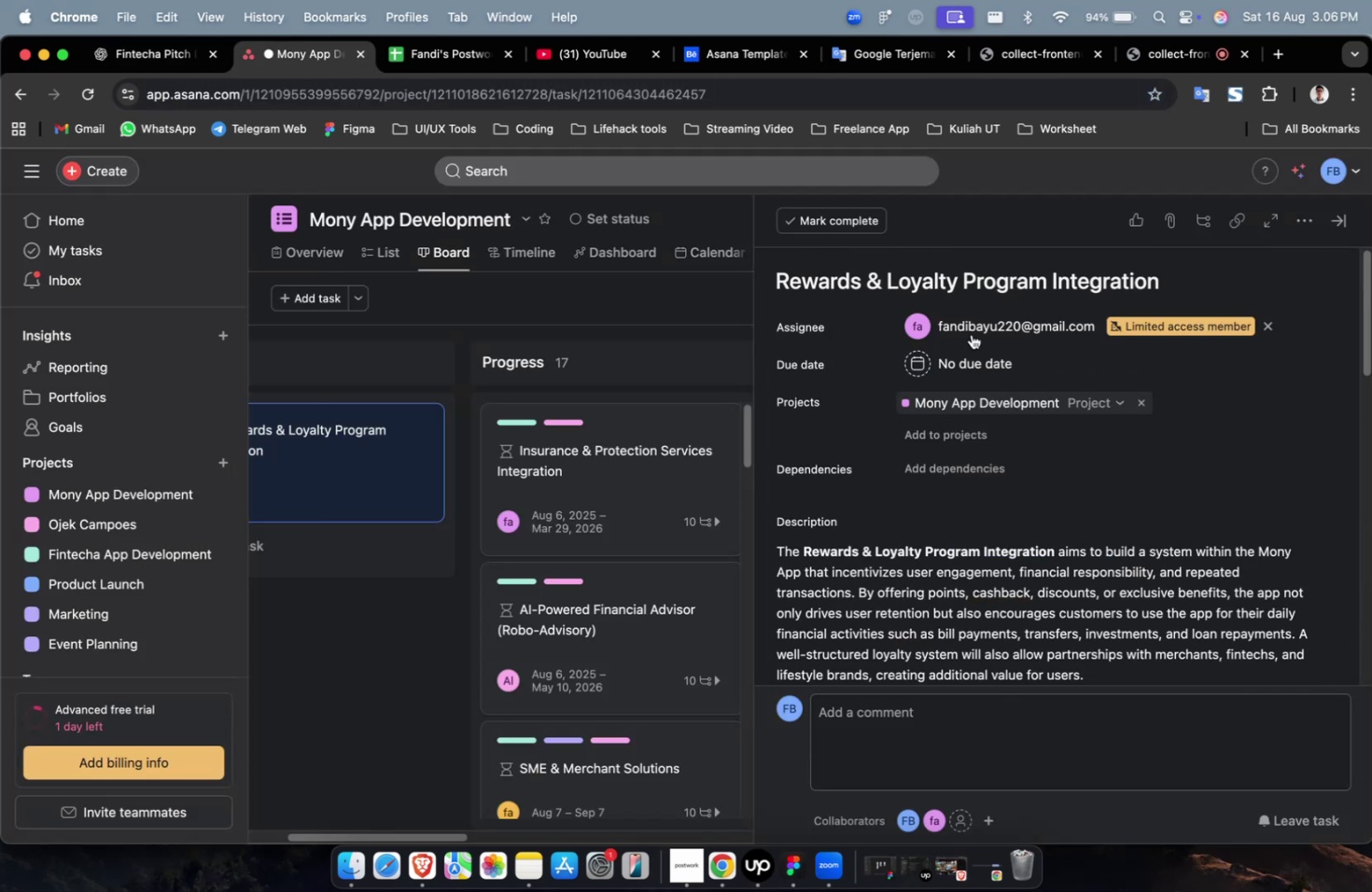 
triple_click([971, 316])
 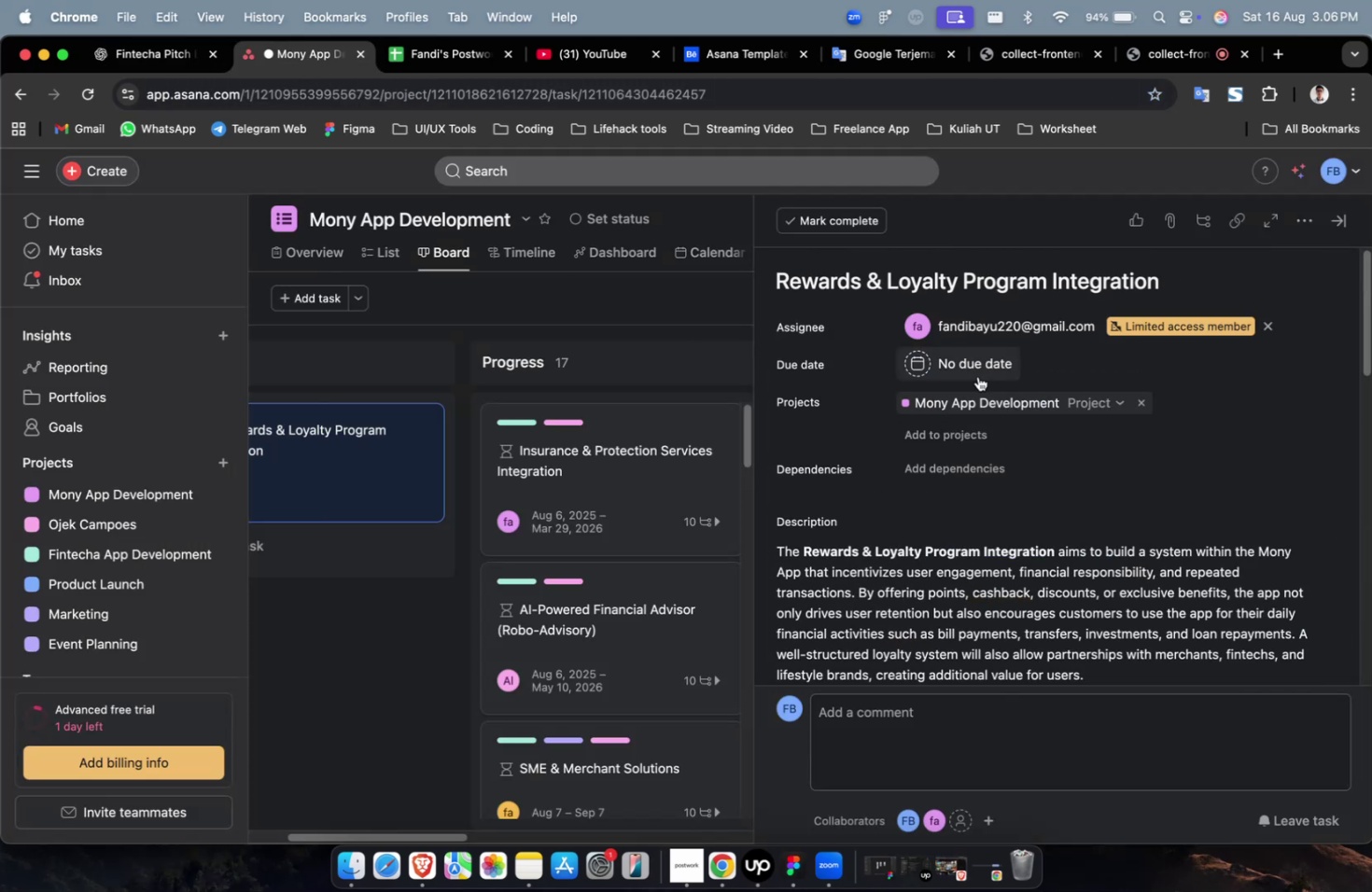 
scroll: coordinate [985, 408], scroll_direction: down, amount: 2.0
 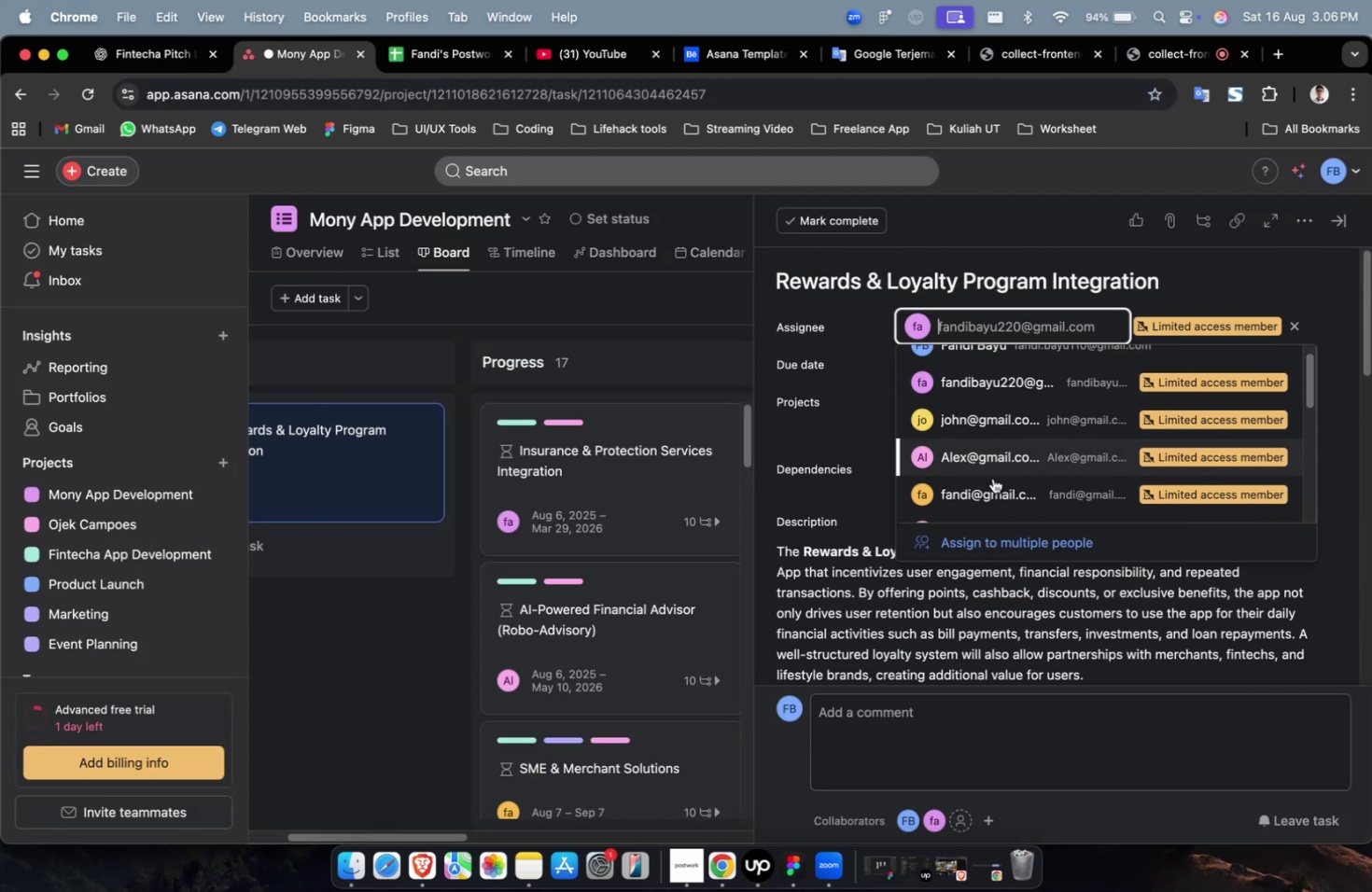 
left_click([992, 483])
 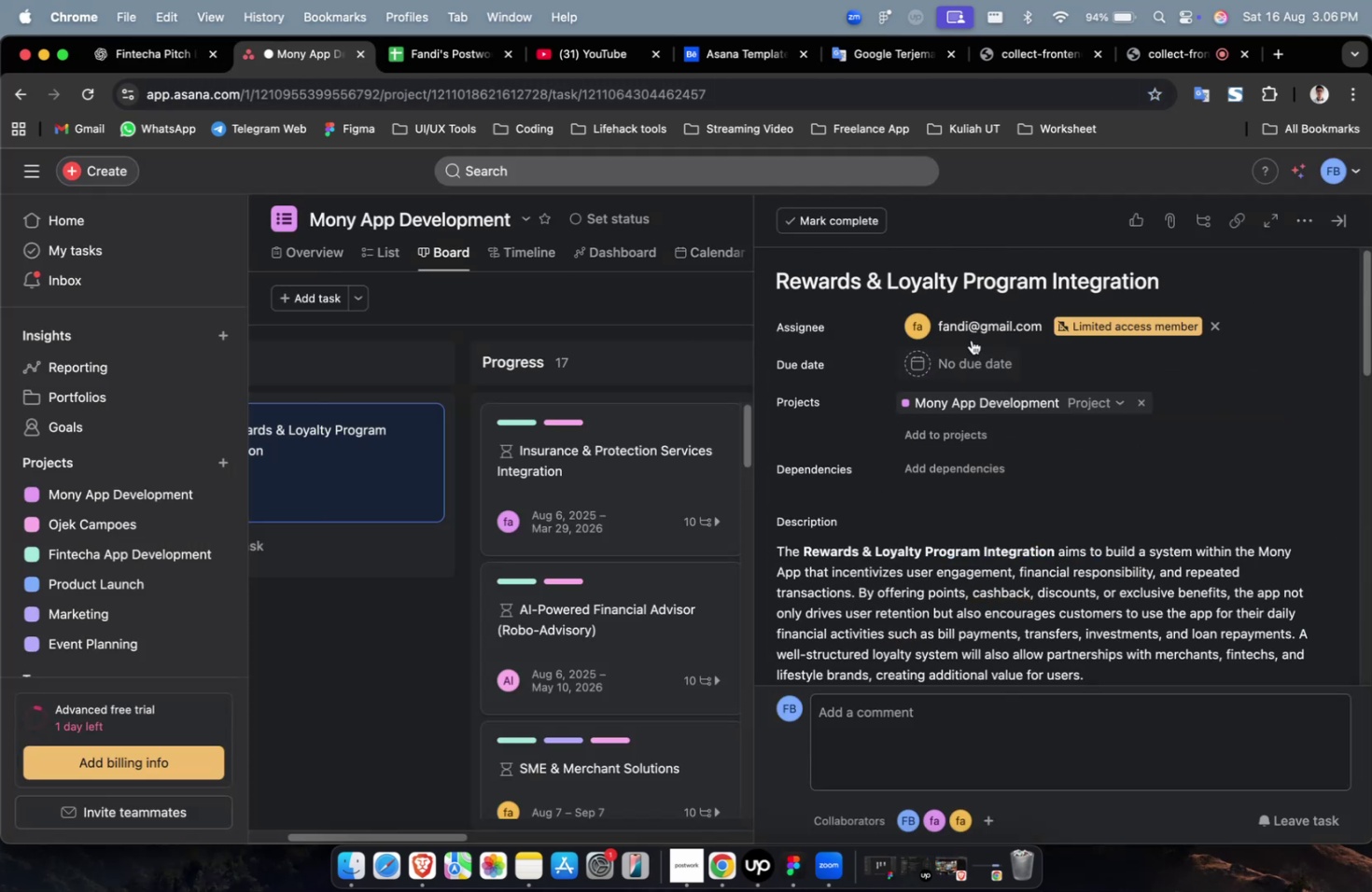 
double_click([971, 329])
 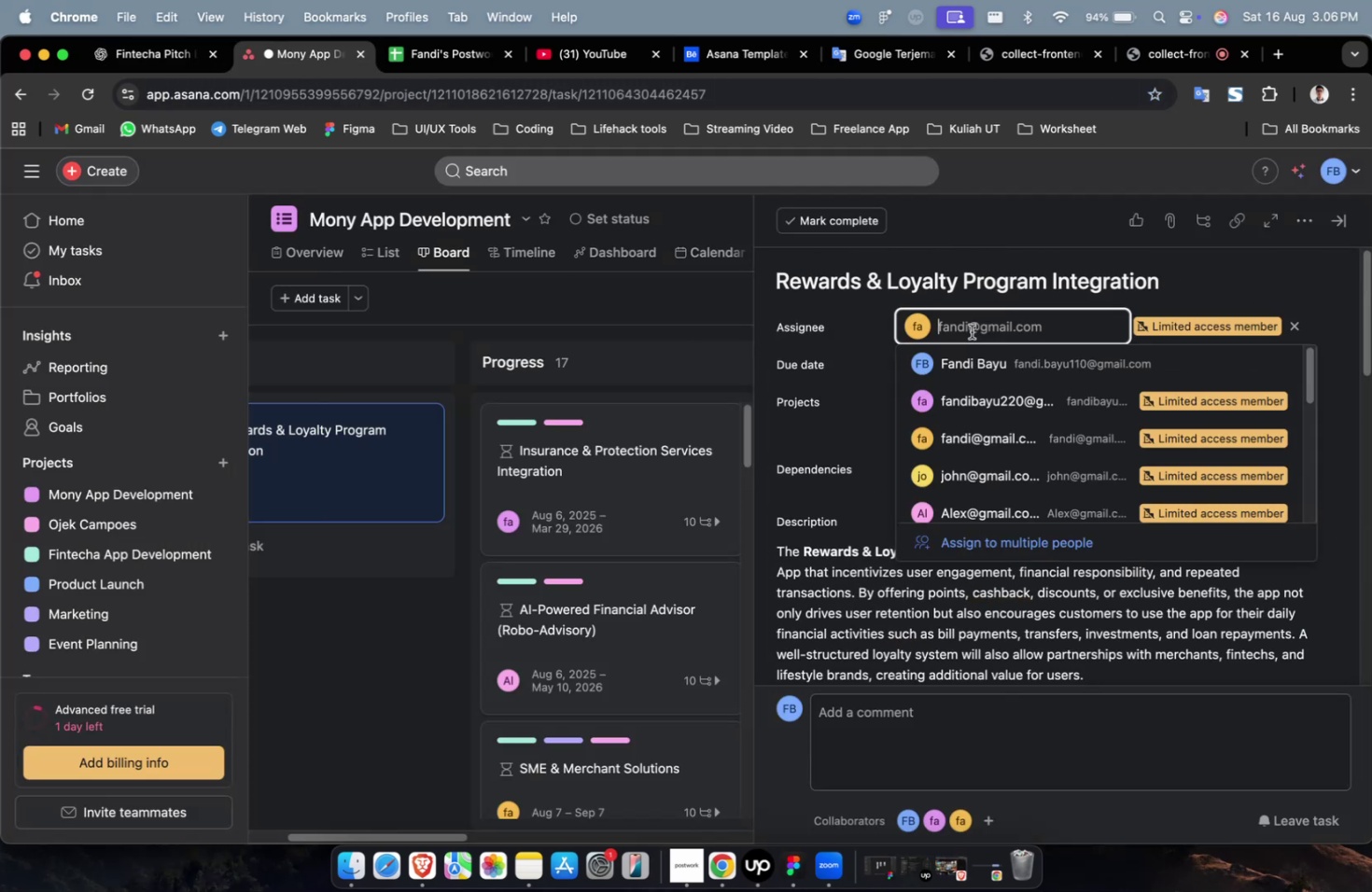 
scroll: coordinate [975, 394], scroll_direction: down, amount: 14.0
 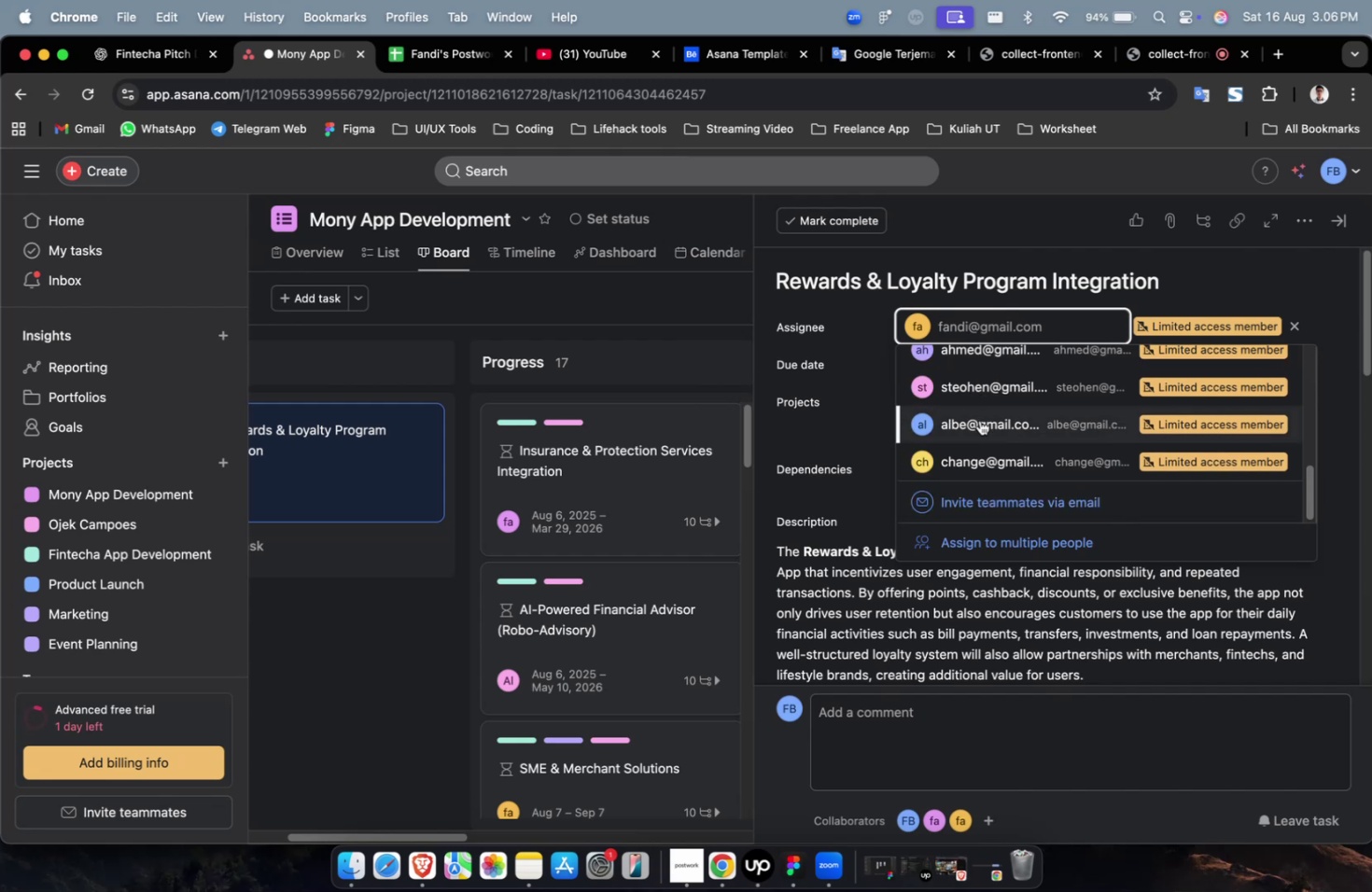 
left_click([980, 425])
 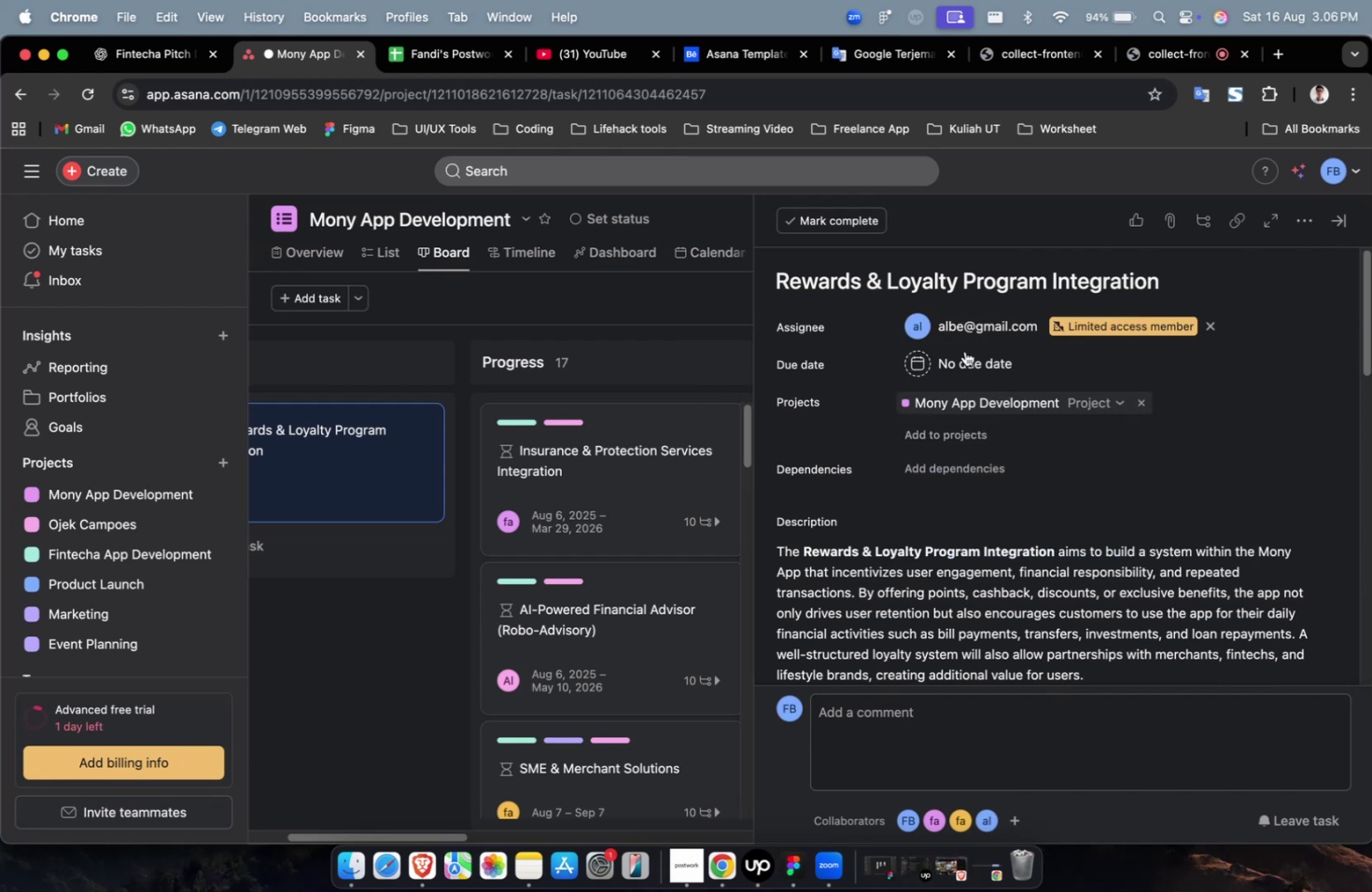 
double_click([963, 349])
 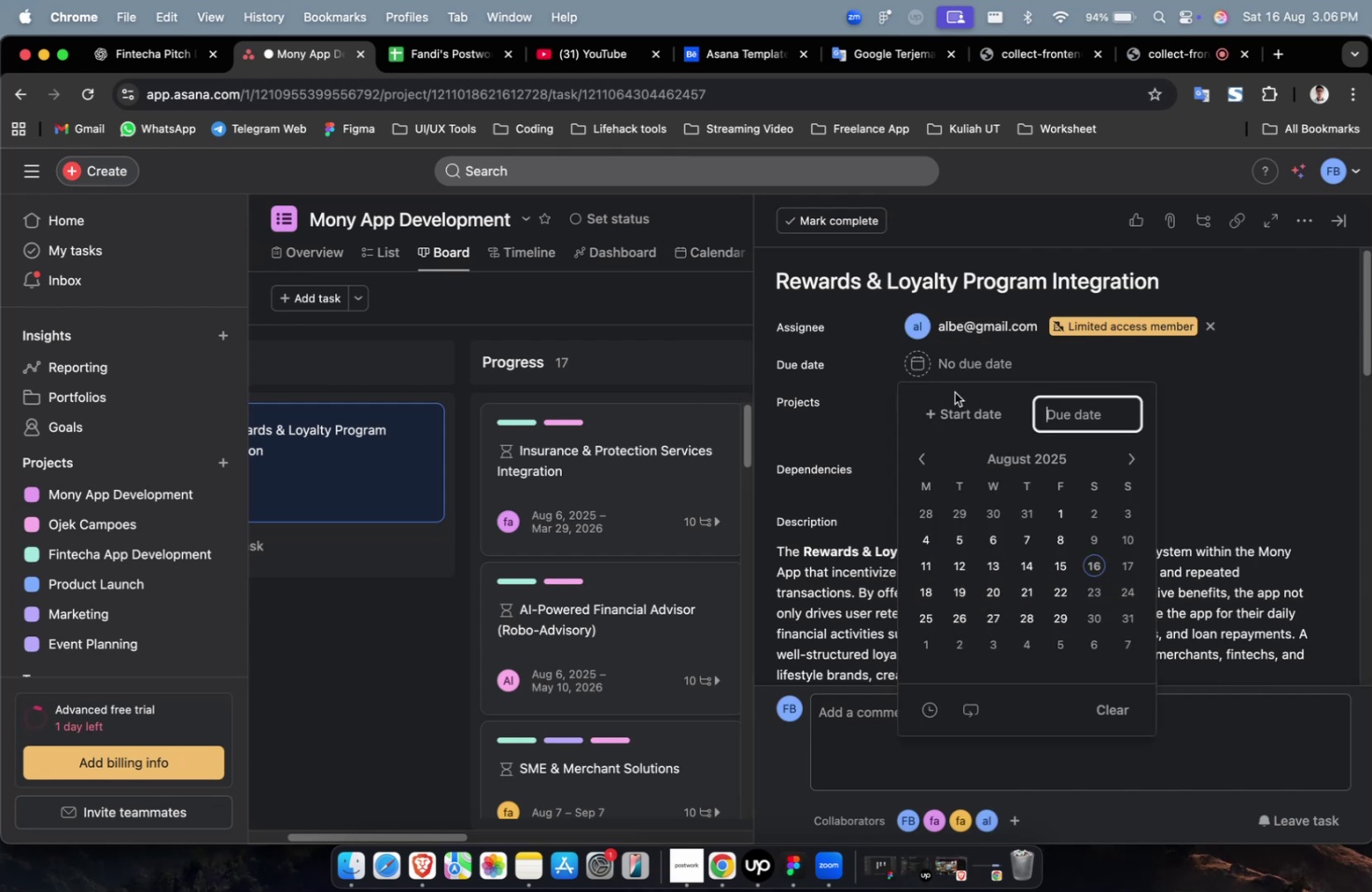 
triple_click([950, 411])
 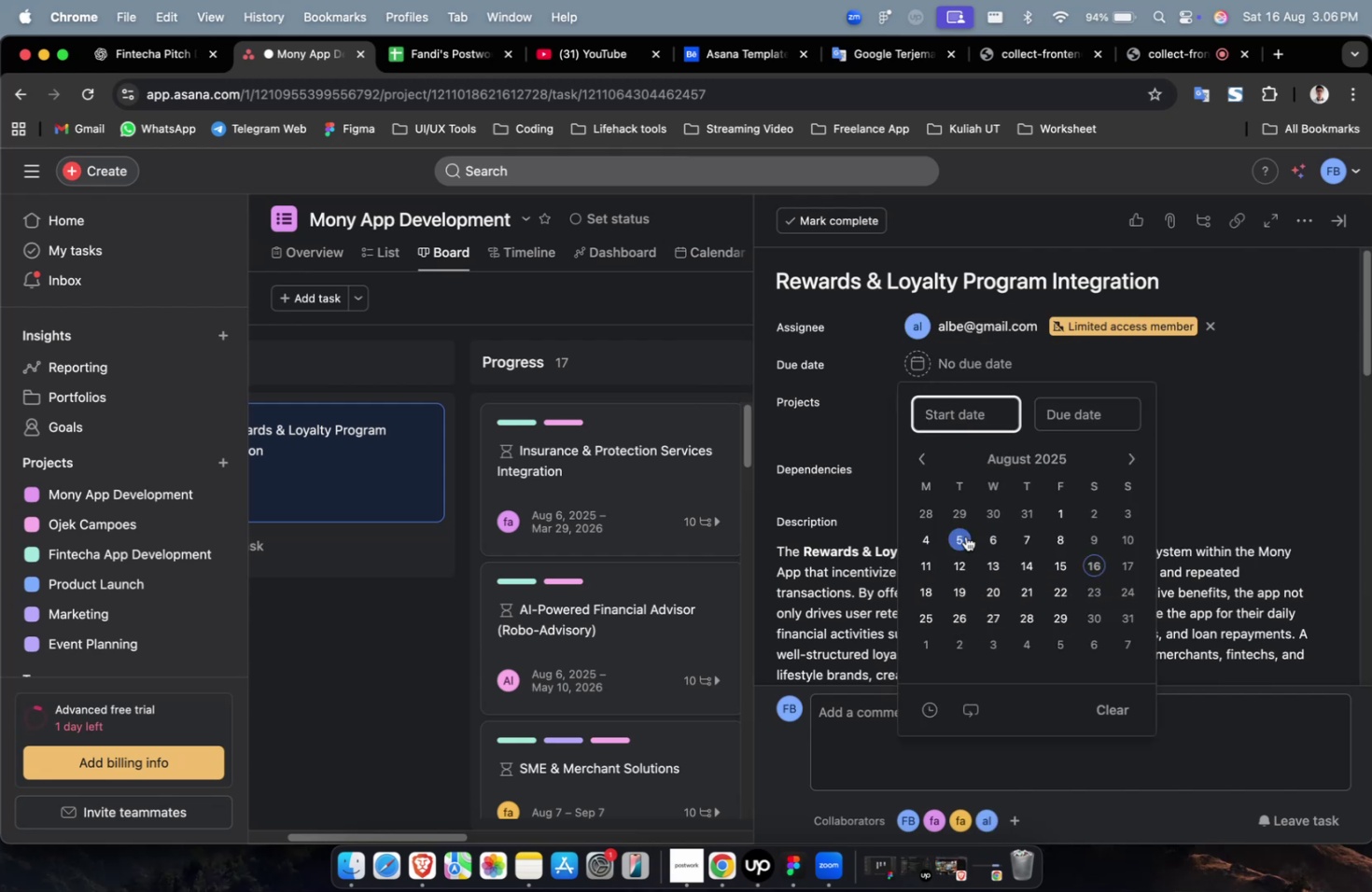 
left_click([964, 536])
 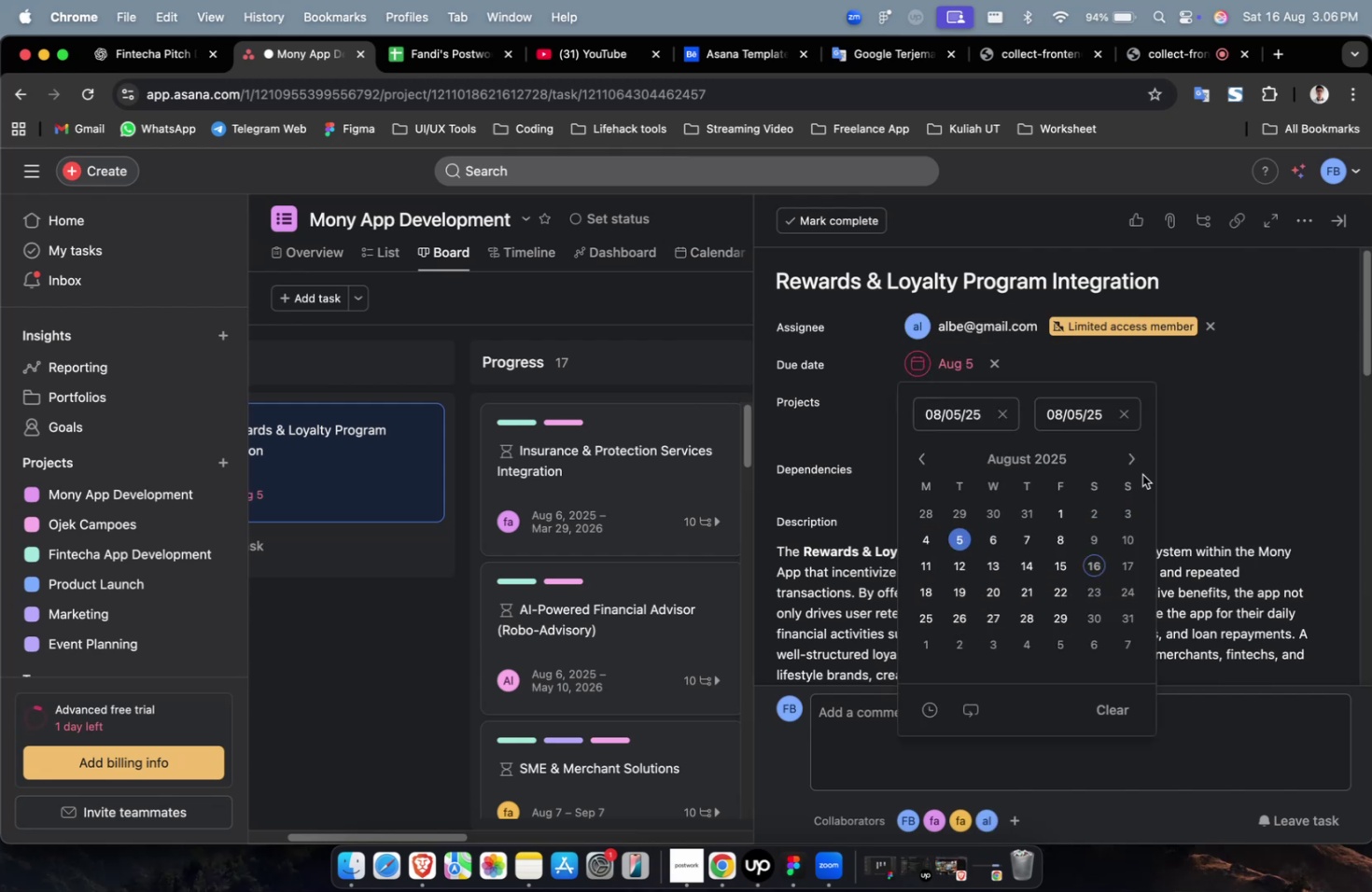 
double_click([1134, 465])
 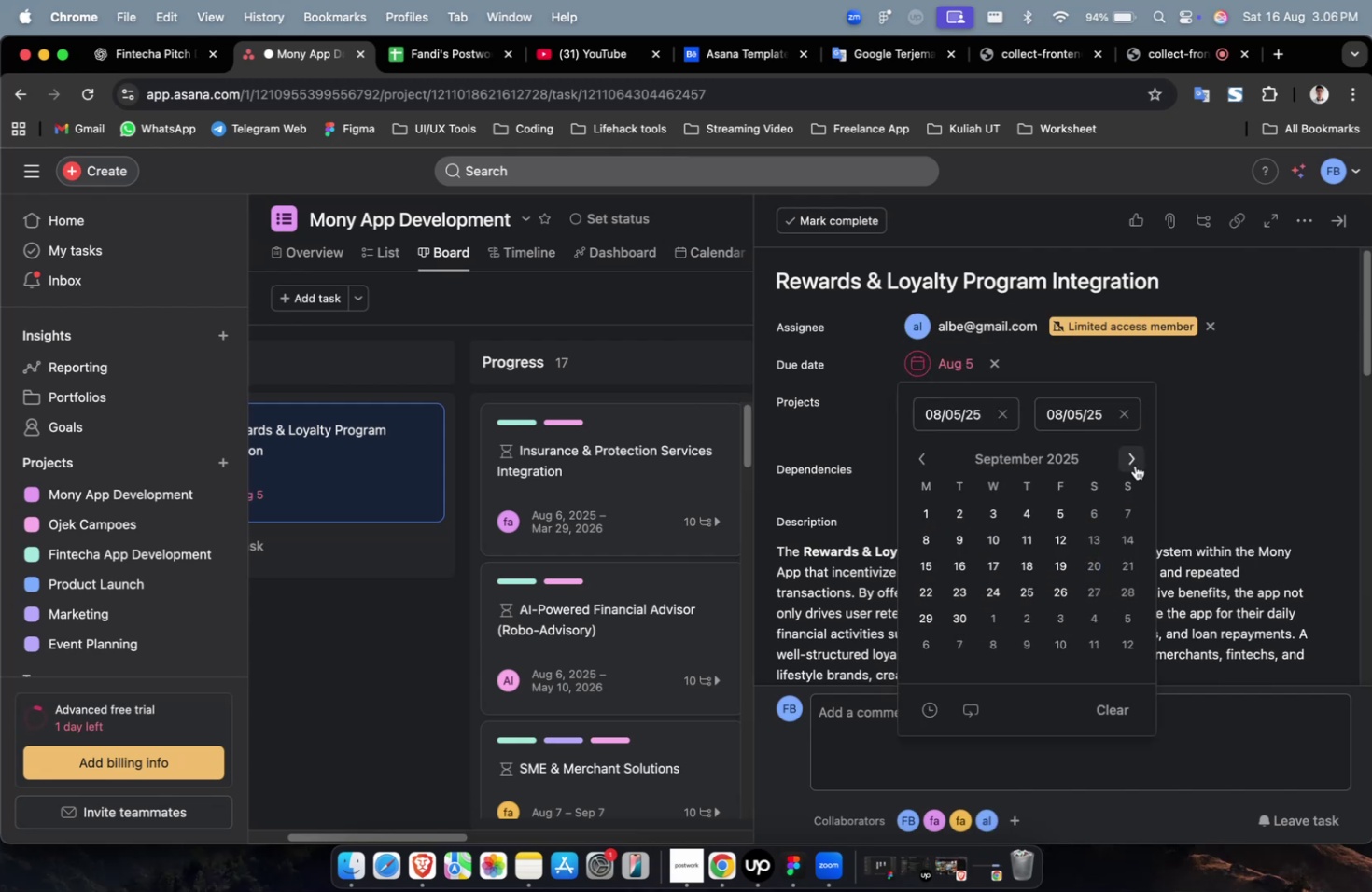 
triple_click([1134, 465])
 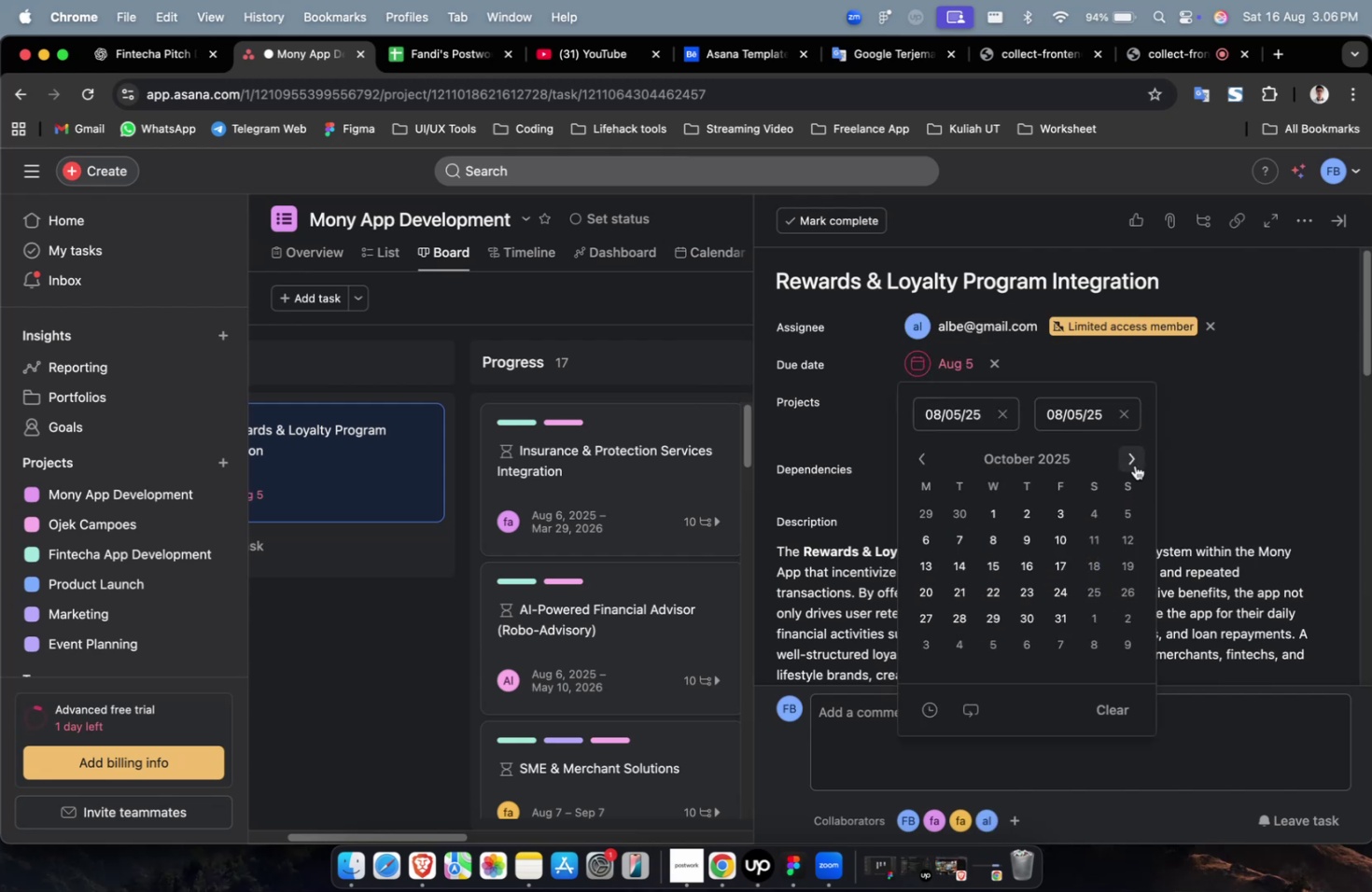 
triple_click([1134, 465])
 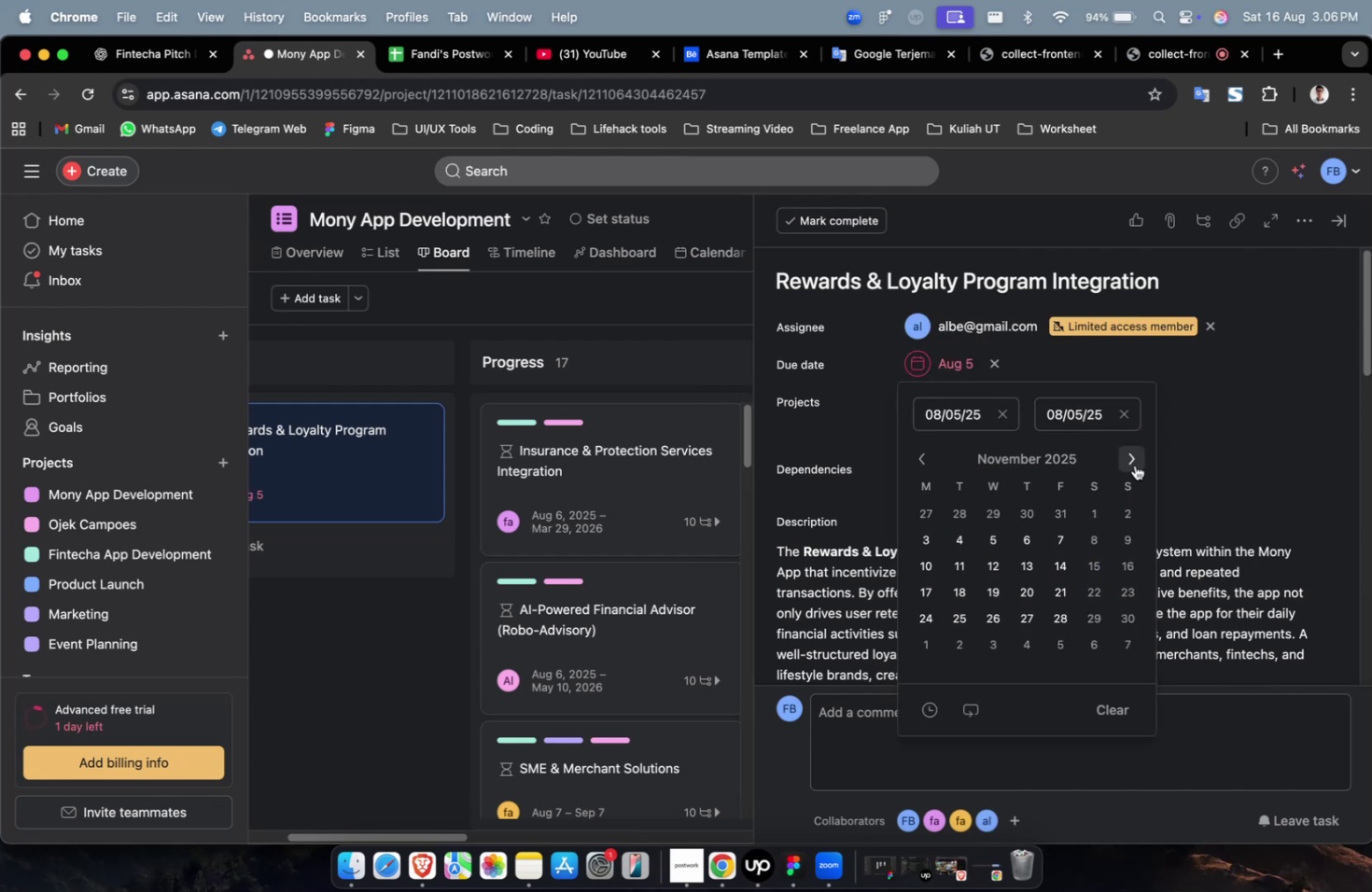 
triple_click([1134, 465])
 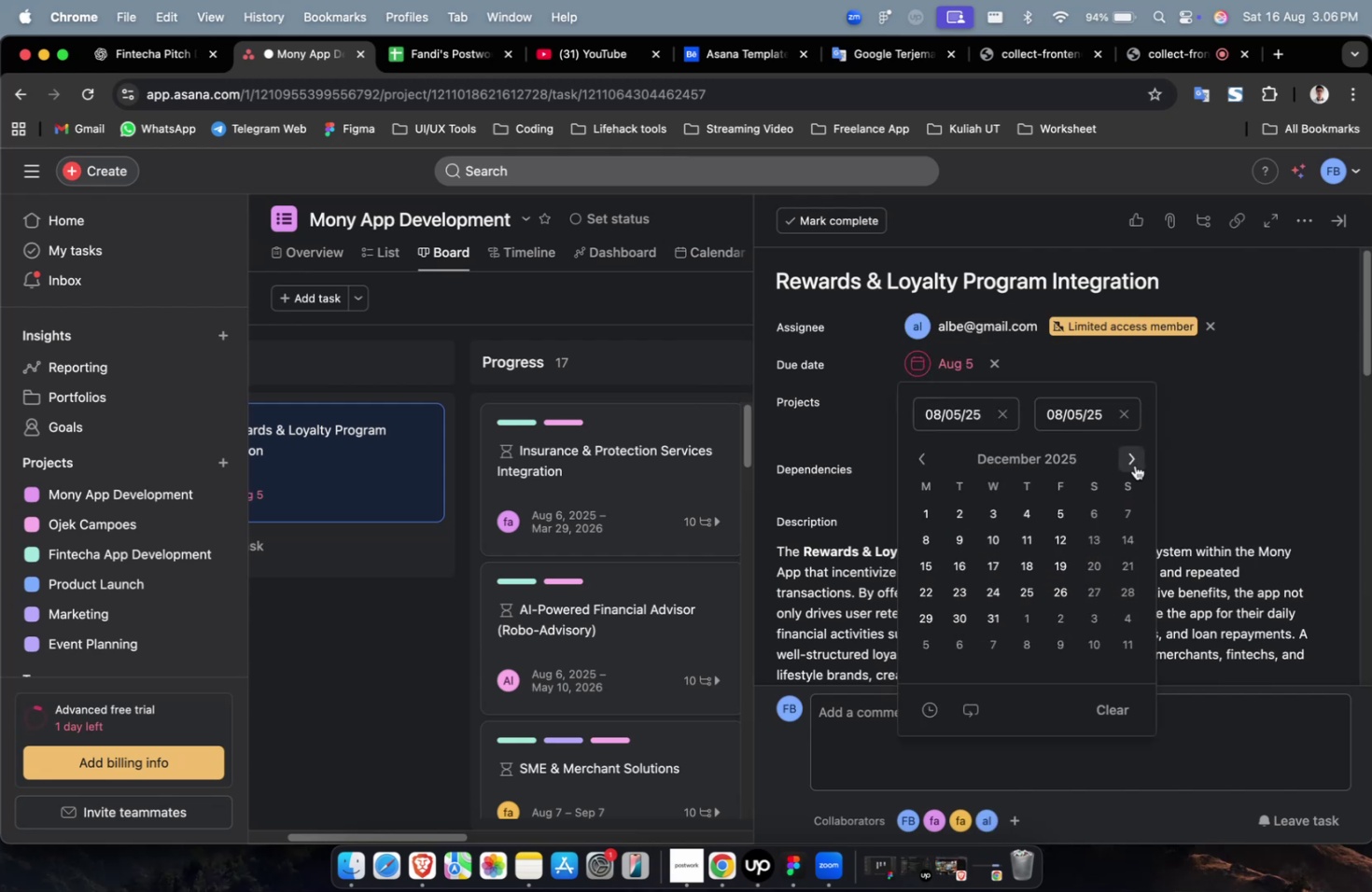 
triple_click([1134, 465])
 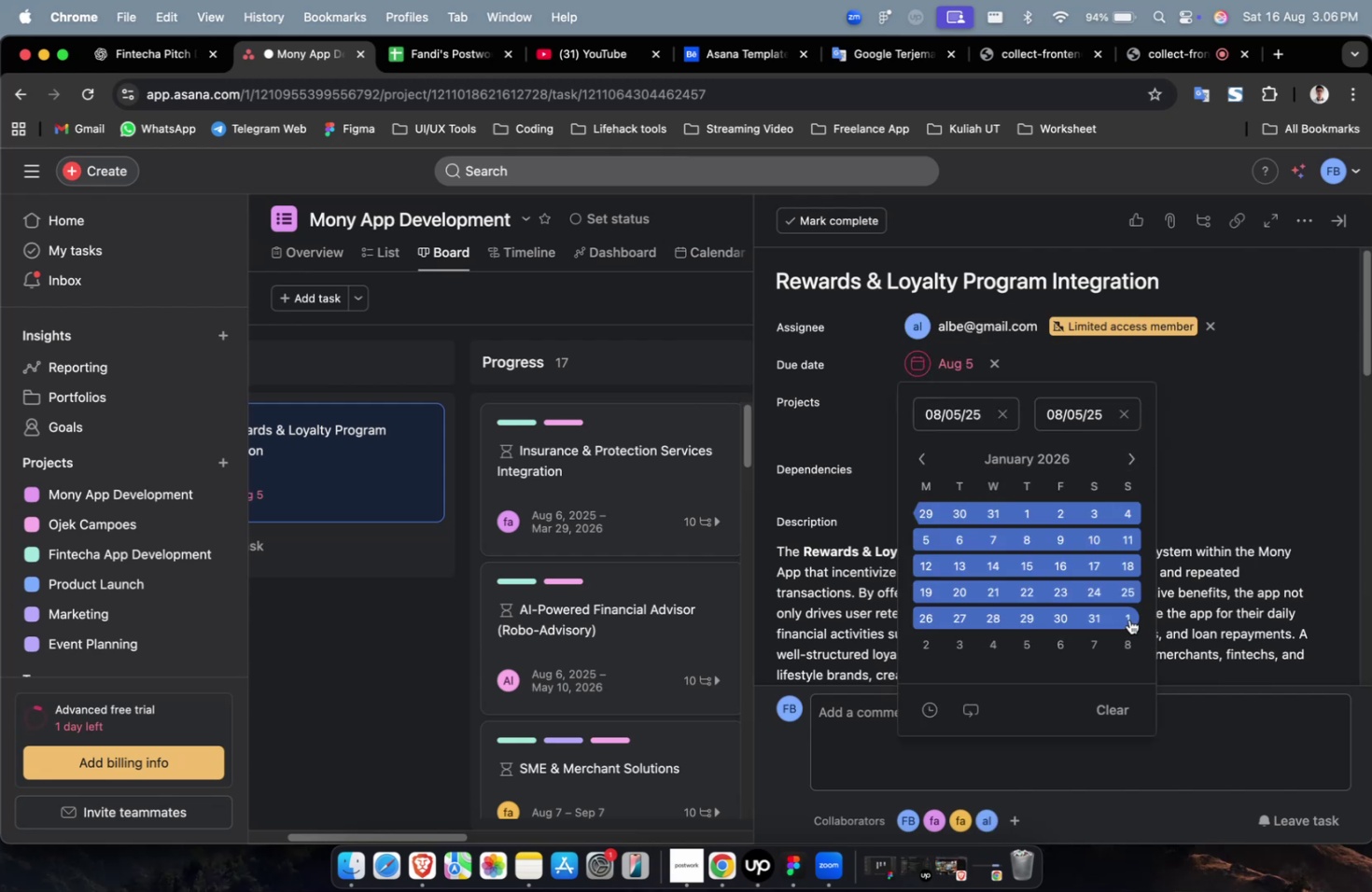 
double_click([1244, 451])
 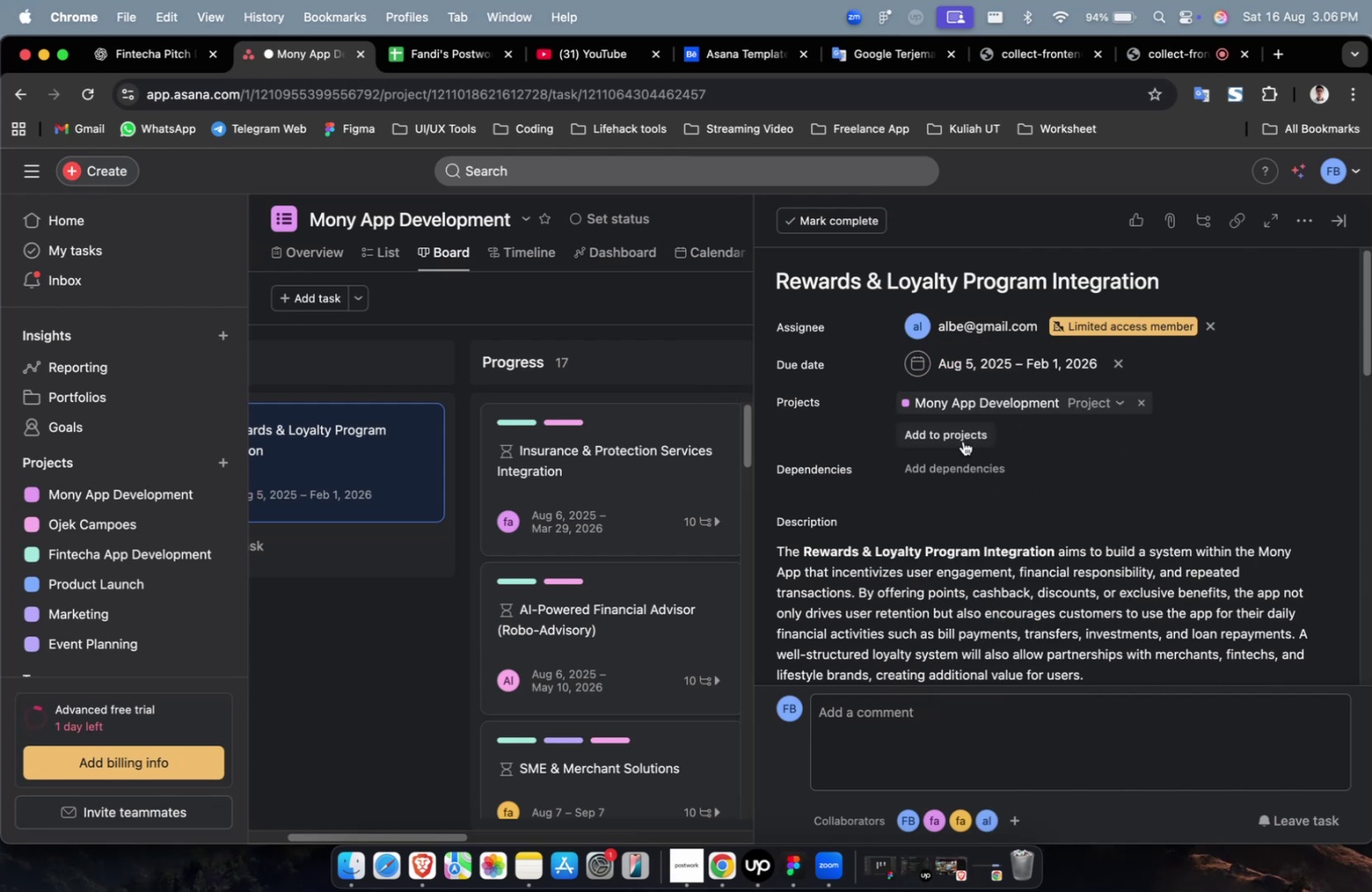 
triple_click([962, 440])
 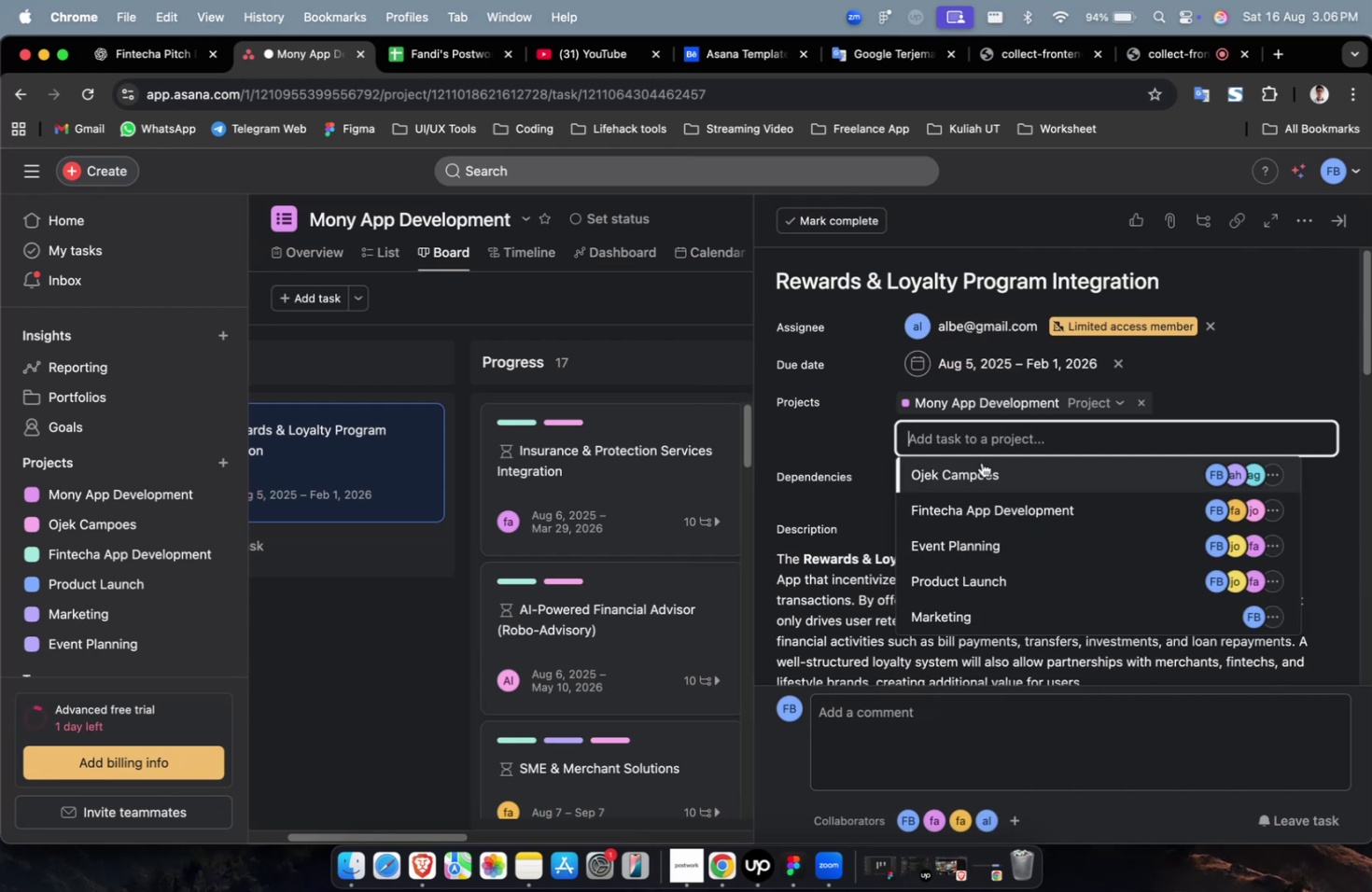 
triple_click([984, 469])
 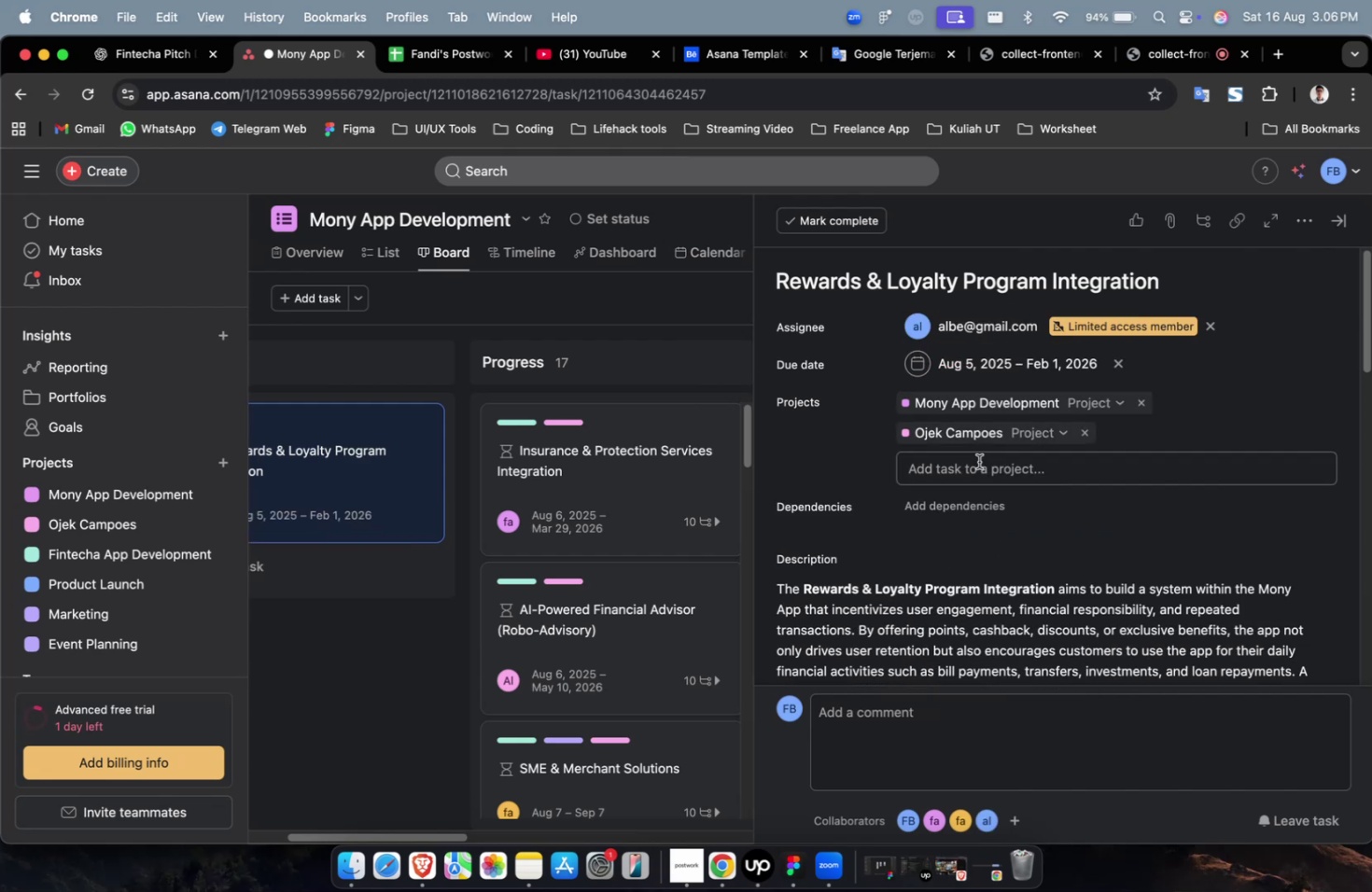 
triple_click([978, 458])
 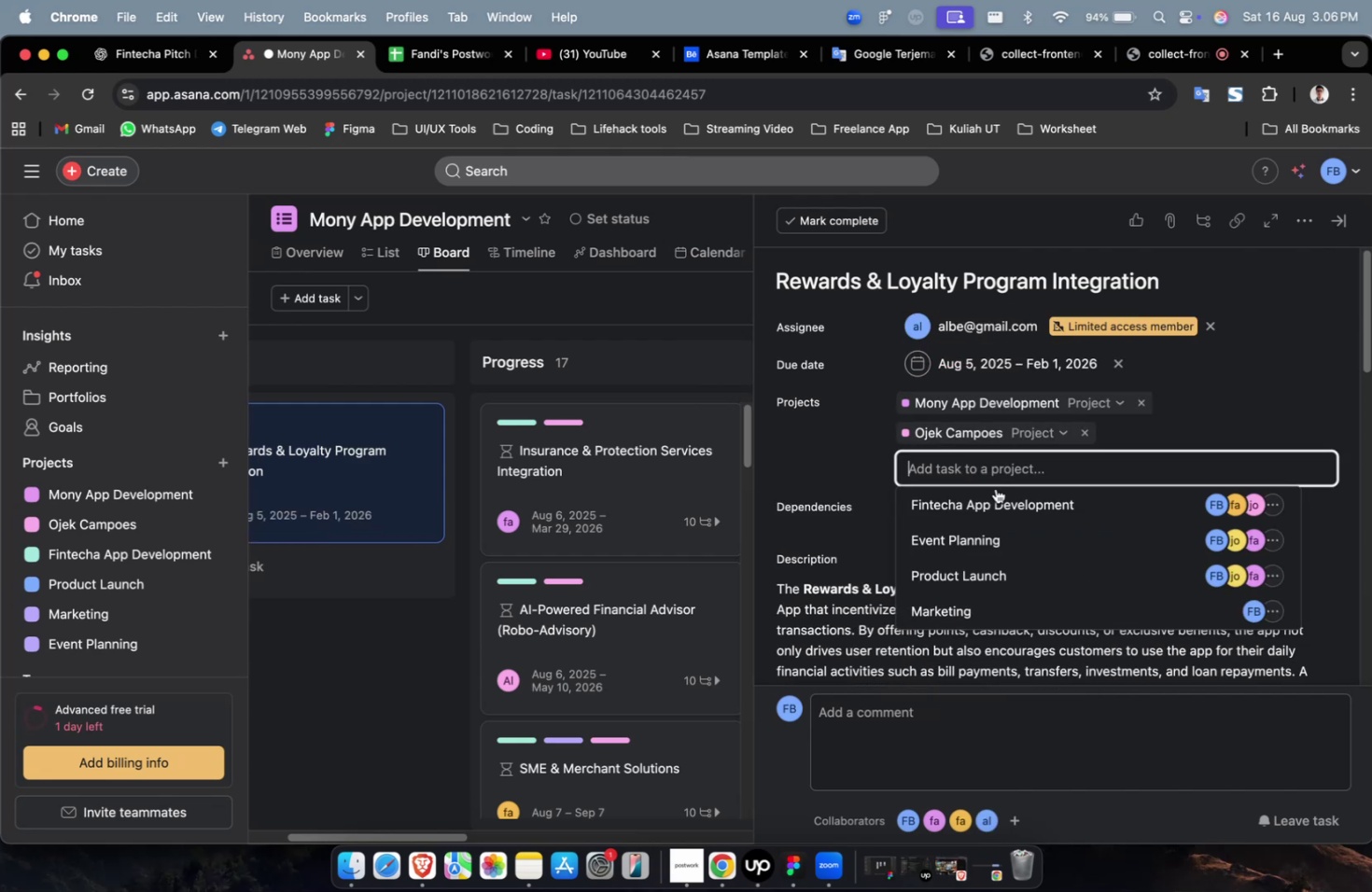 
triple_click([995, 491])
 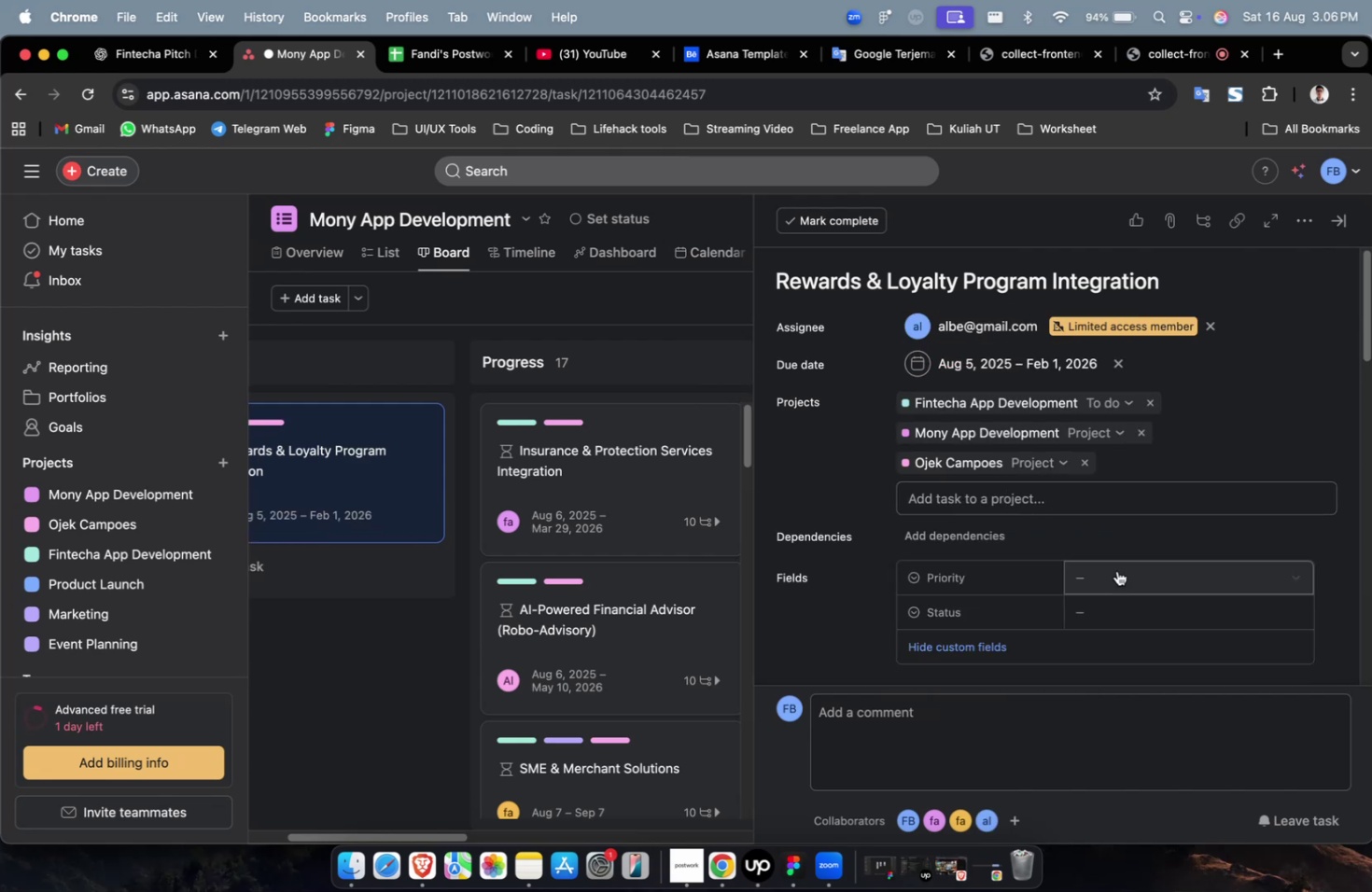 
left_click([1127, 585])
 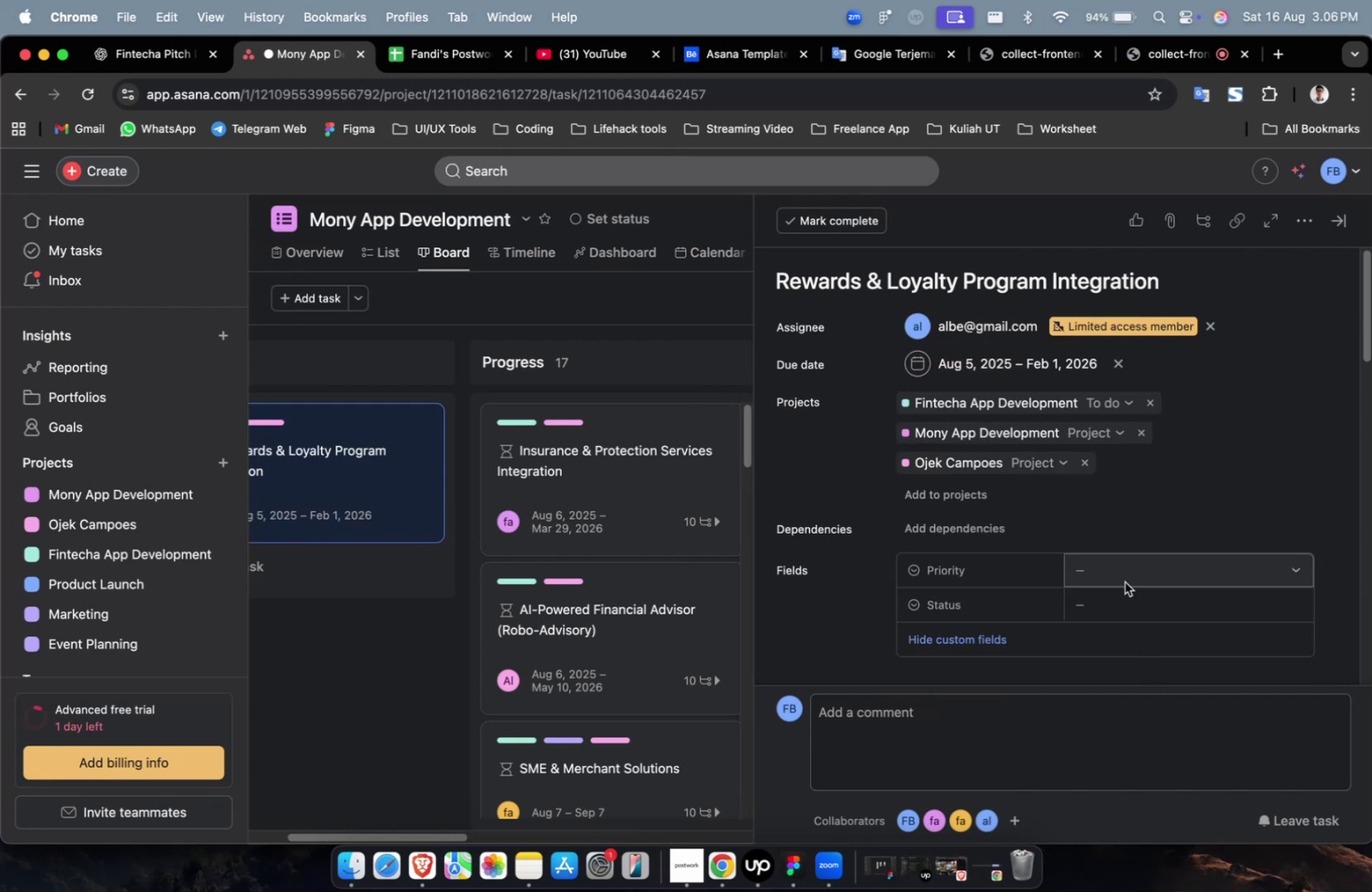 
double_click([1121, 569])
 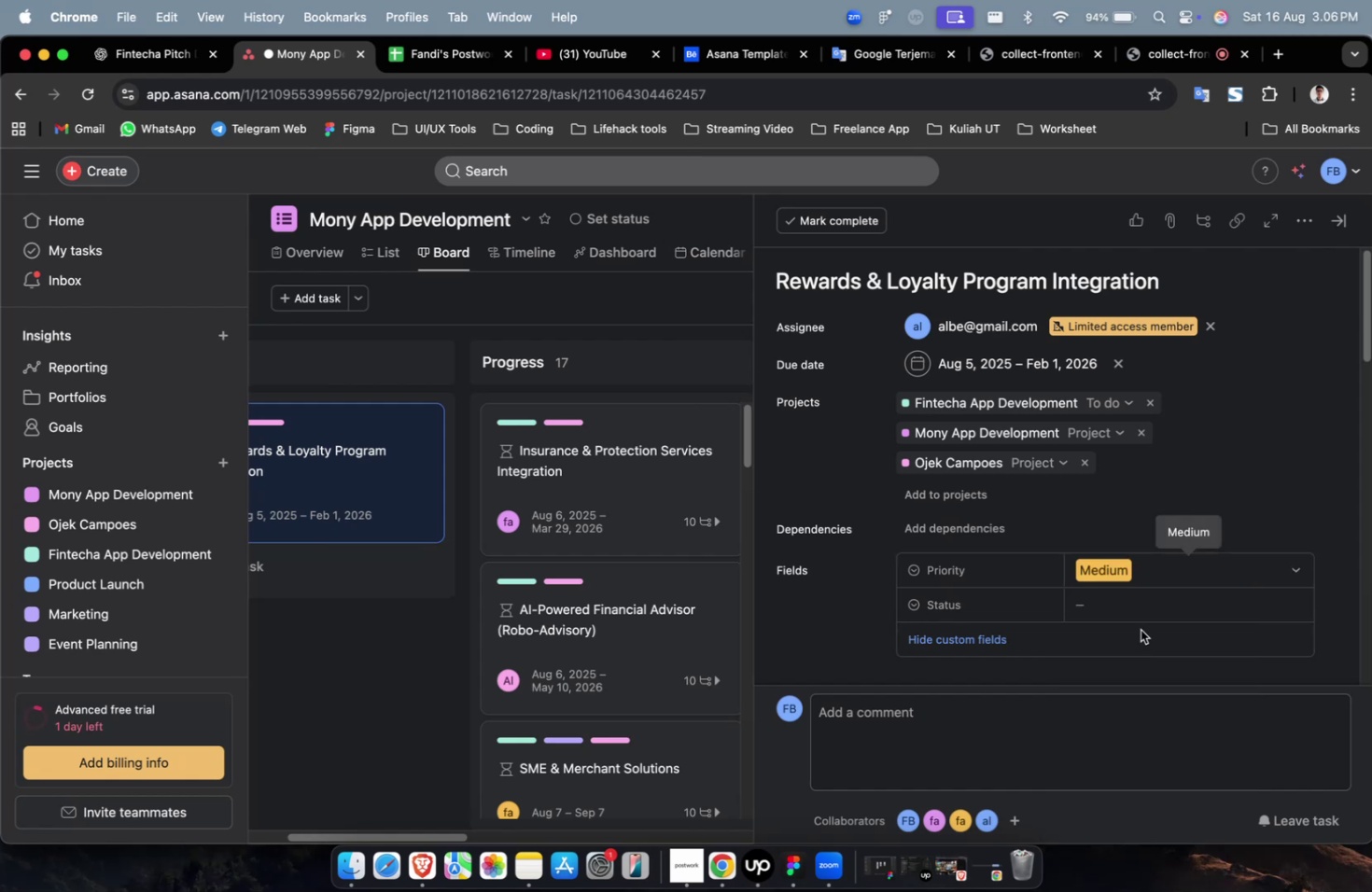 
triple_click([1137, 600])
 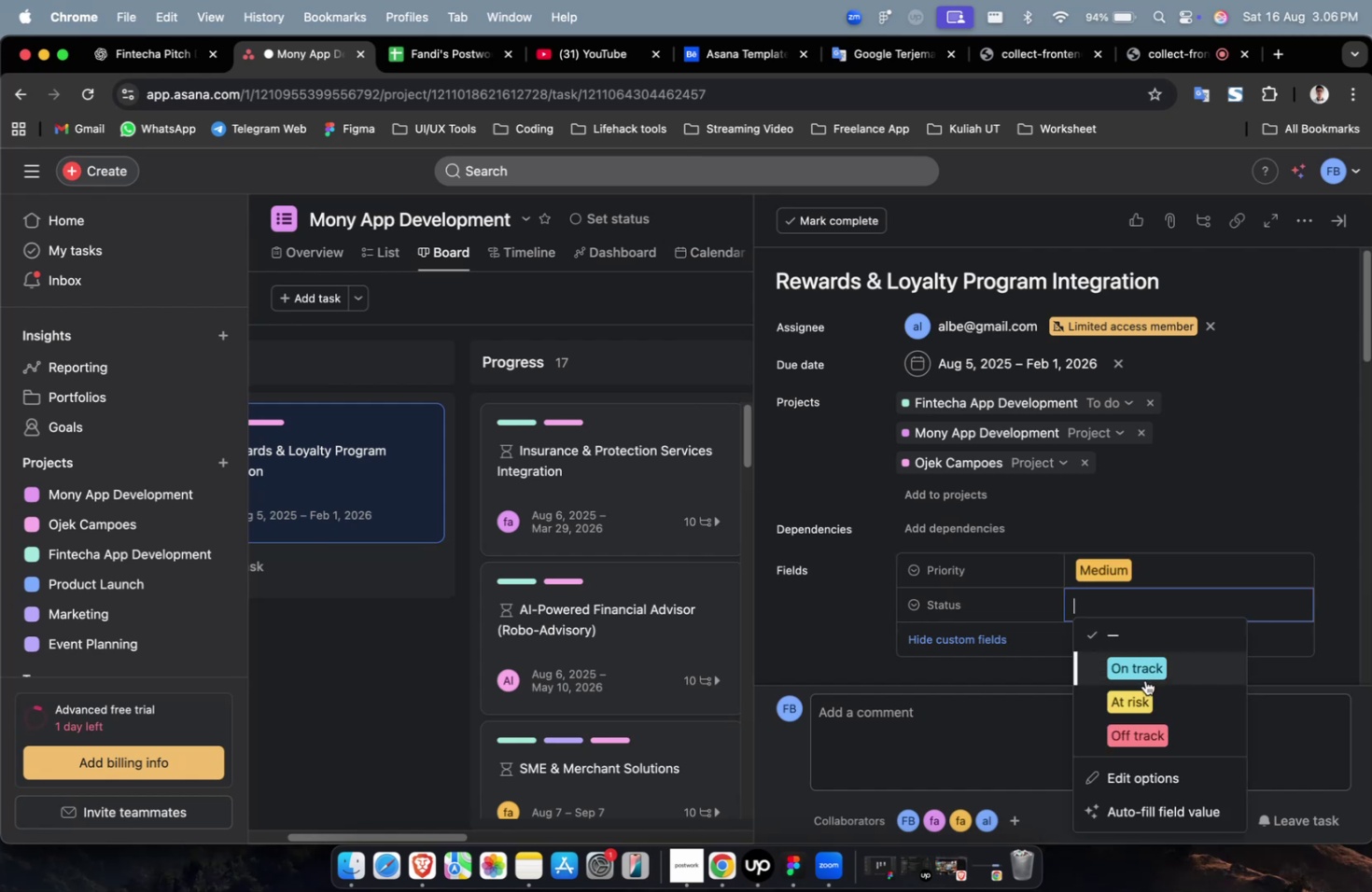 
triple_click([1144, 686])
 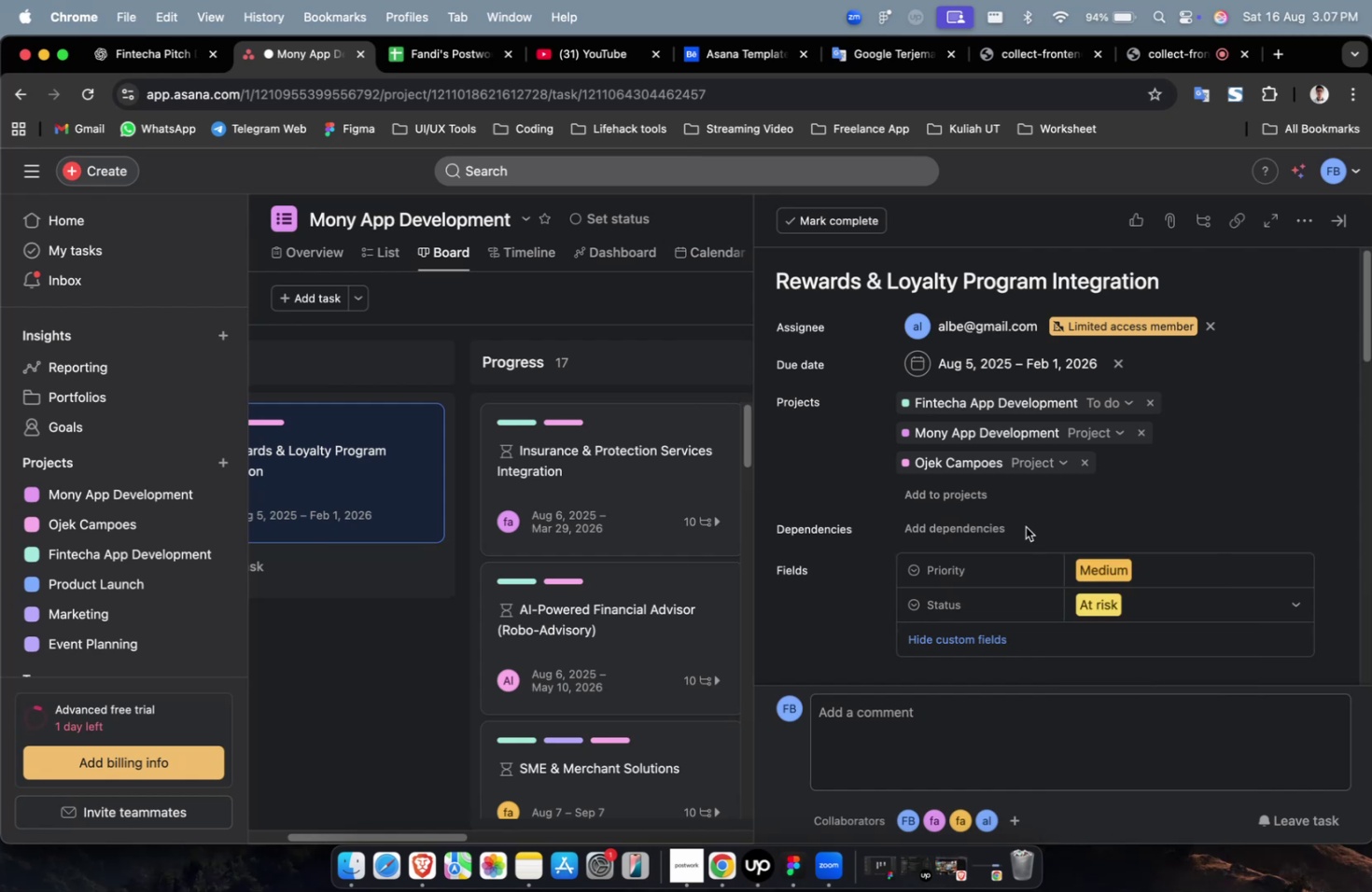 
triple_click([989, 530])
 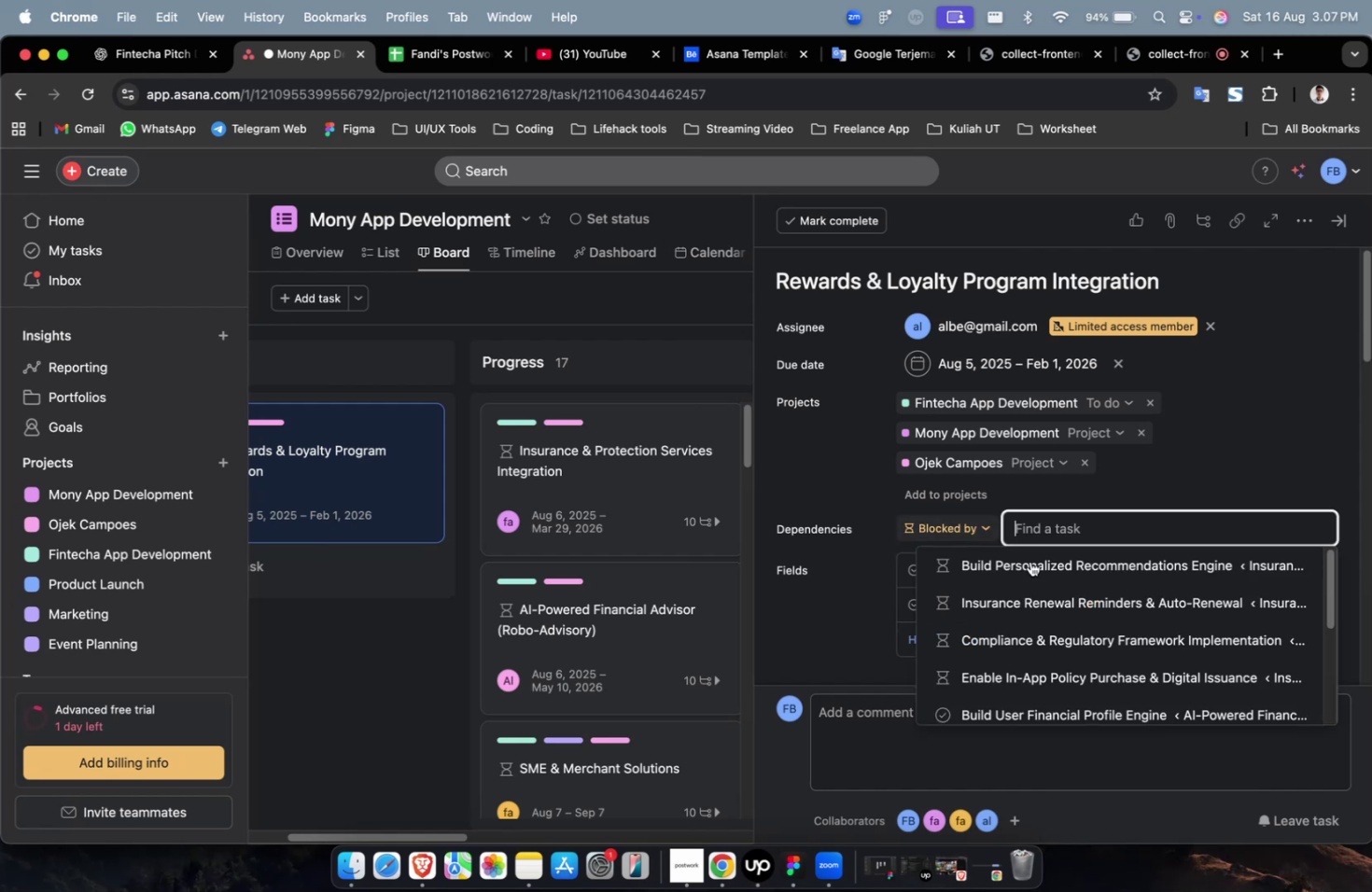 
triple_click([1043, 564])
 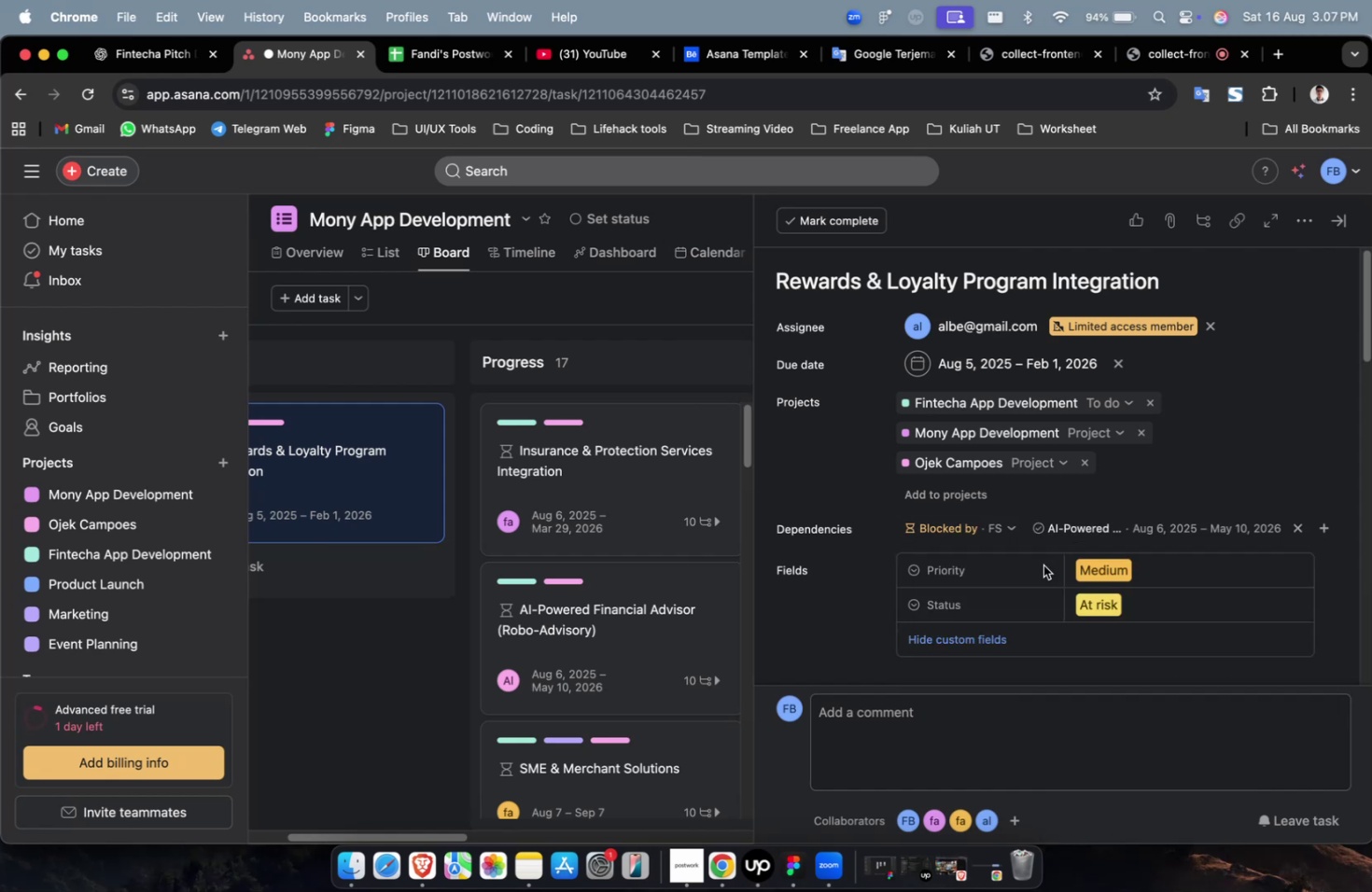 
scroll: coordinate [1043, 564], scroll_direction: down, amount: 23.0
 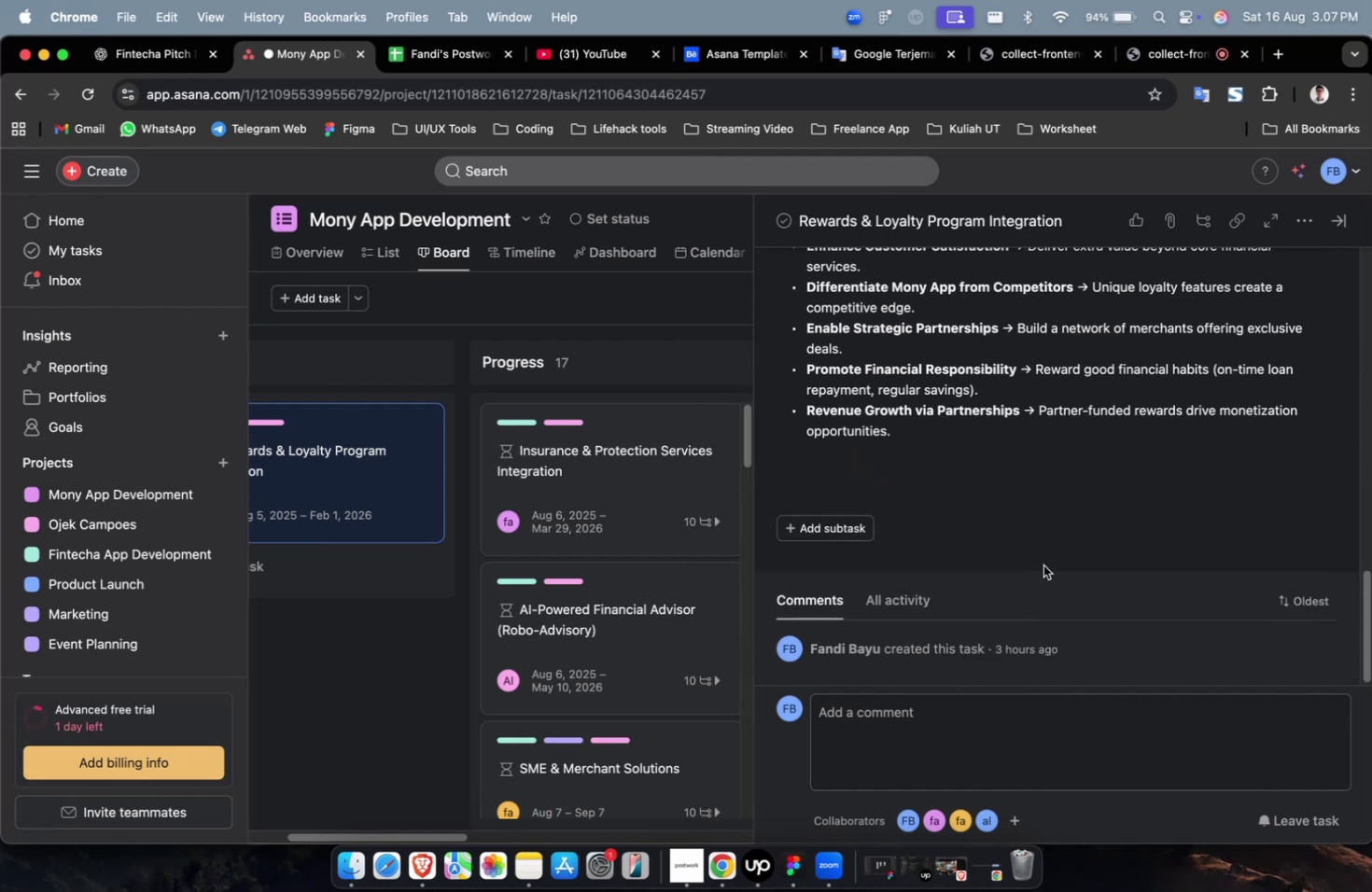 
scroll: coordinate [1043, 564], scroll_direction: up, amount: 5.0
 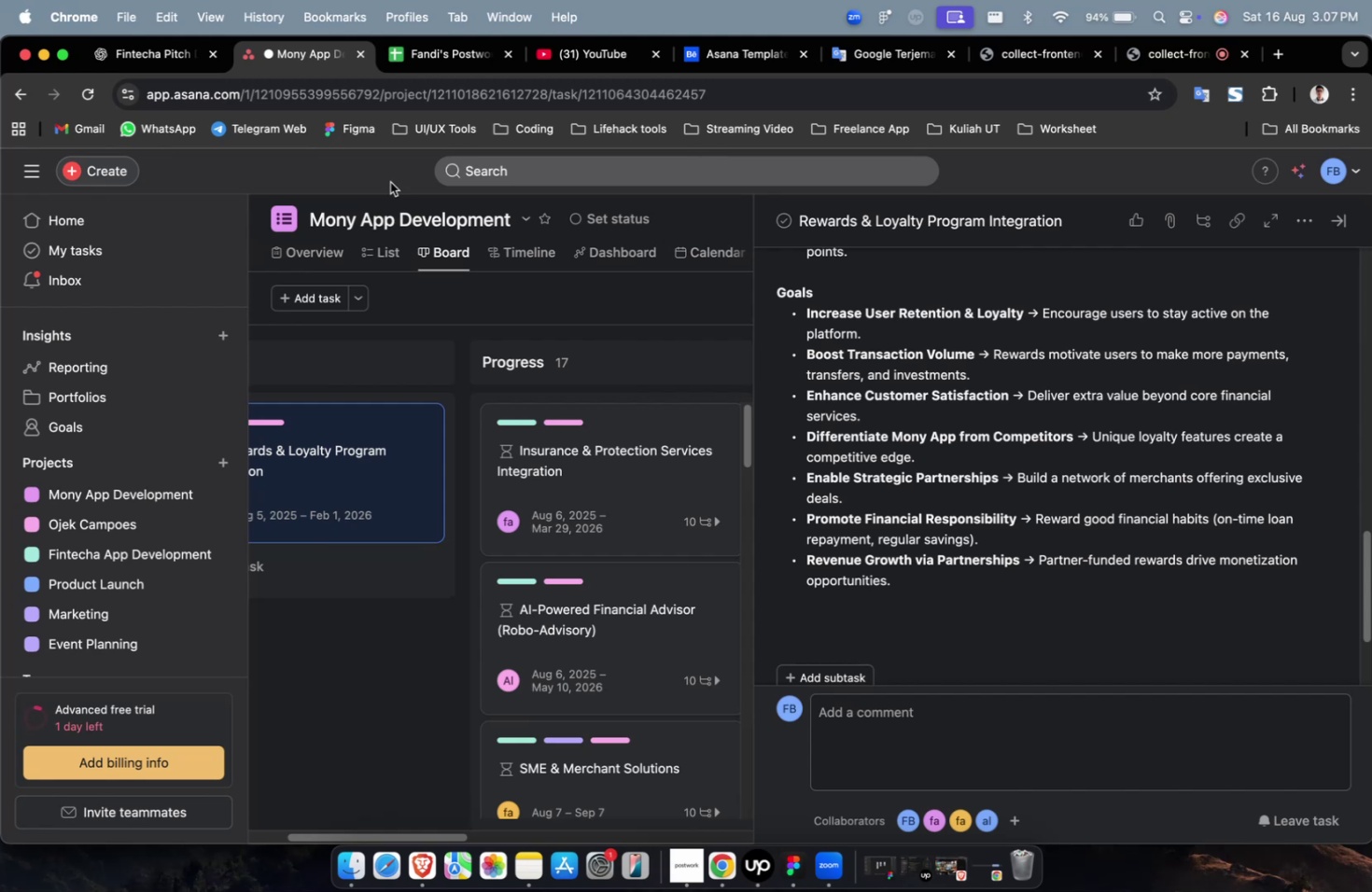 
left_click([129, 35])
 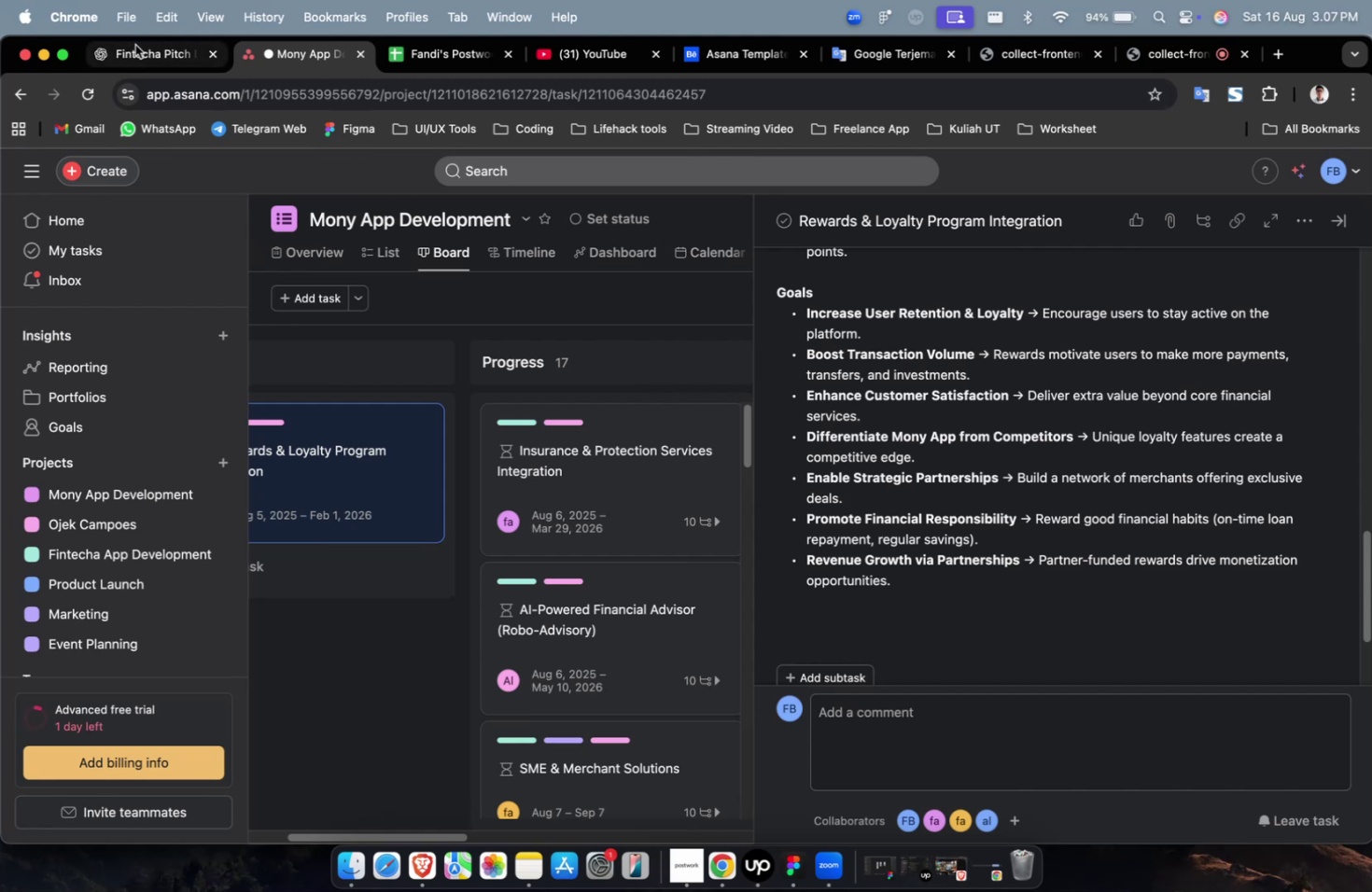 
double_click([137, 52])
 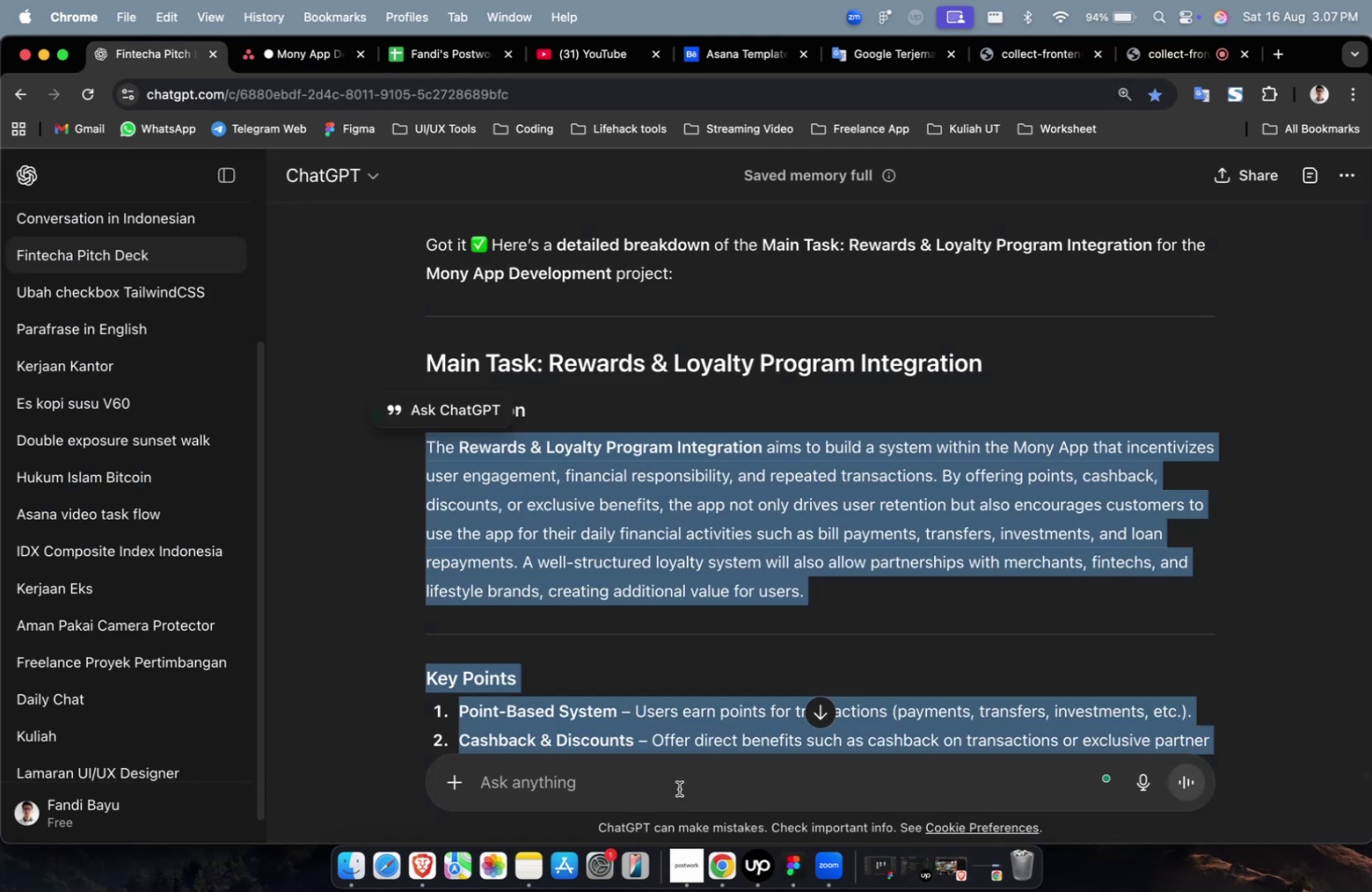 
left_click_drag(start_coordinate=[1013, 375], to_coordinate=[548, 364])
 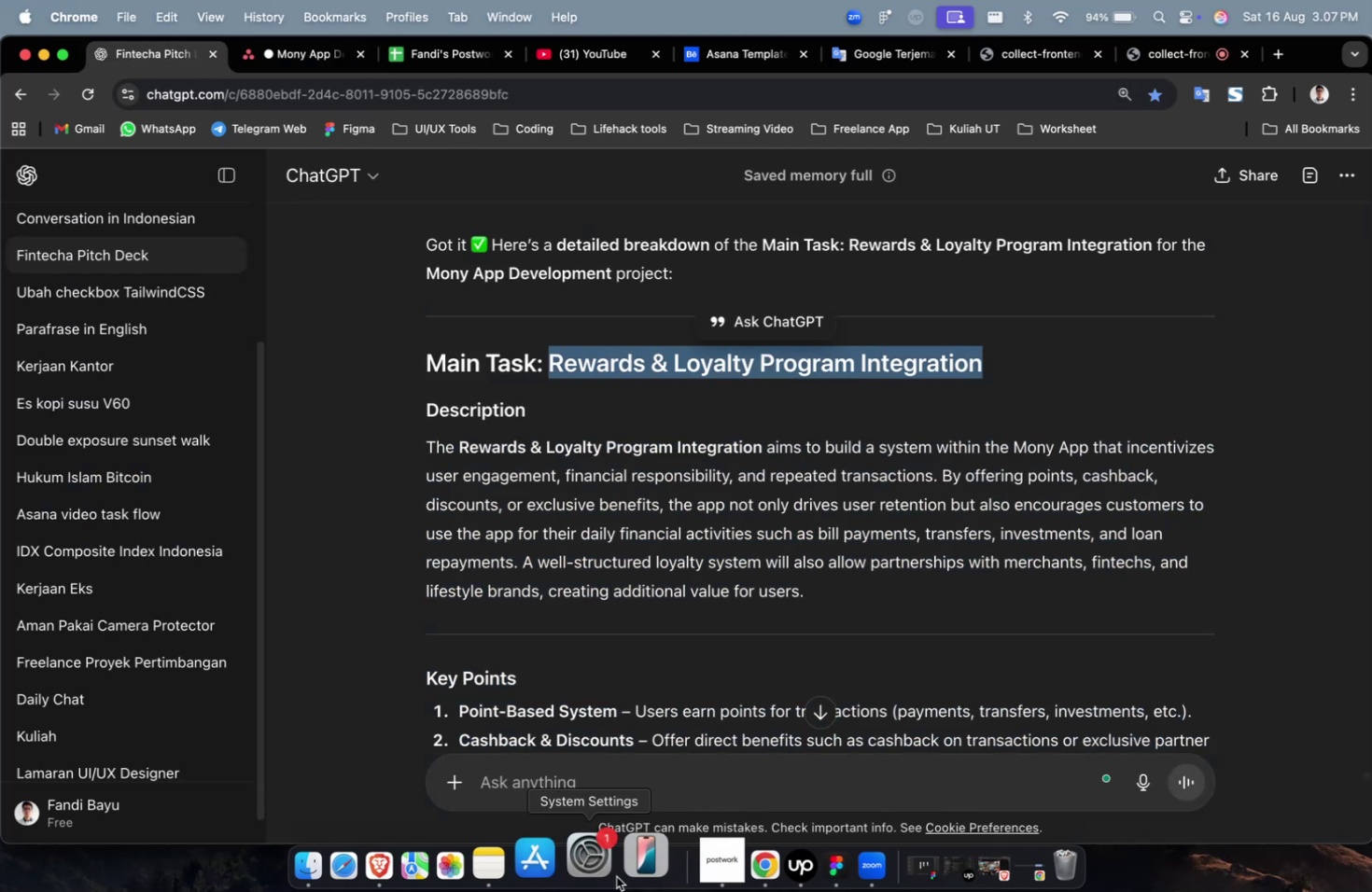 
key(Meta+C)
 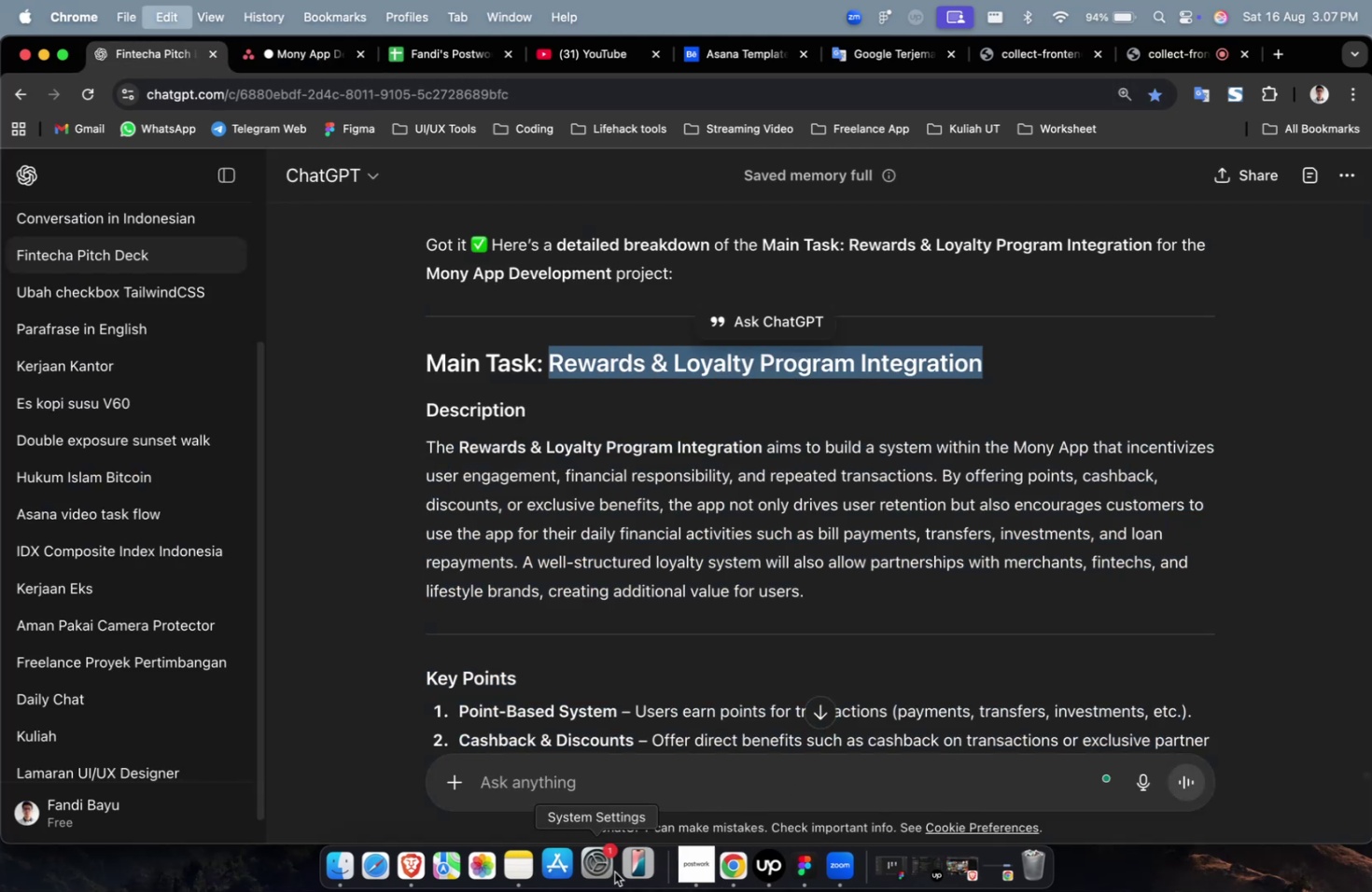 
key(Meta+C)
 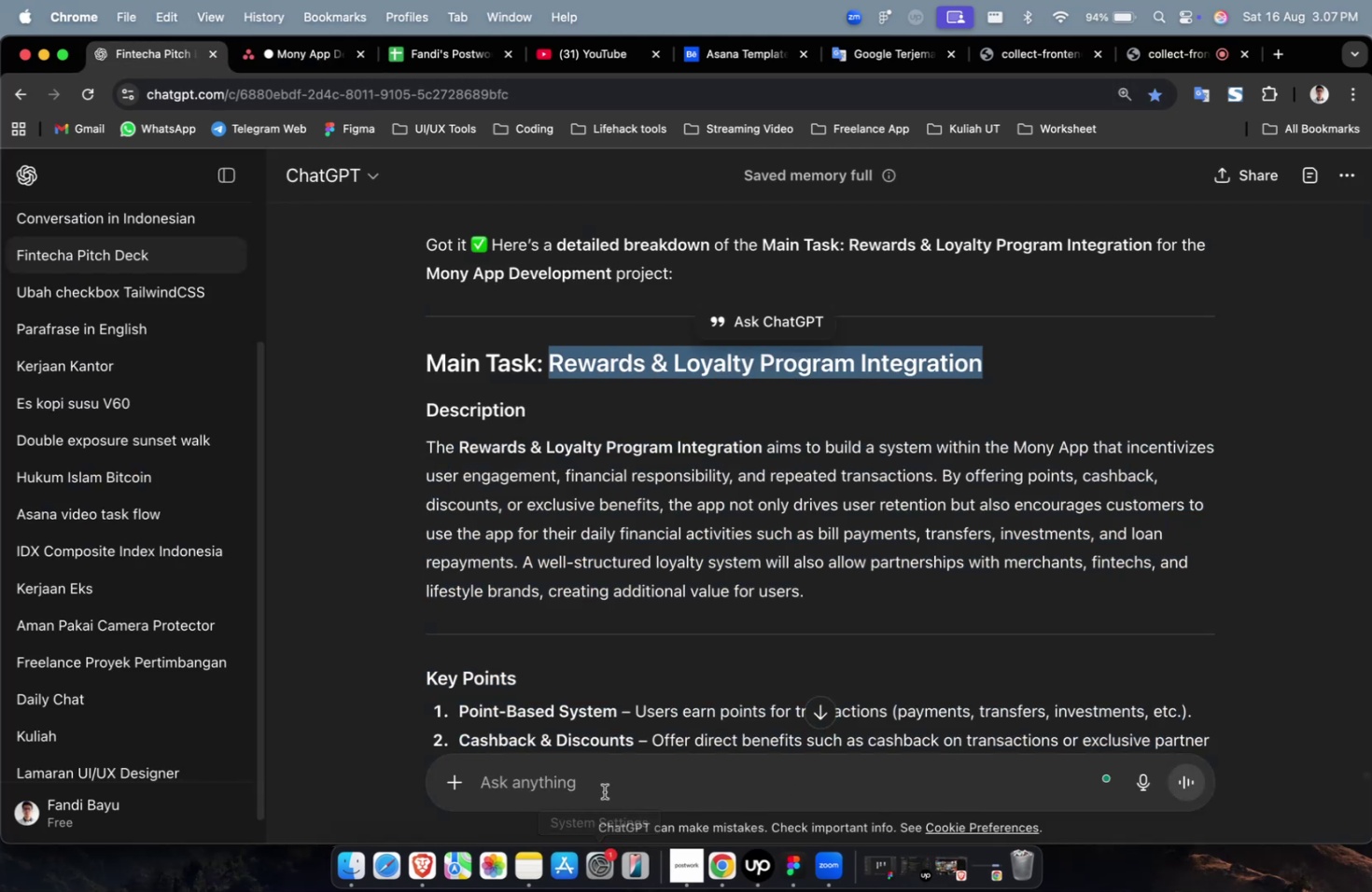 
left_click([607, 783])
 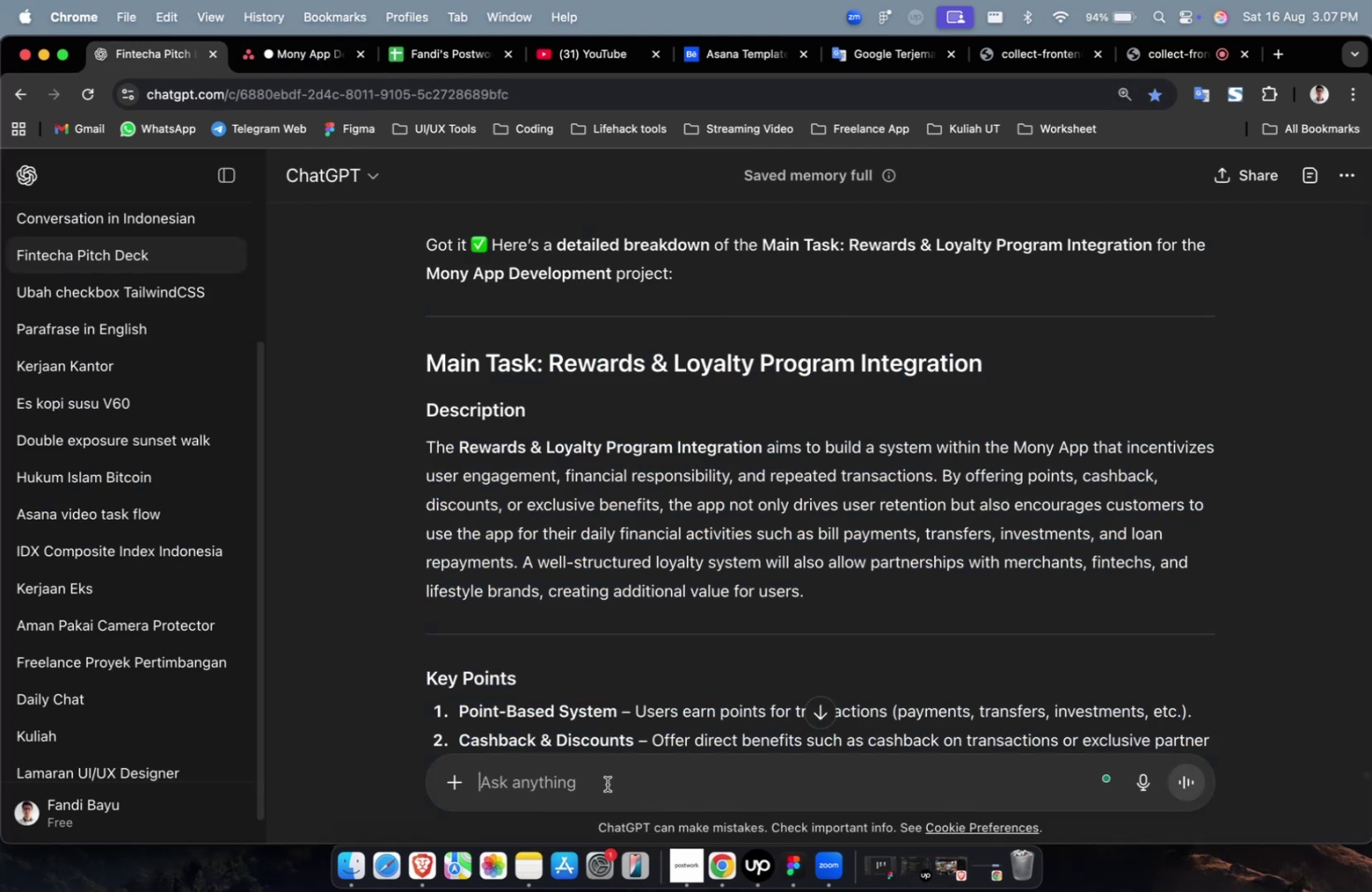 
type(create 10 subtask about )
 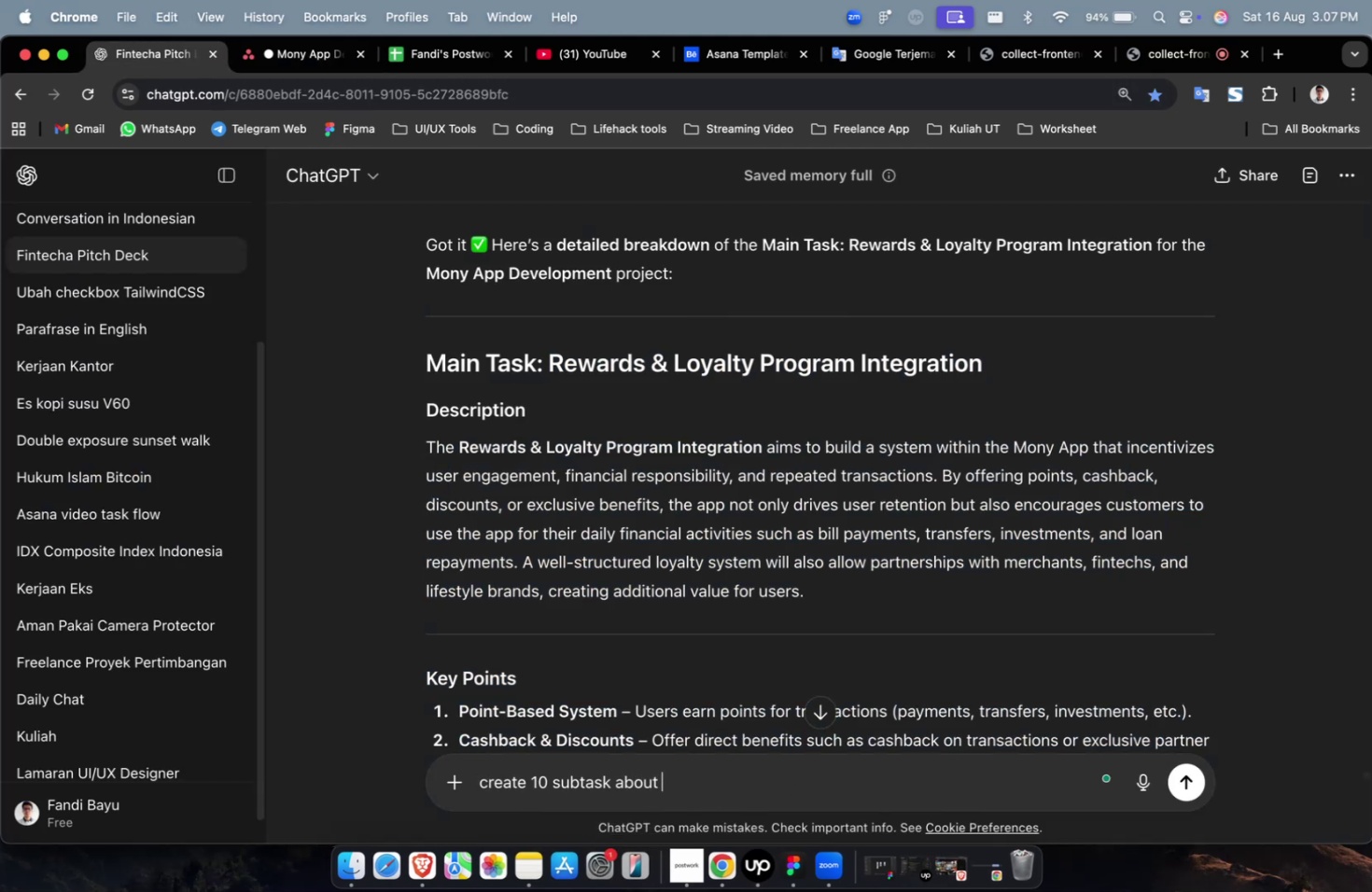 
key(Meta+CommandLeft)
 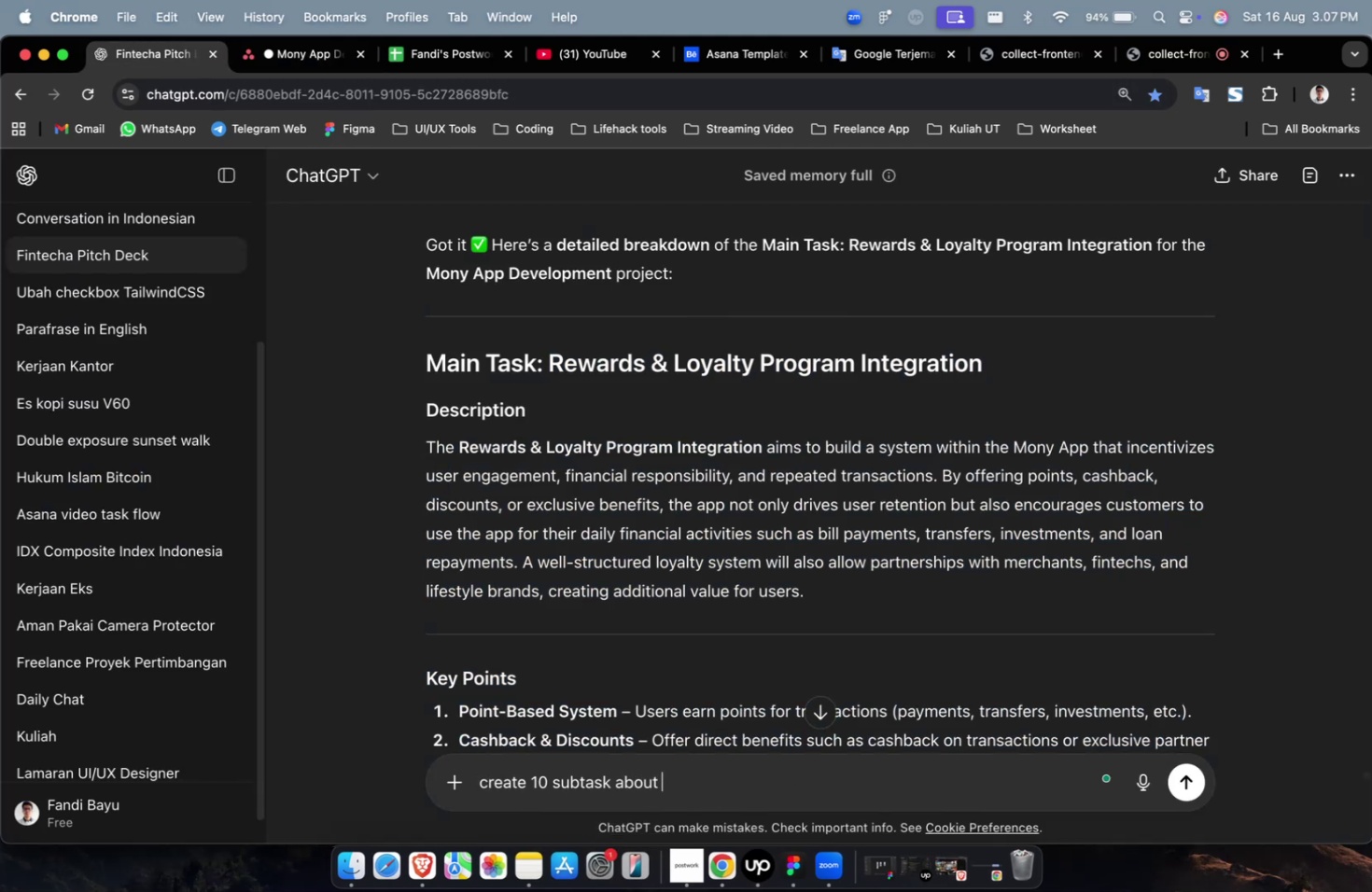 
key(Meta+V)
 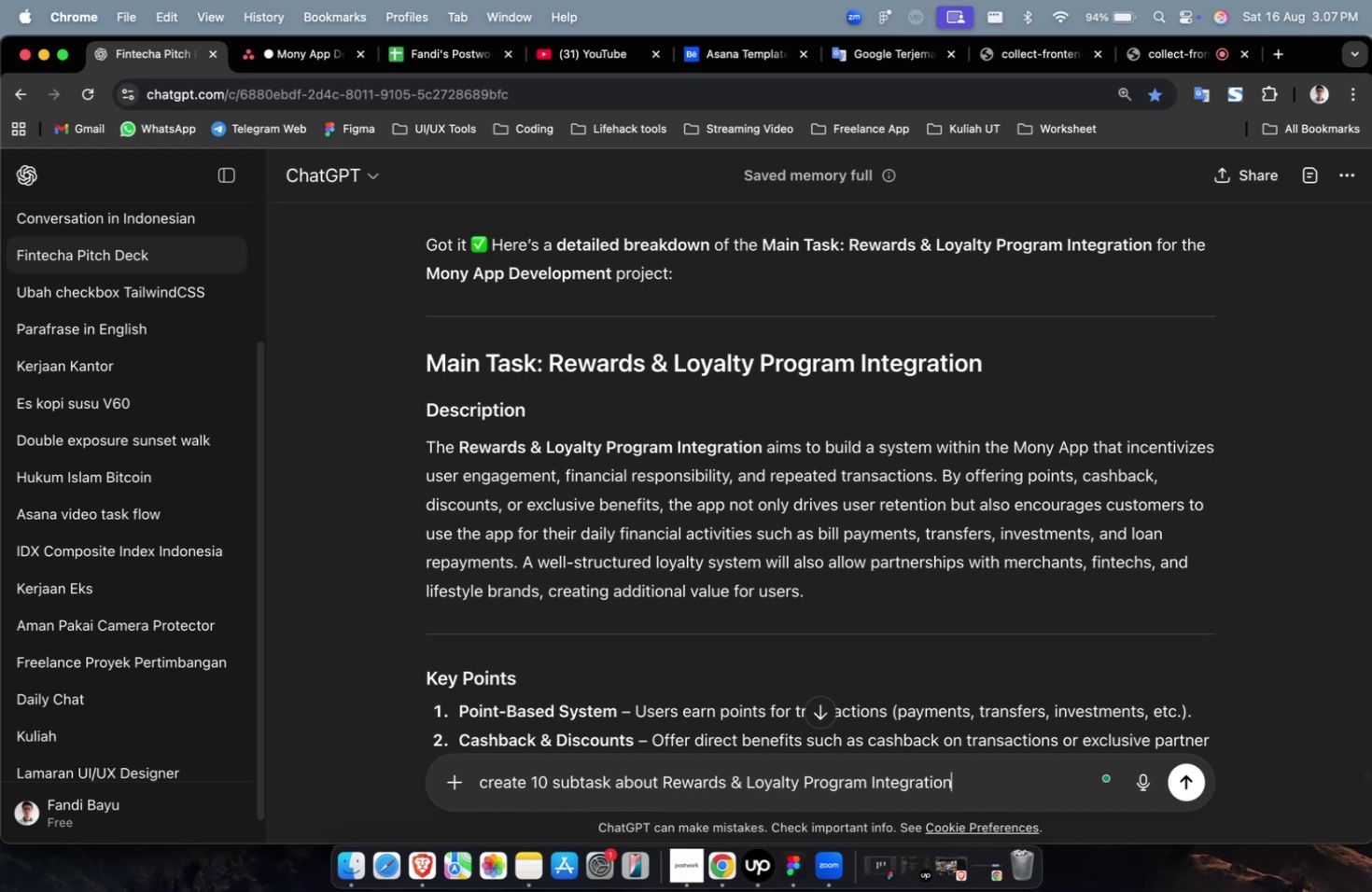 
key(Enter)
 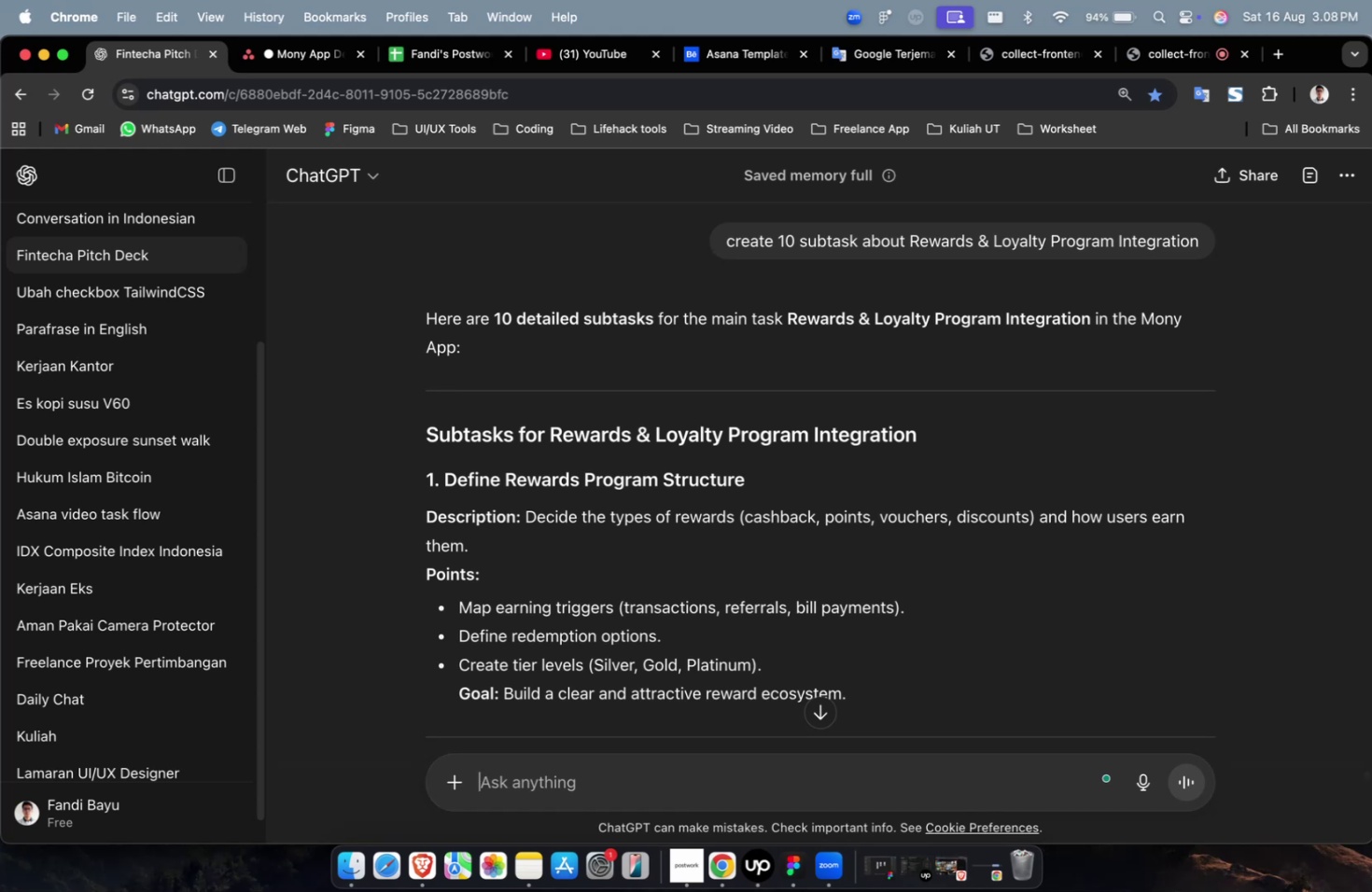 
wait(93.34)
 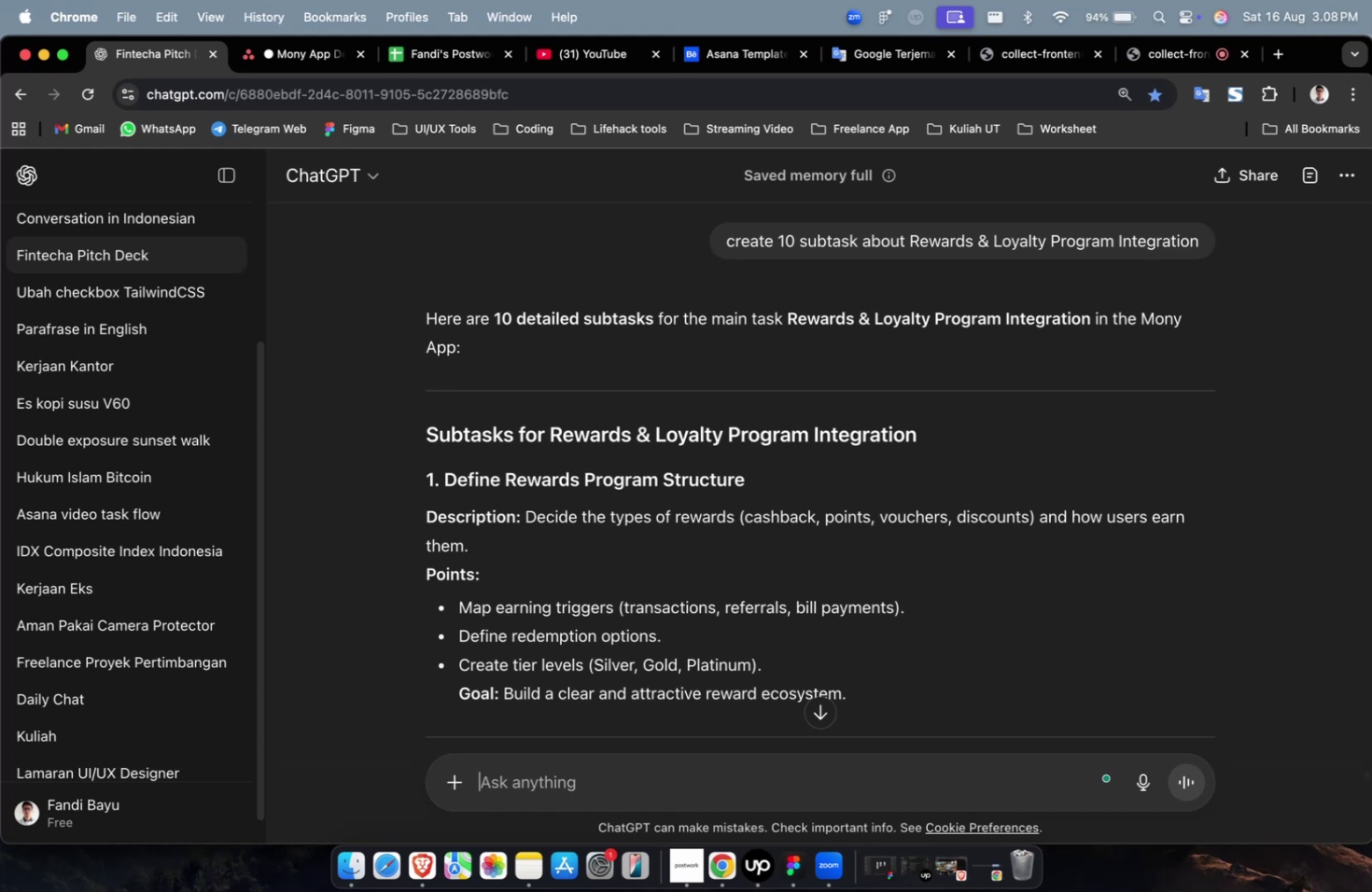 
scroll: coordinate [625, 490], scroll_direction: down, amount: 23.0
 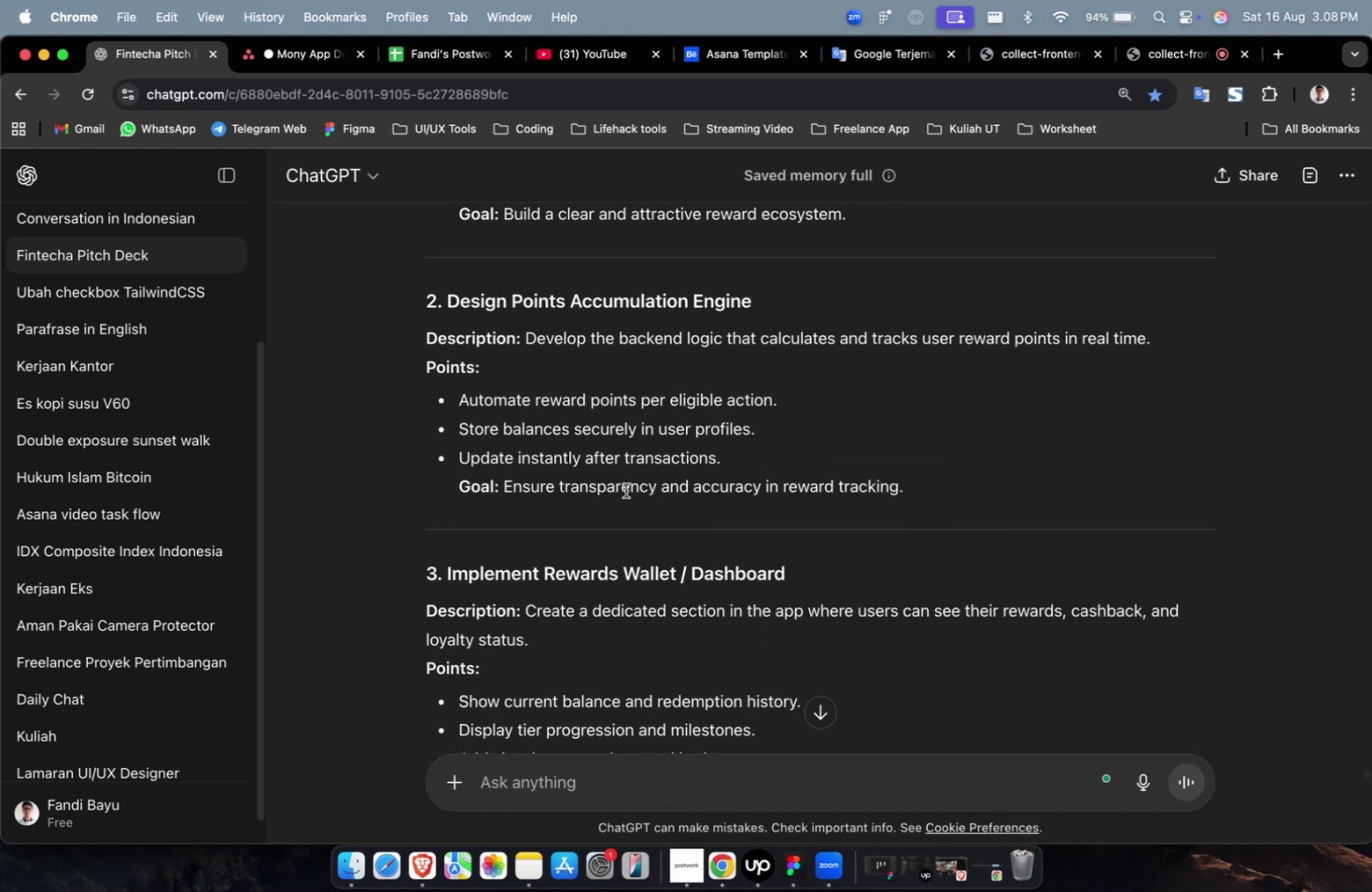 
scroll: coordinate [625, 490], scroll_direction: up, amount: 12.0
 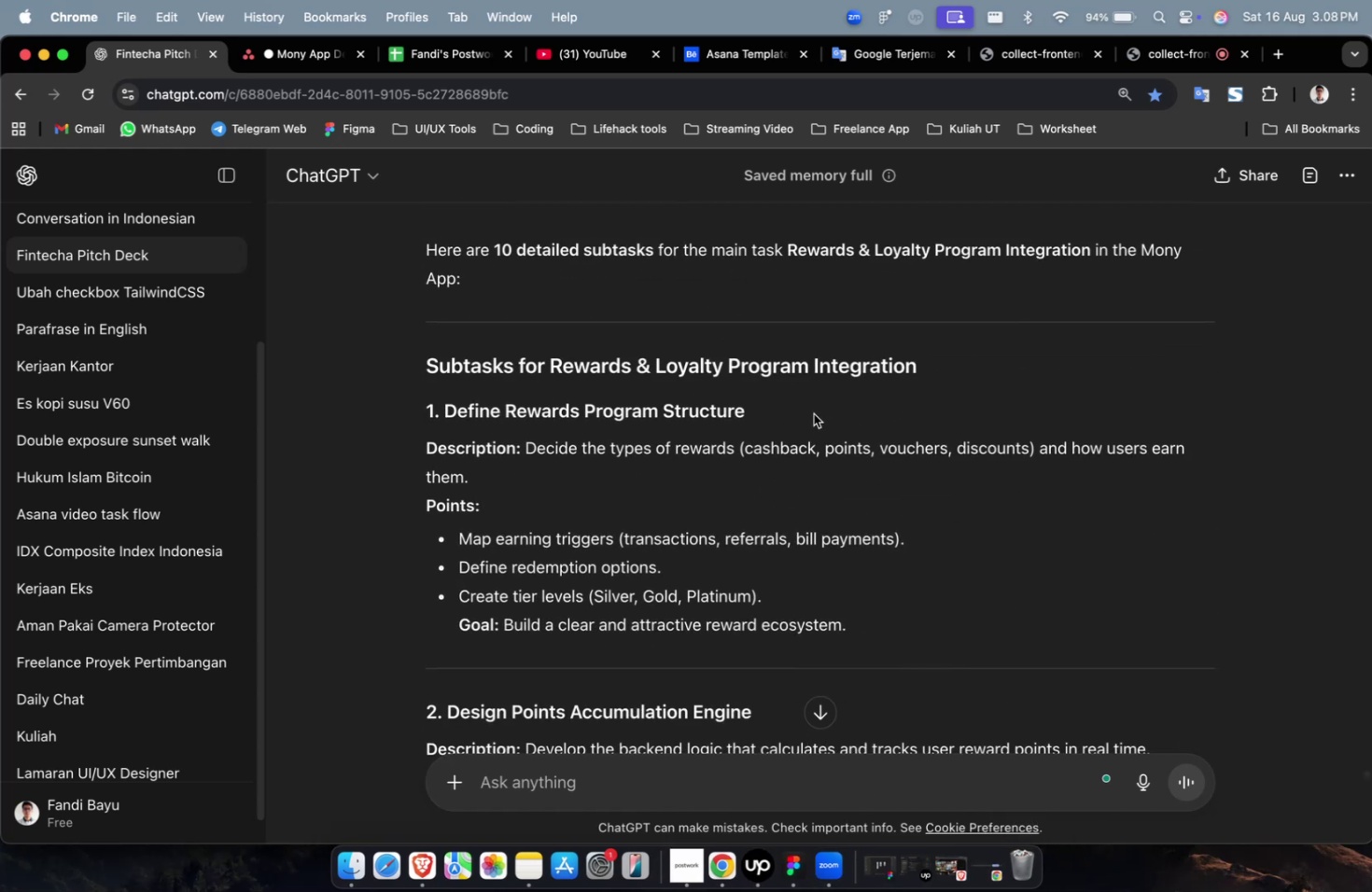 
left_click_drag(start_coordinate=[778, 411], to_coordinate=[444, 420])
 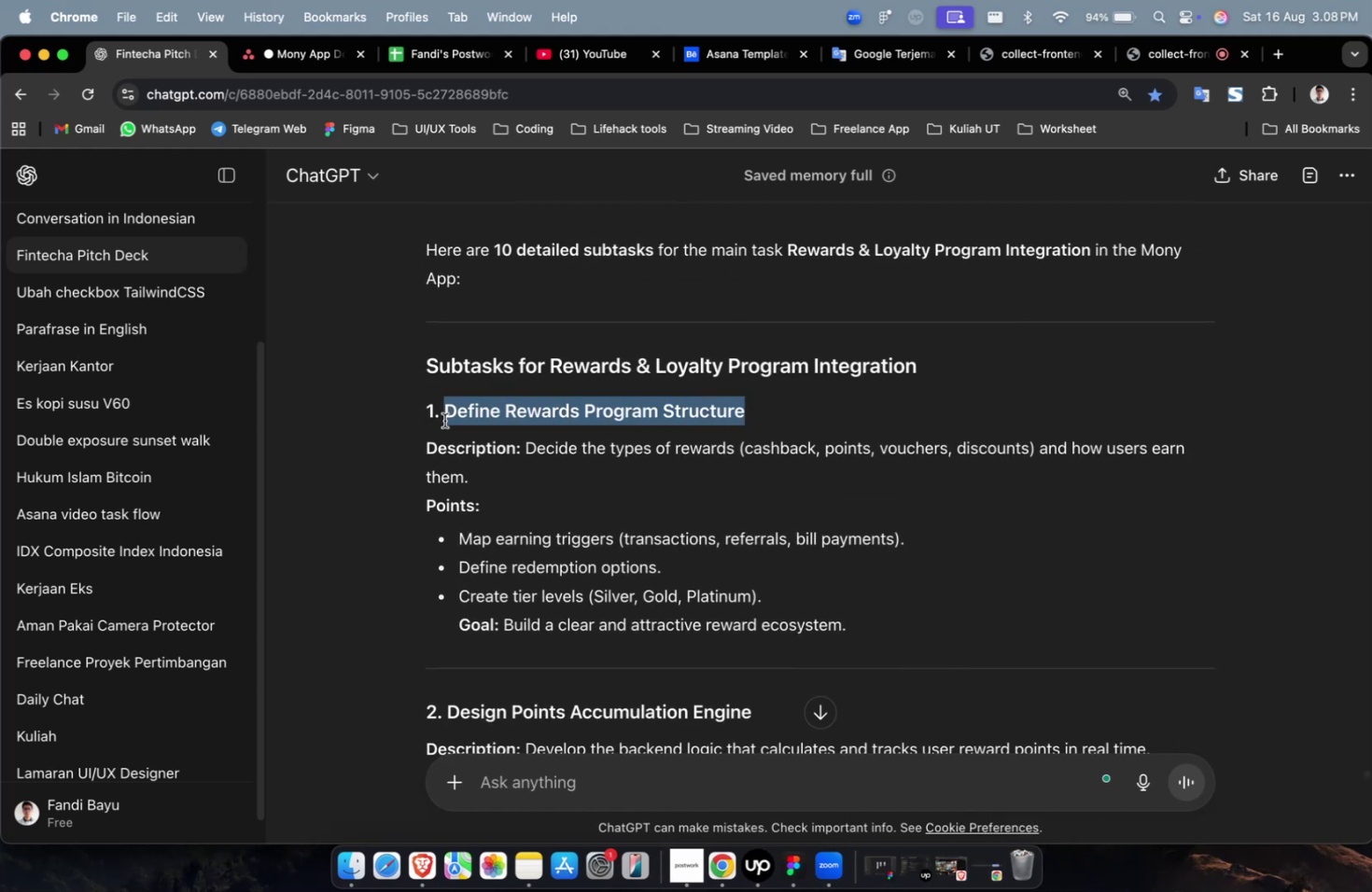 
key(Meta+C)
 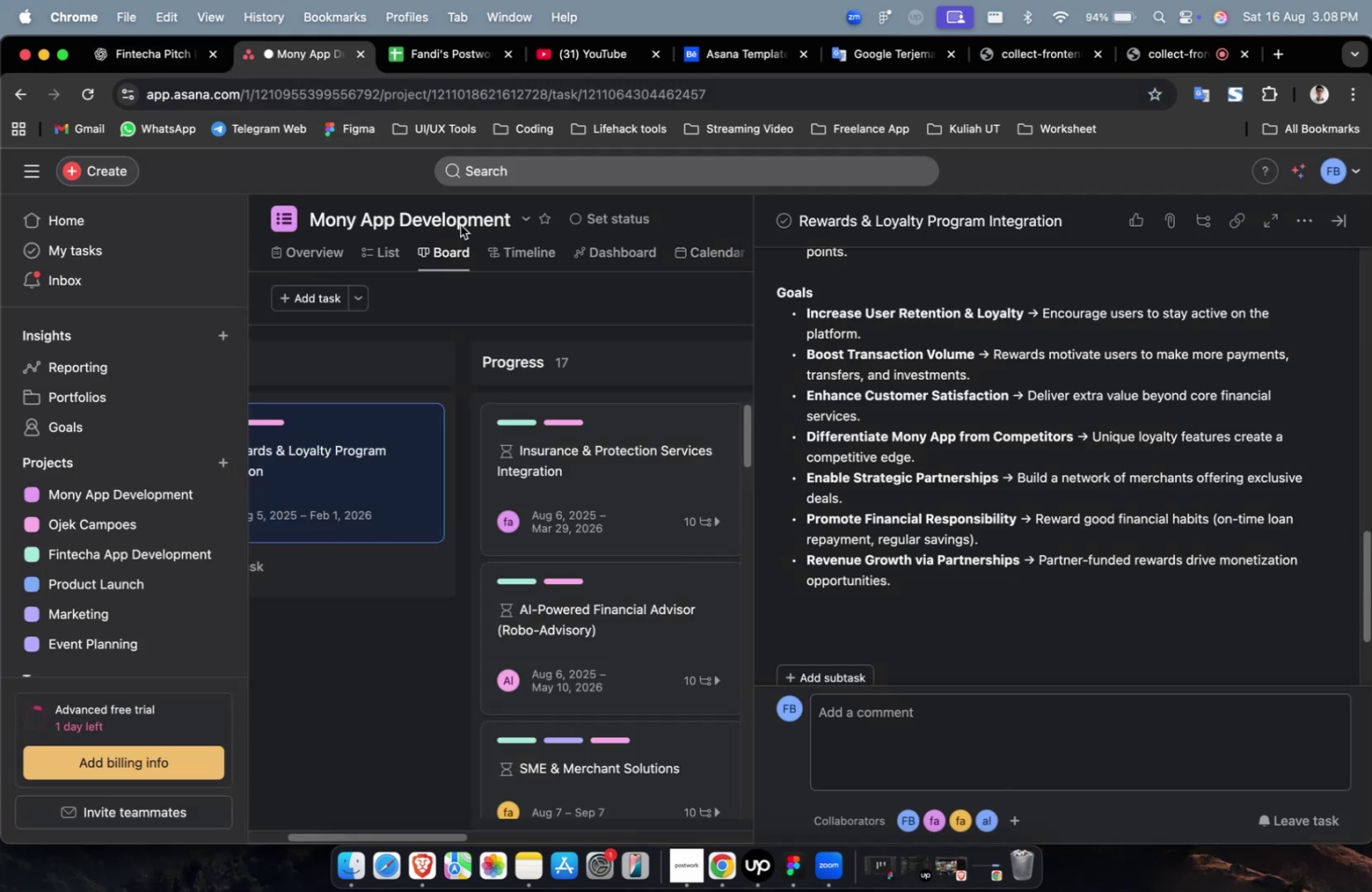 
scroll: coordinate [771, 563], scroll_direction: down, amount: 9.0
 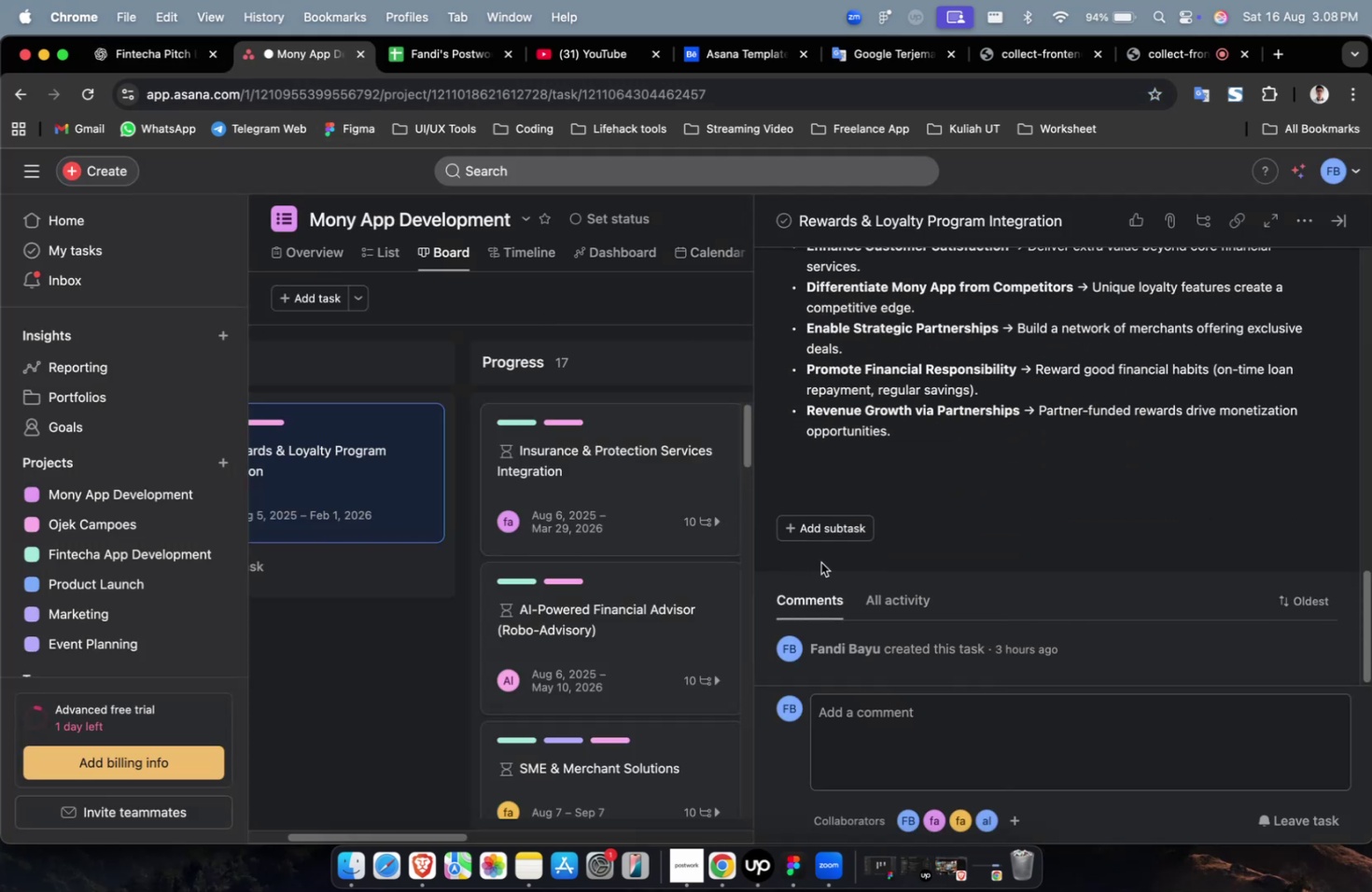 
left_click([827, 529])
 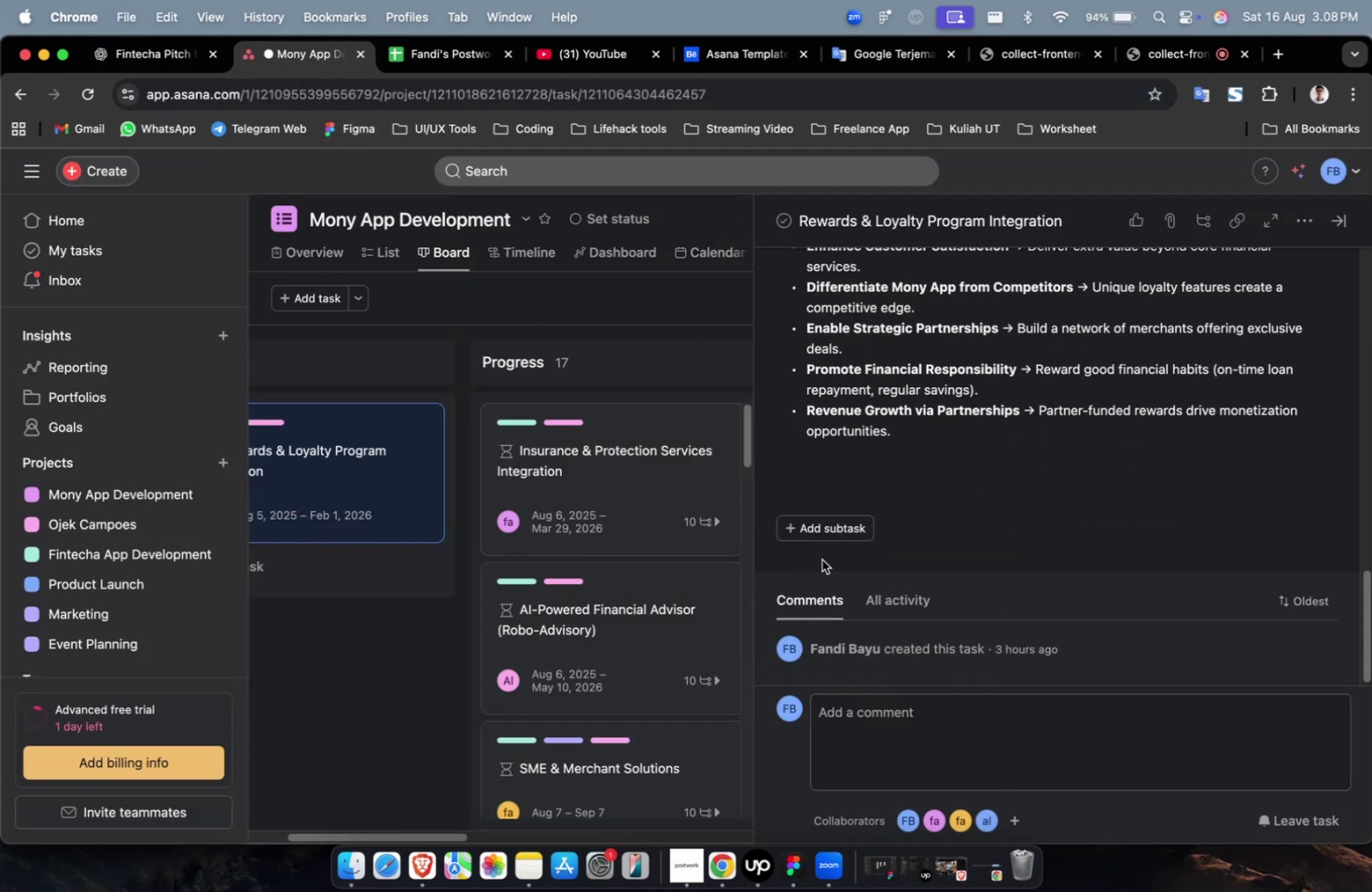 
key(Meta+V)
 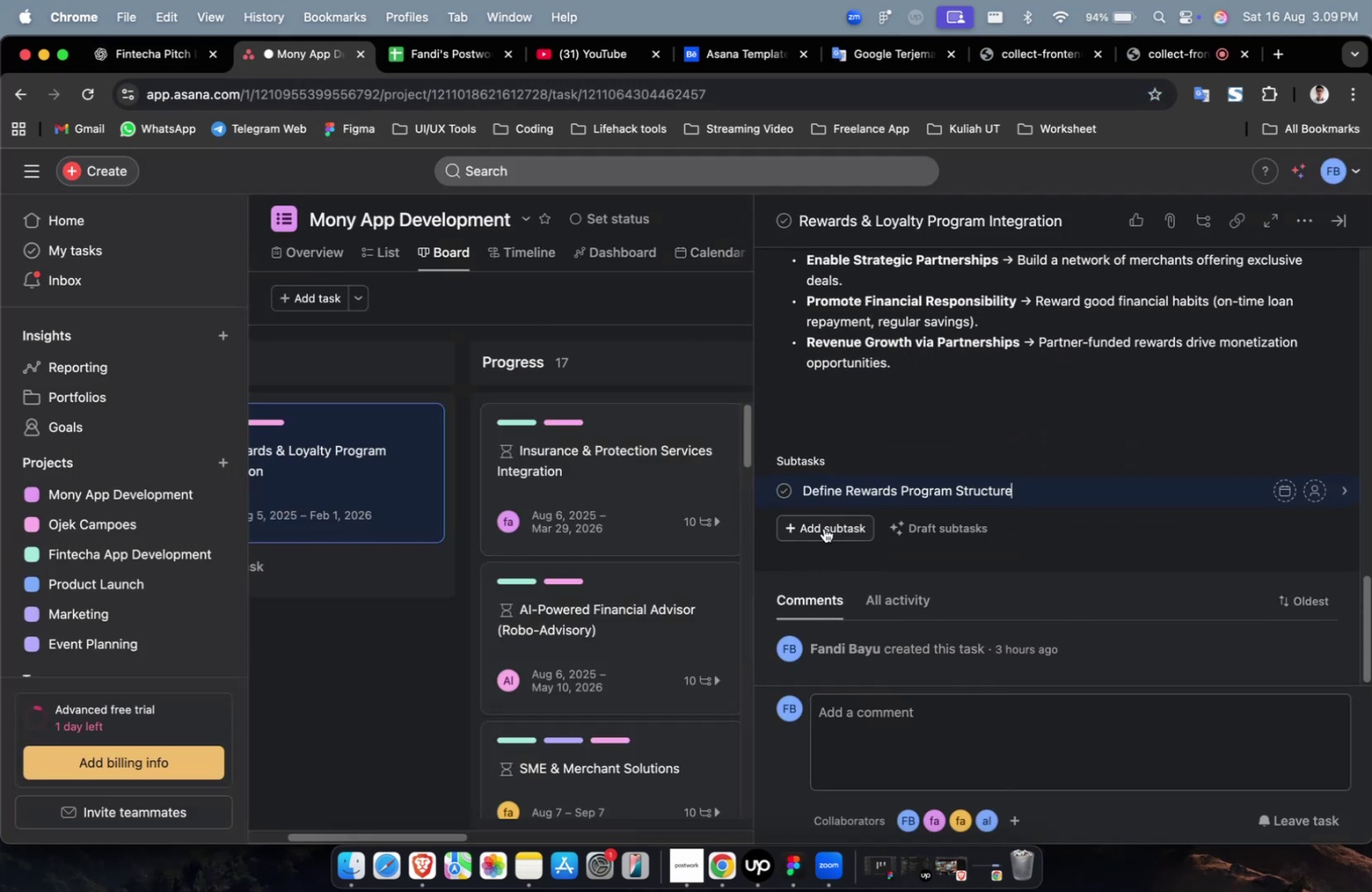 
double_click([823, 525])
 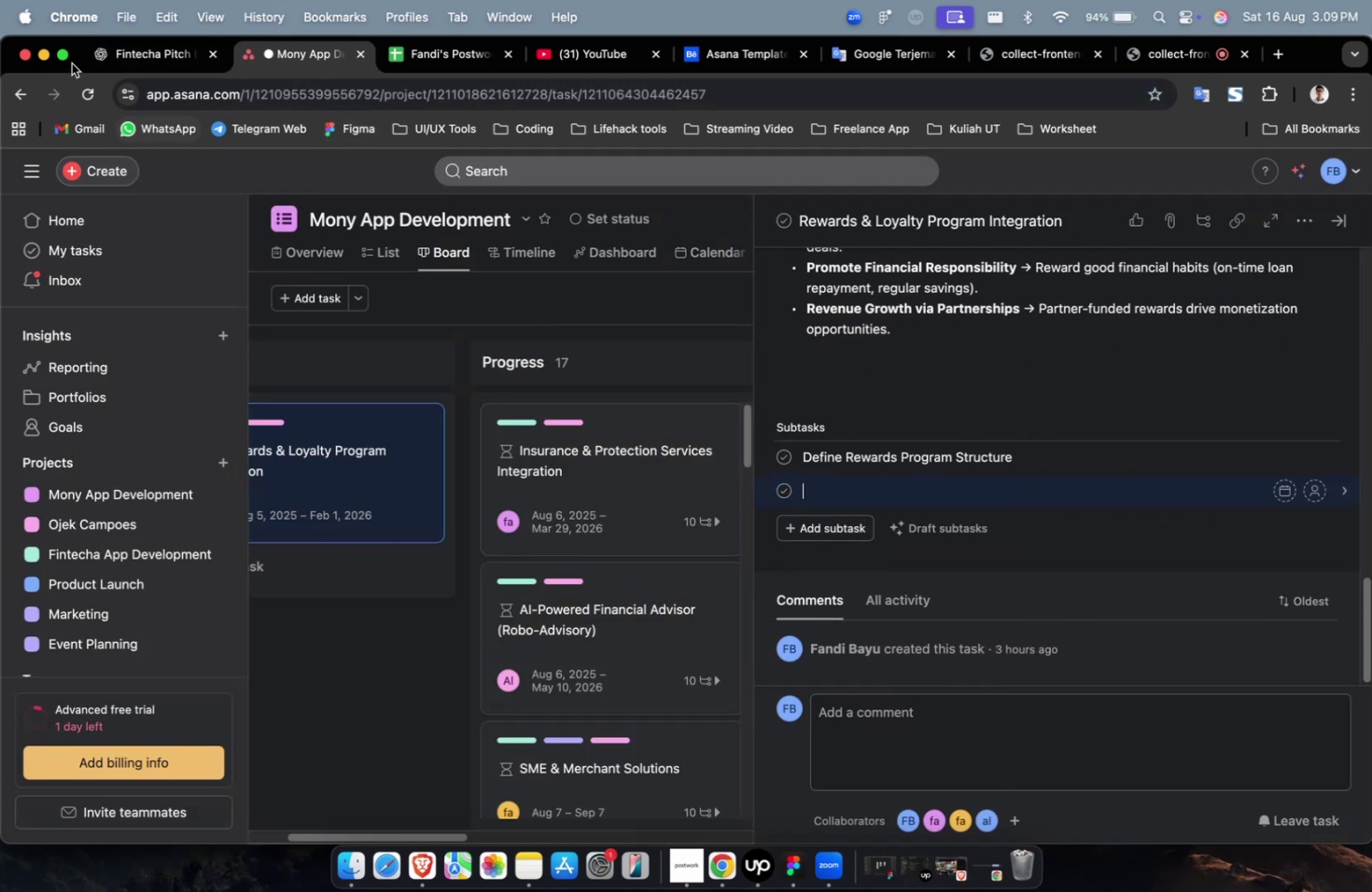 
triple_click([121, 49])
 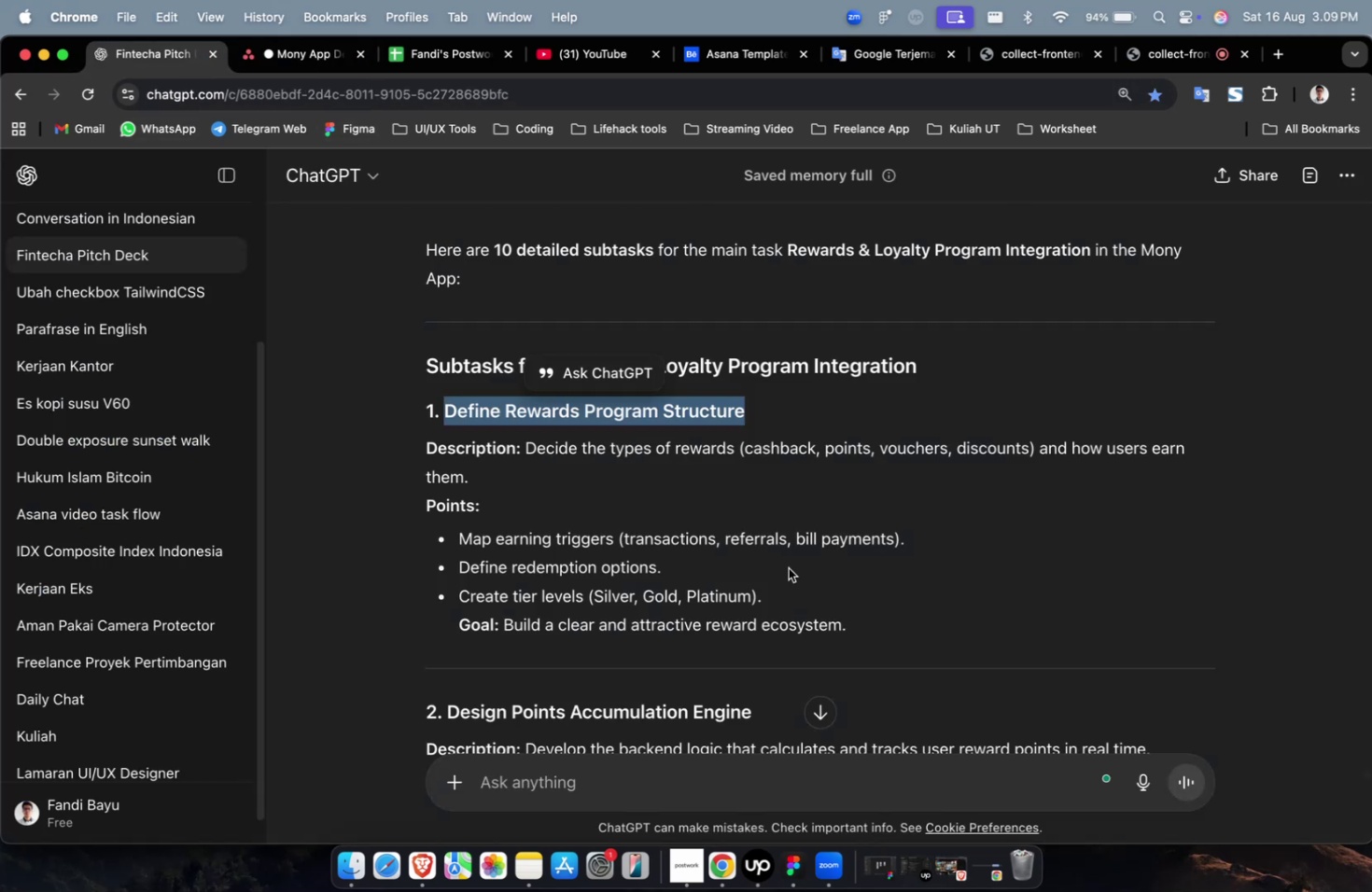 
scroll: coordinate [803, 600], scroll_direction: down, amount: 4.0
 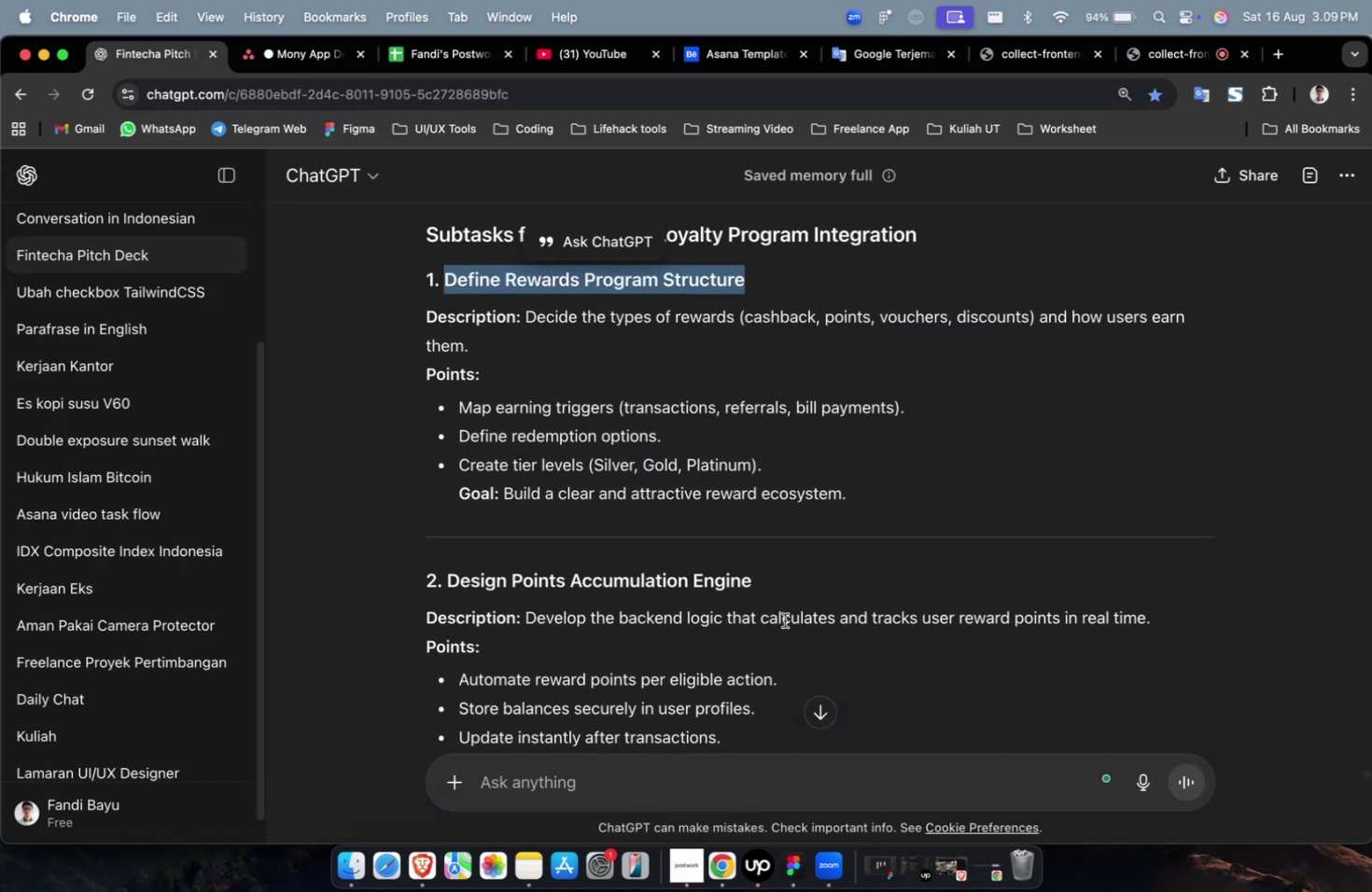 
left_click_drag(start_coordinate=[772, 587], to_coordinate=[448, 575])
 